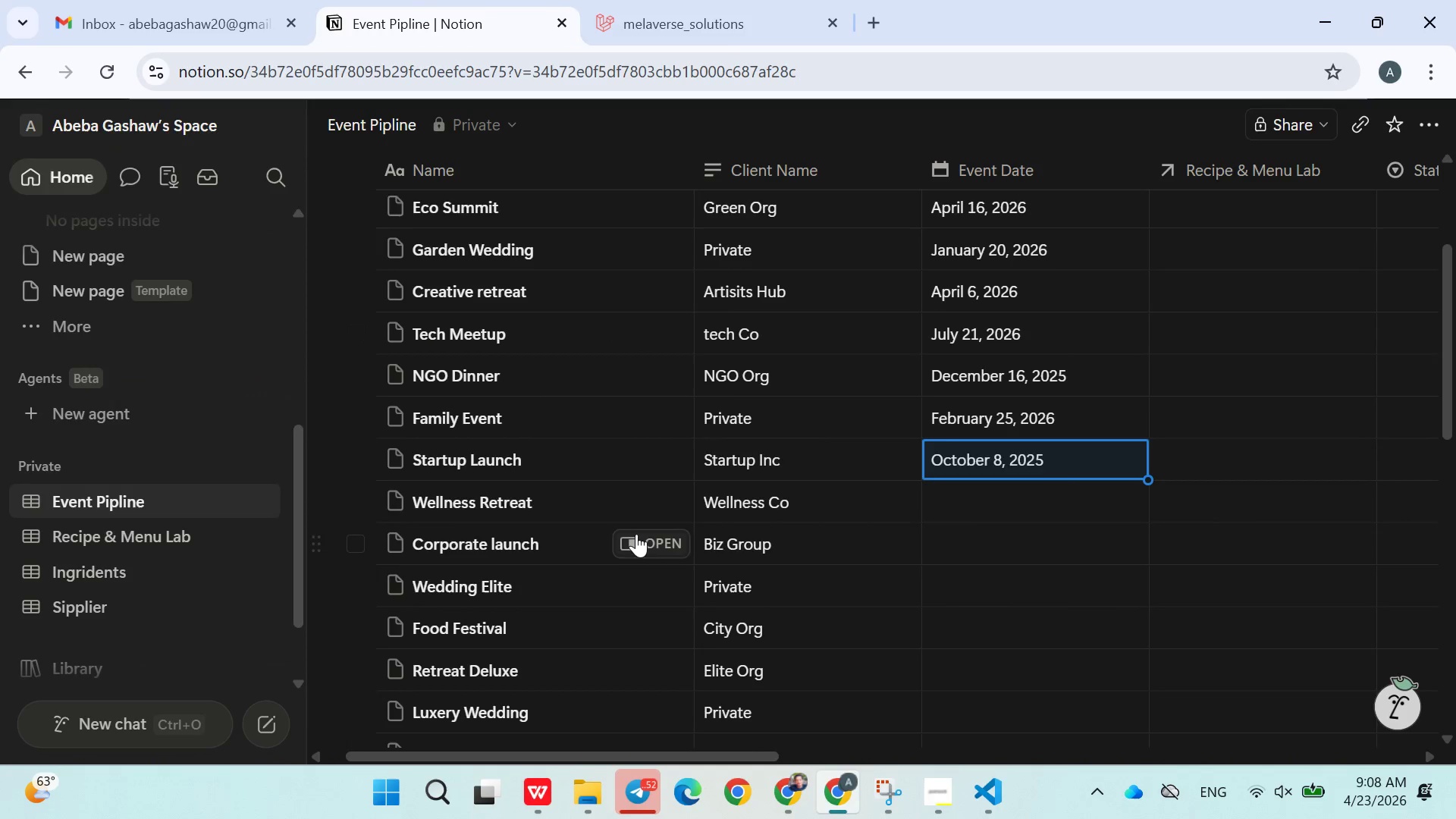 
scroll: coordinate [636, 534], scroll_direction: down, amount: 4.0
 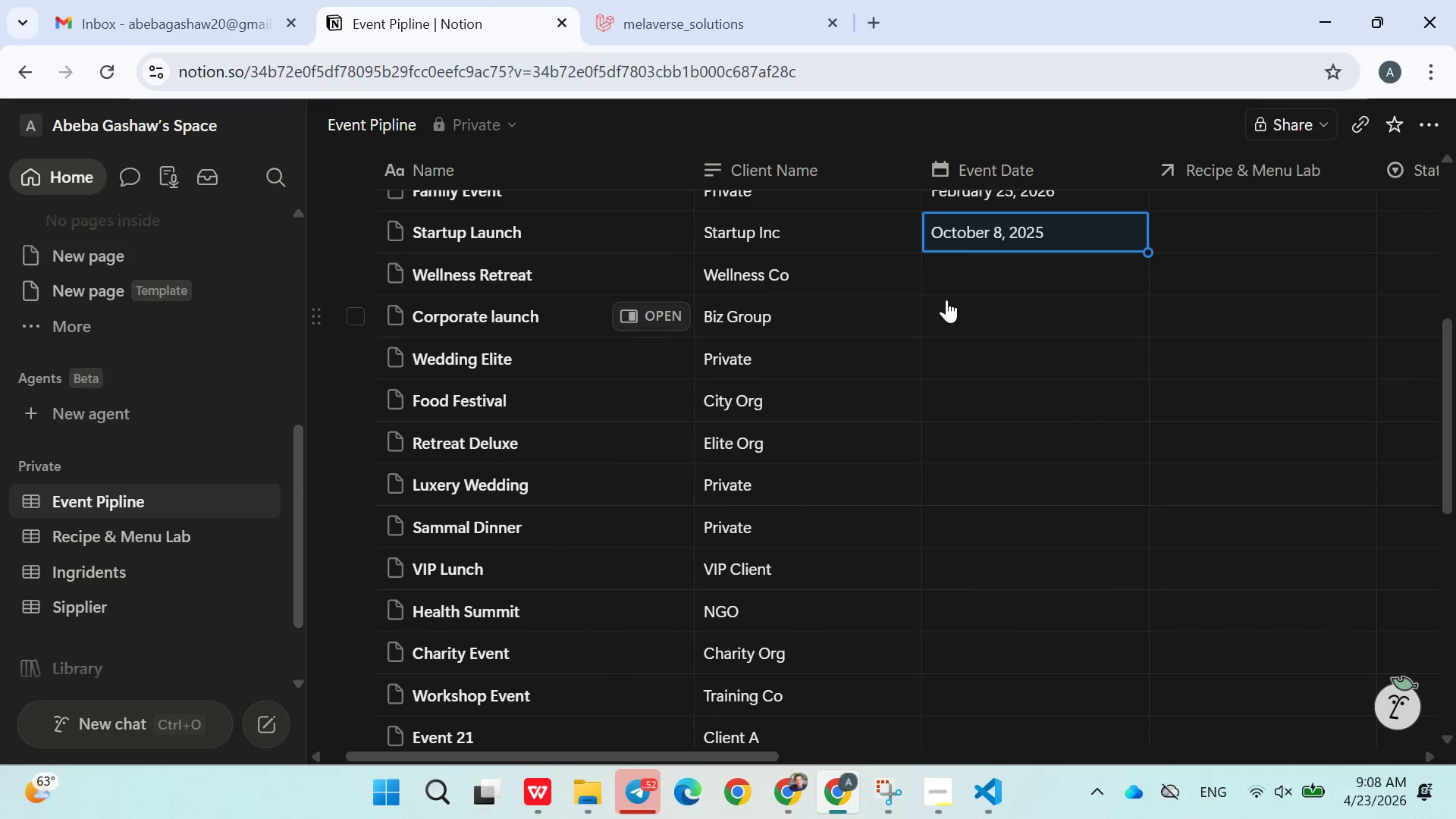 
left_click([938, 287])
 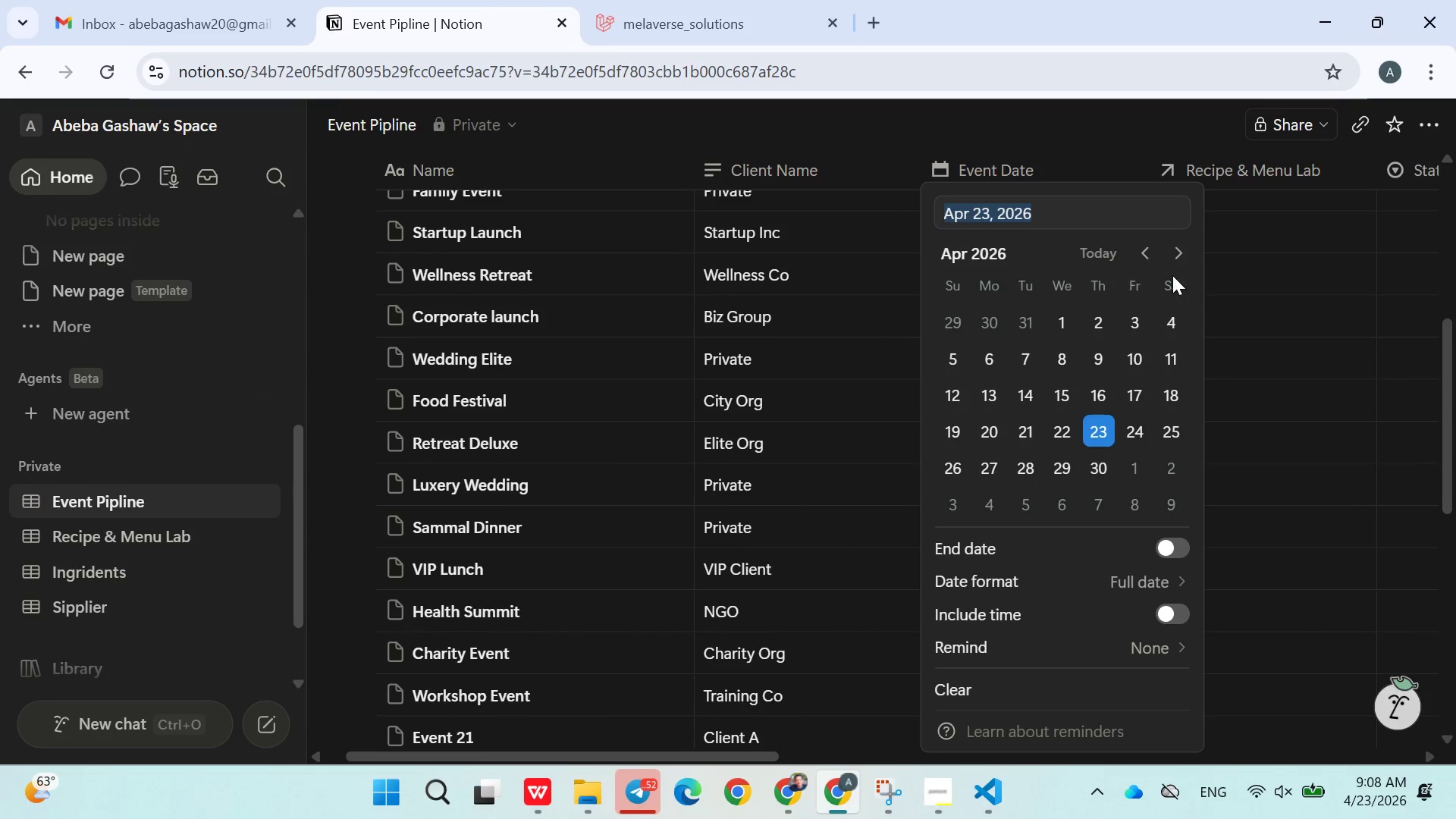 
left_click([1148, 249])
 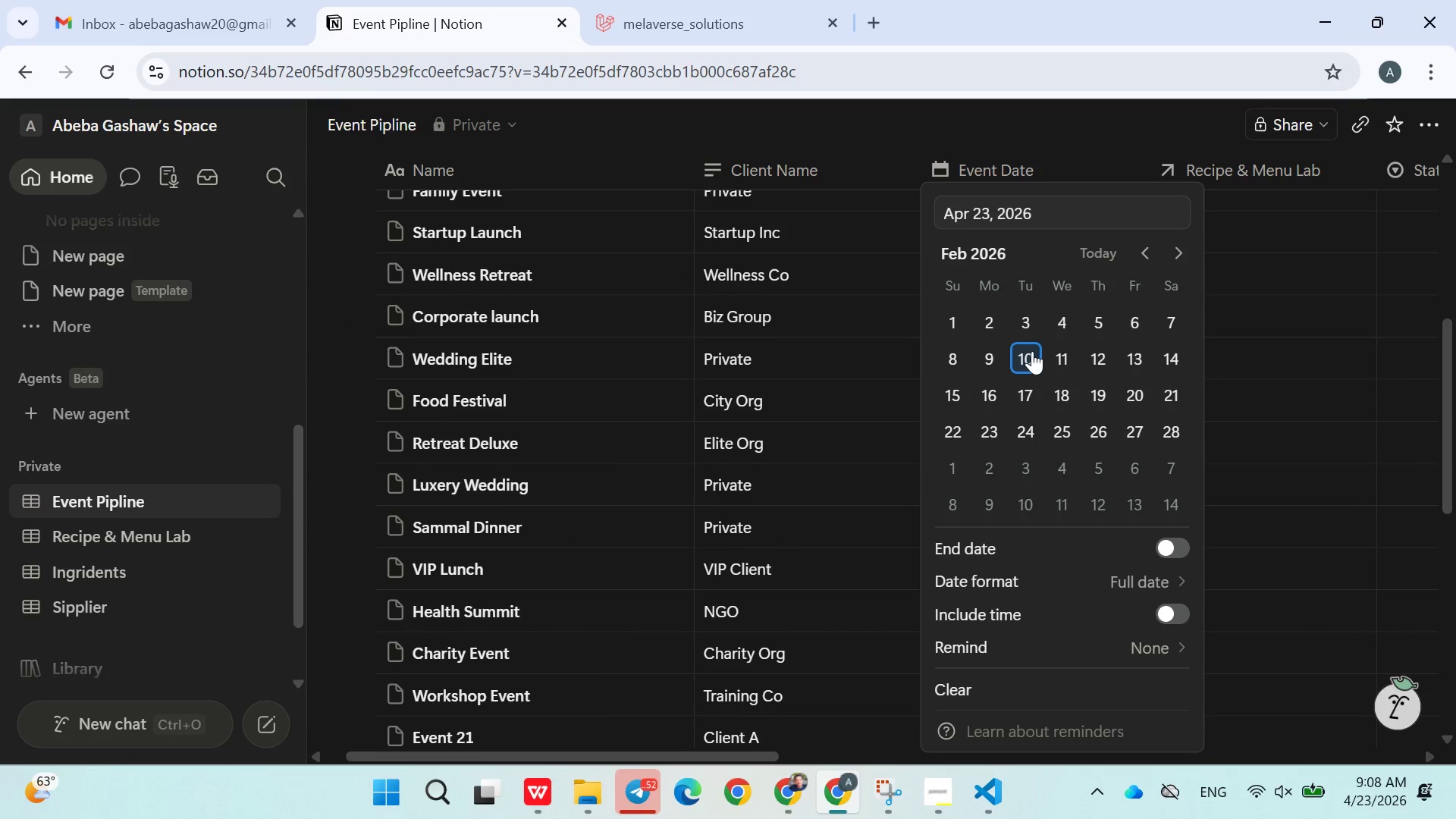 
triple_click([1032, 351])
 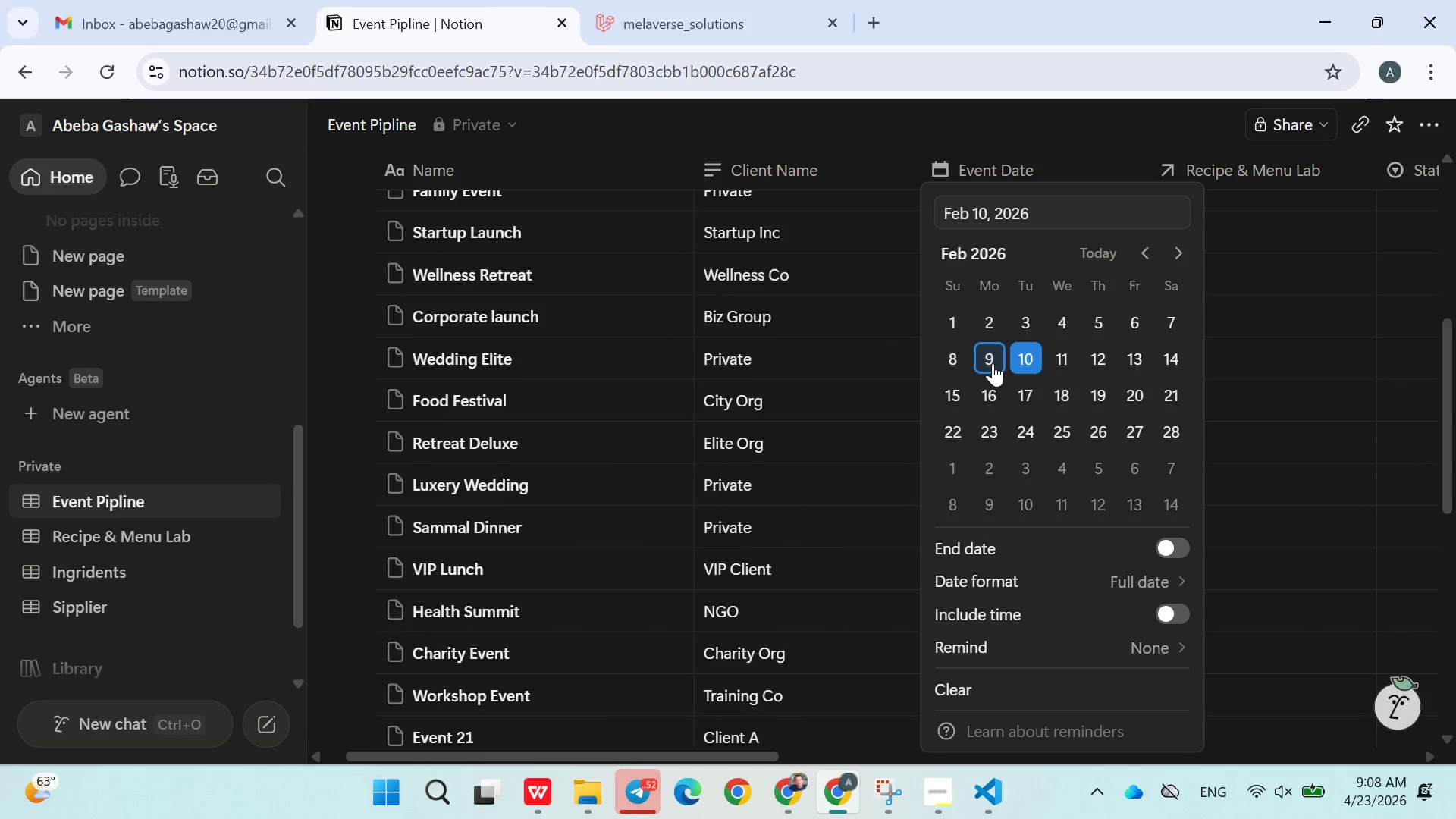 
triple_click([993, 363])
 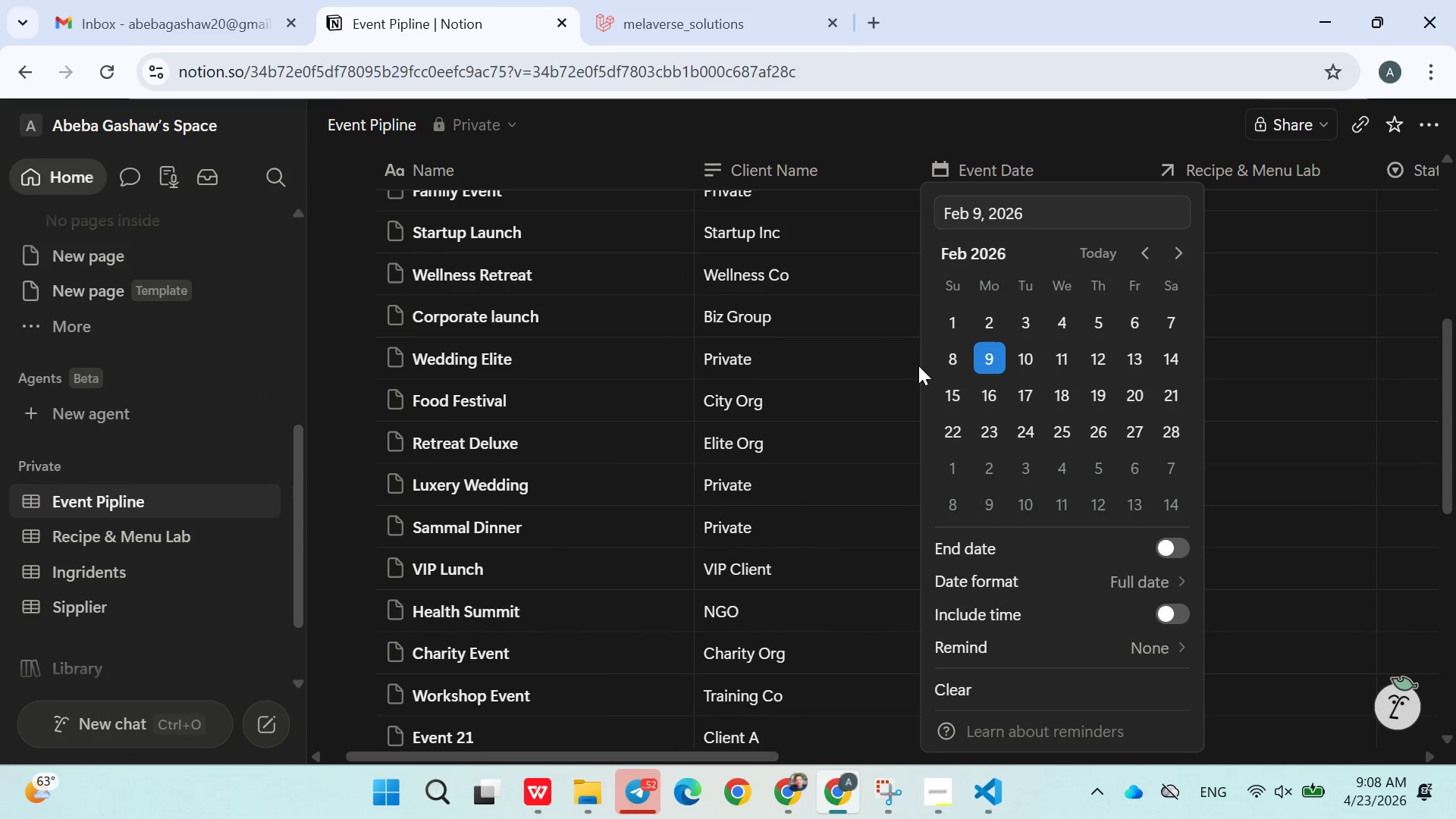 
left_click([870, 375])
 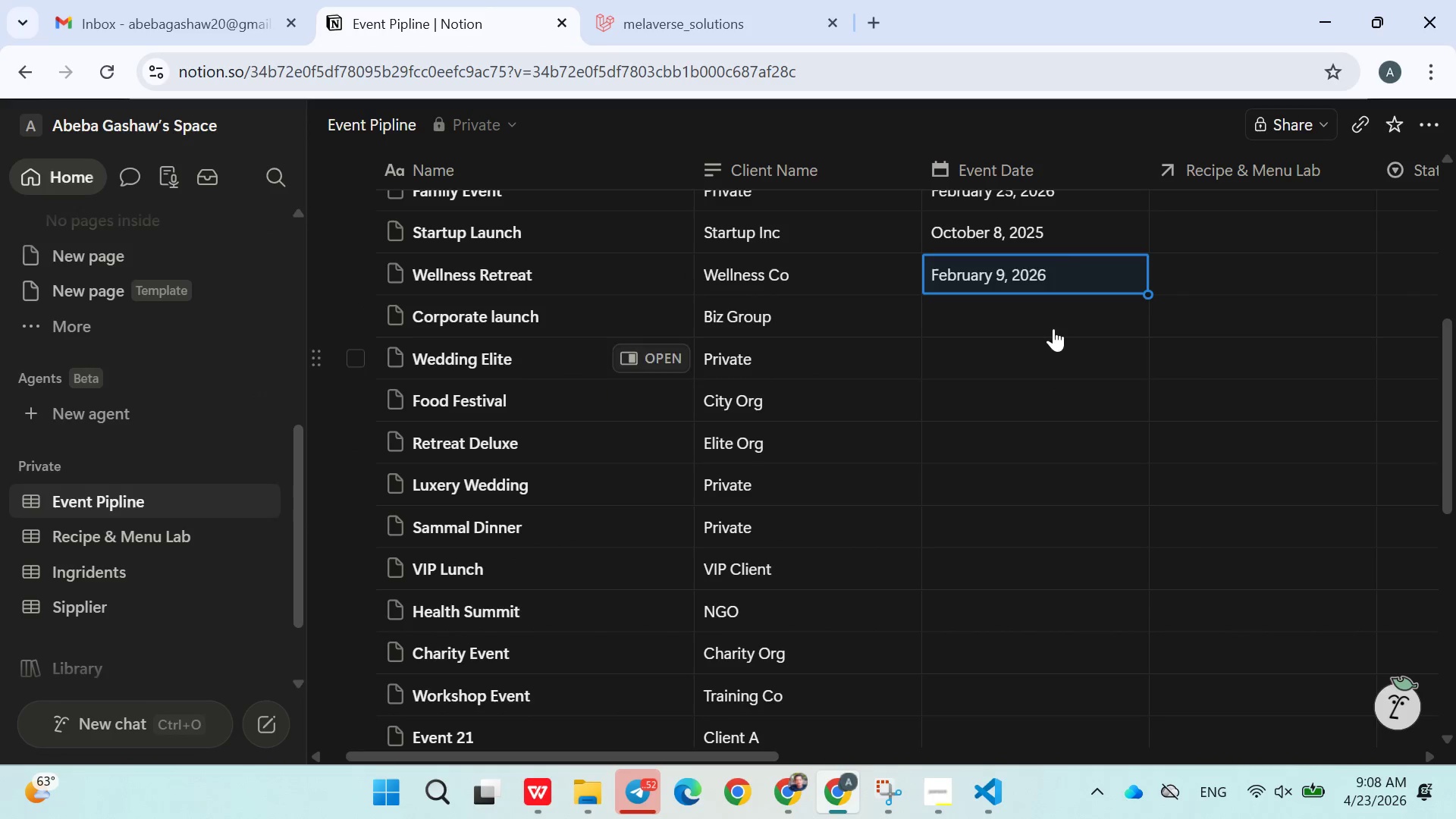 
left_click([1037, 304])
 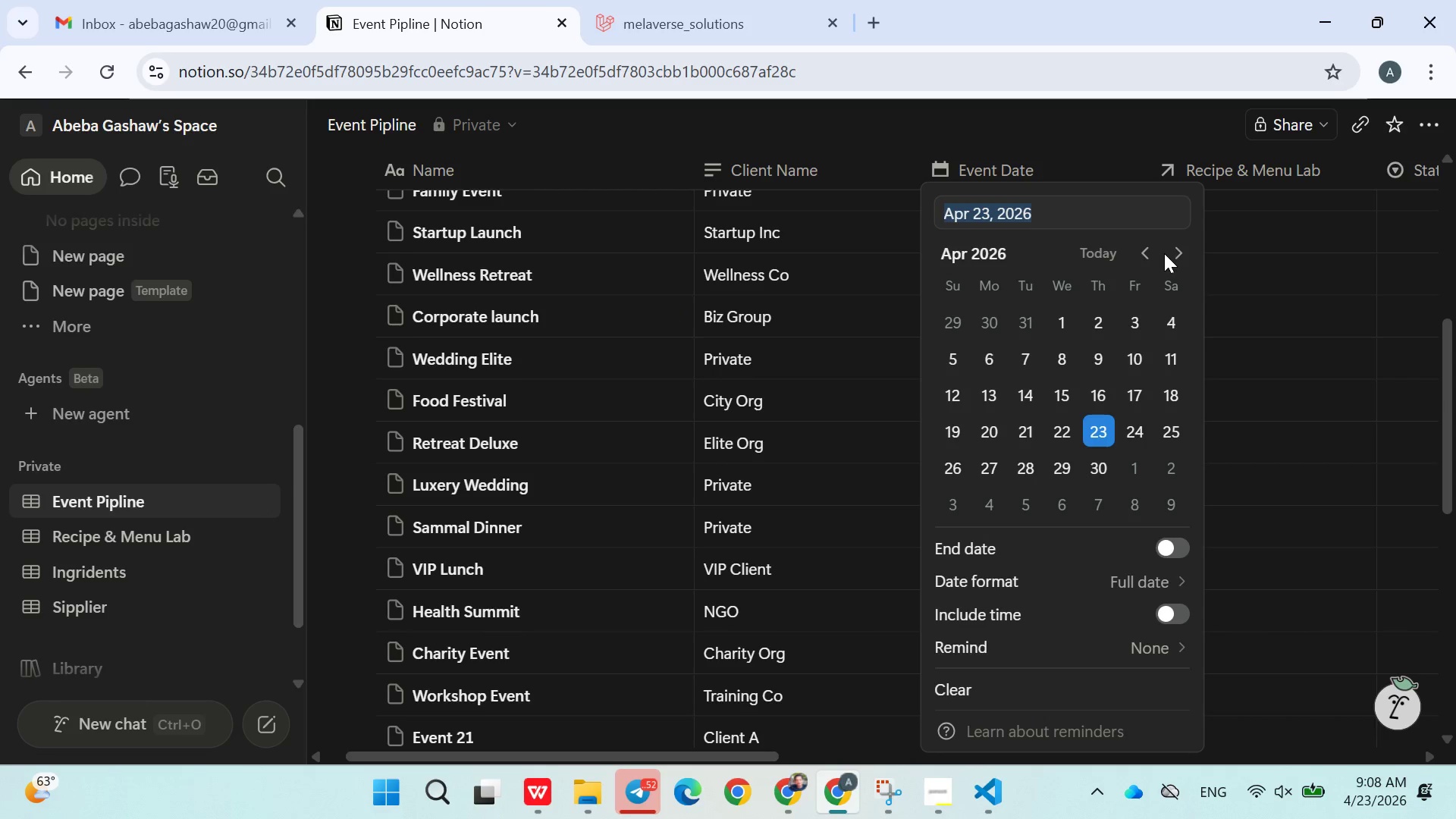 
left_click([1116, 304])
 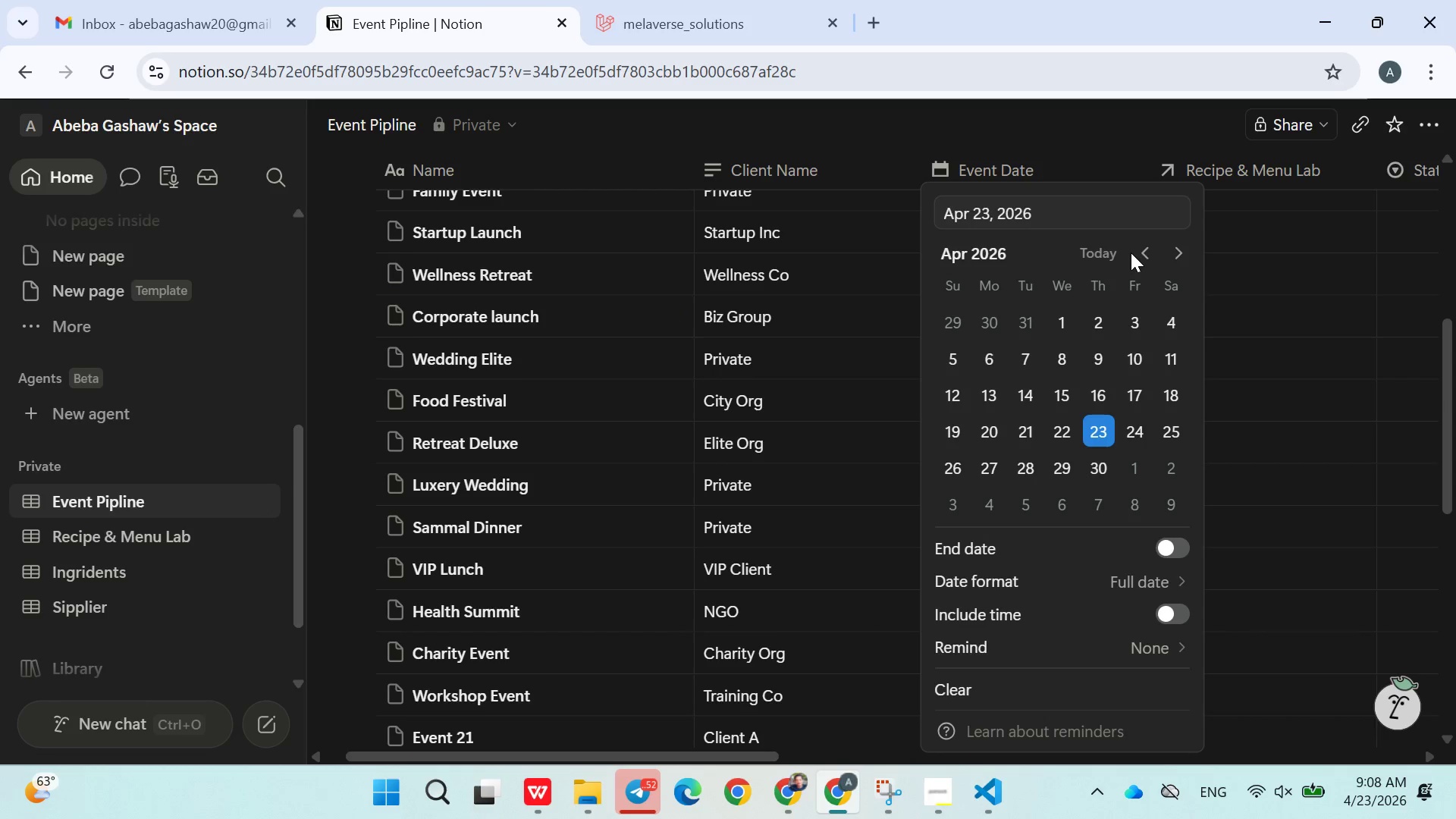 
left_click([1109, 252])
 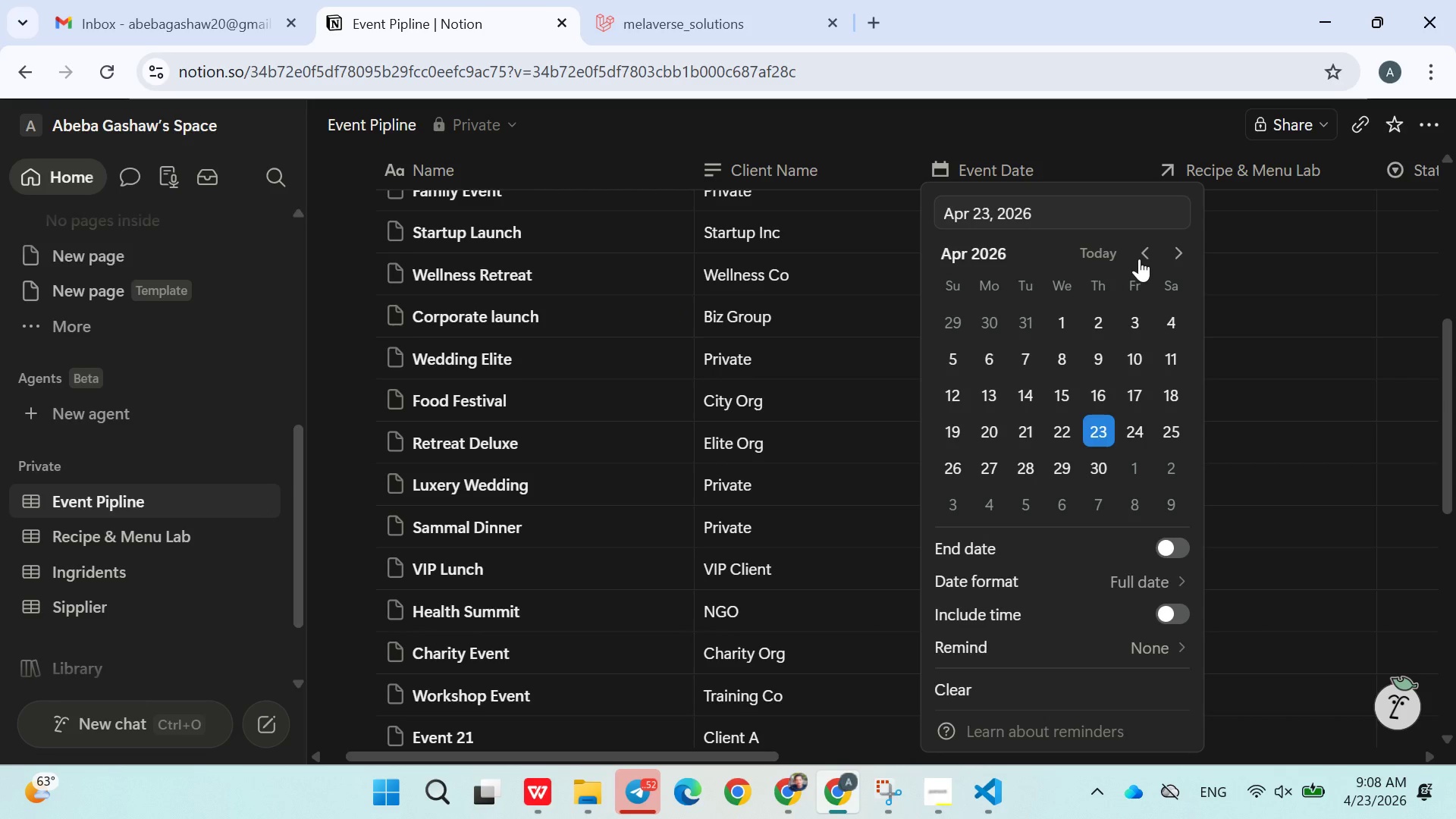 
double_click([1141, 259])
 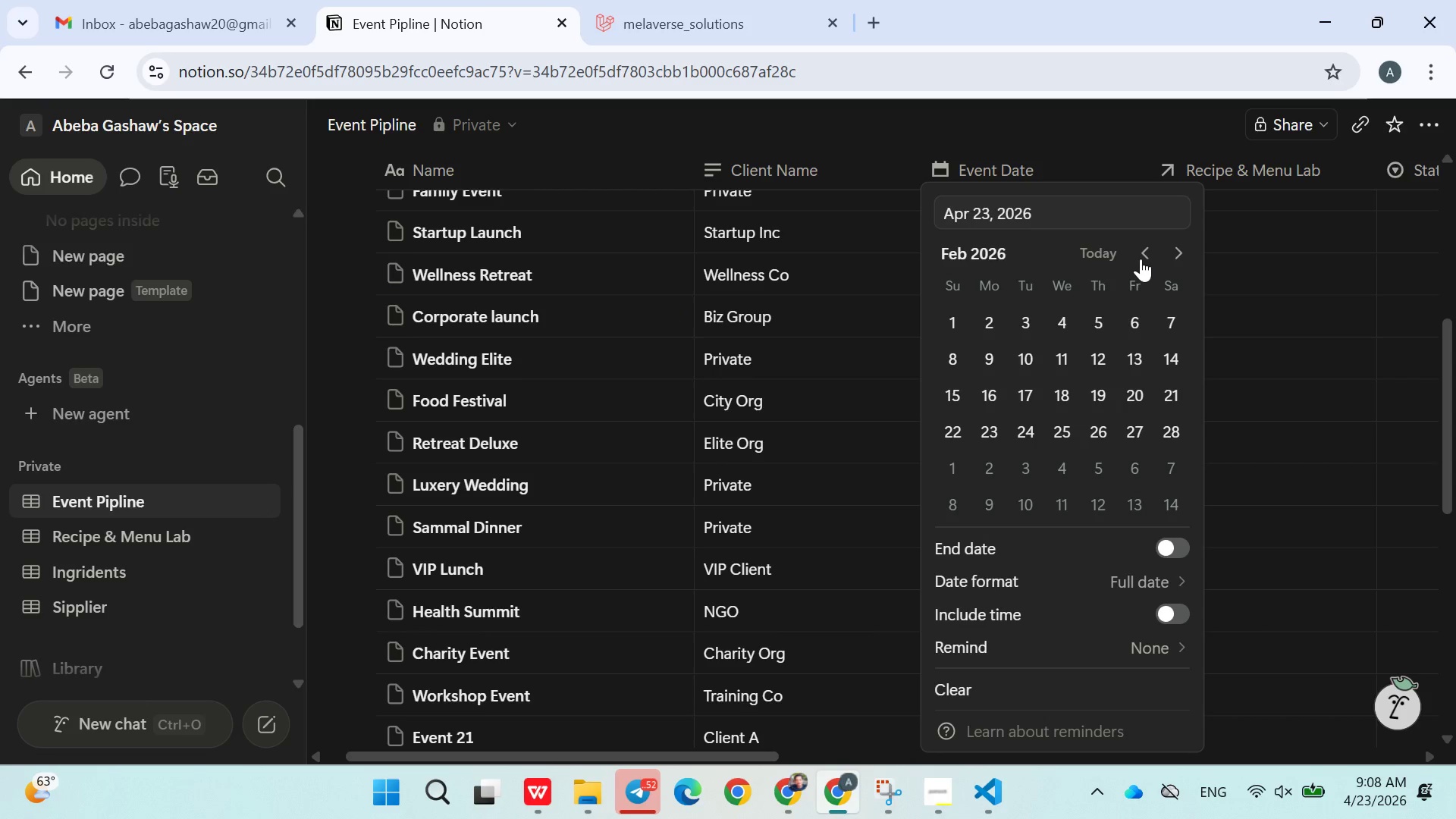 
triple_click([1141, 259])
 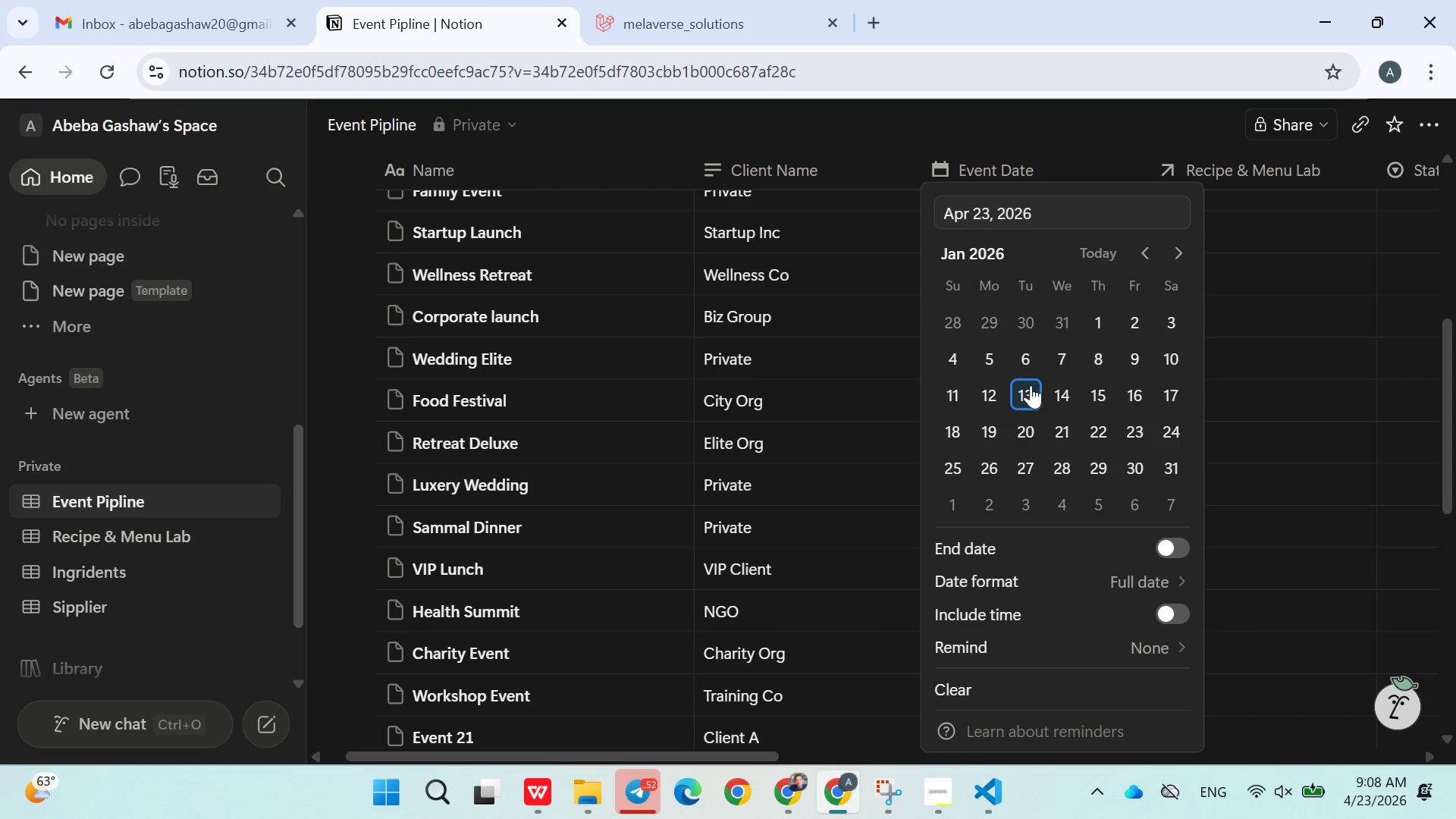 
triple_click([1029, 388])
 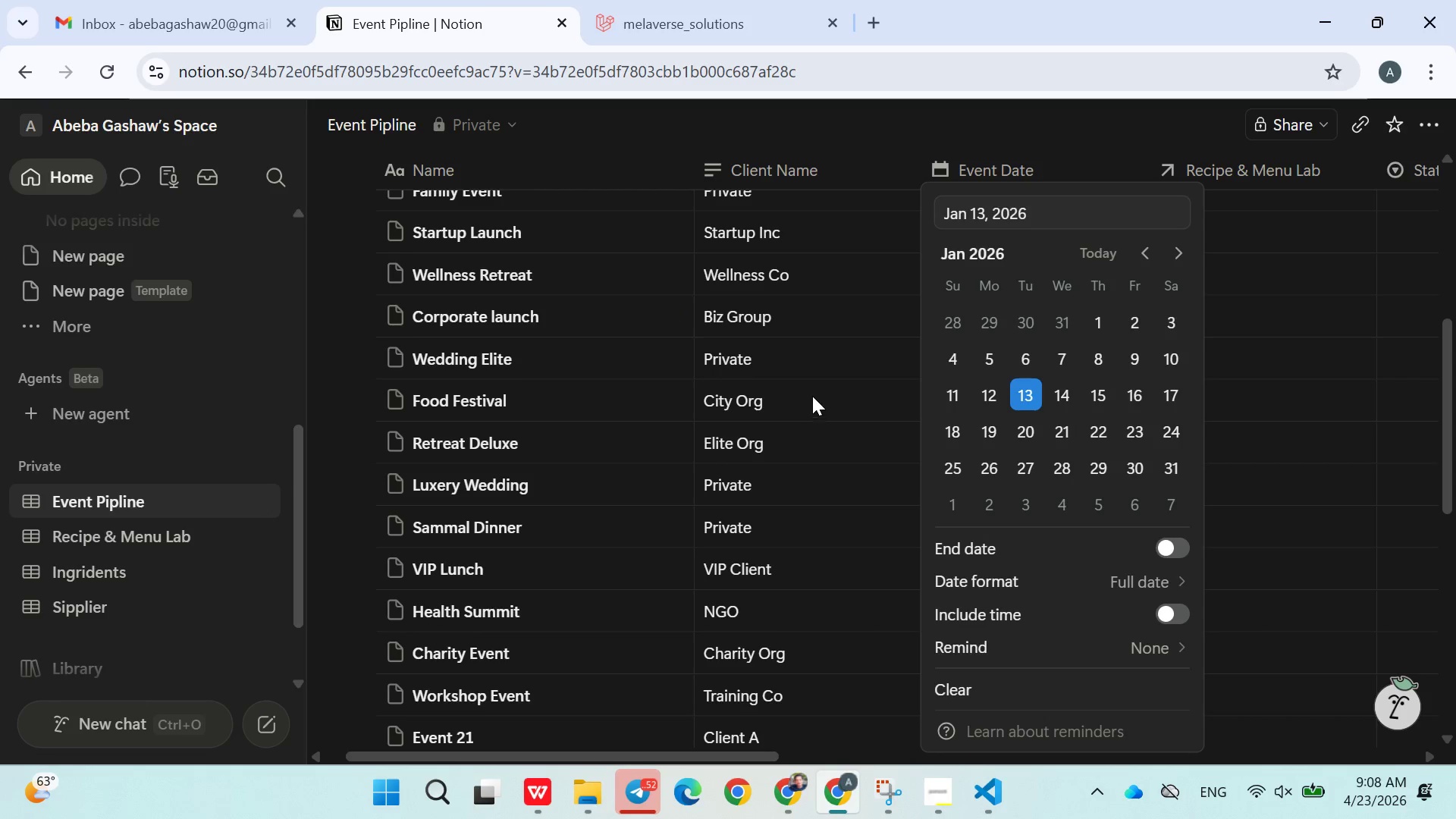 
triple_click([814, 396])
 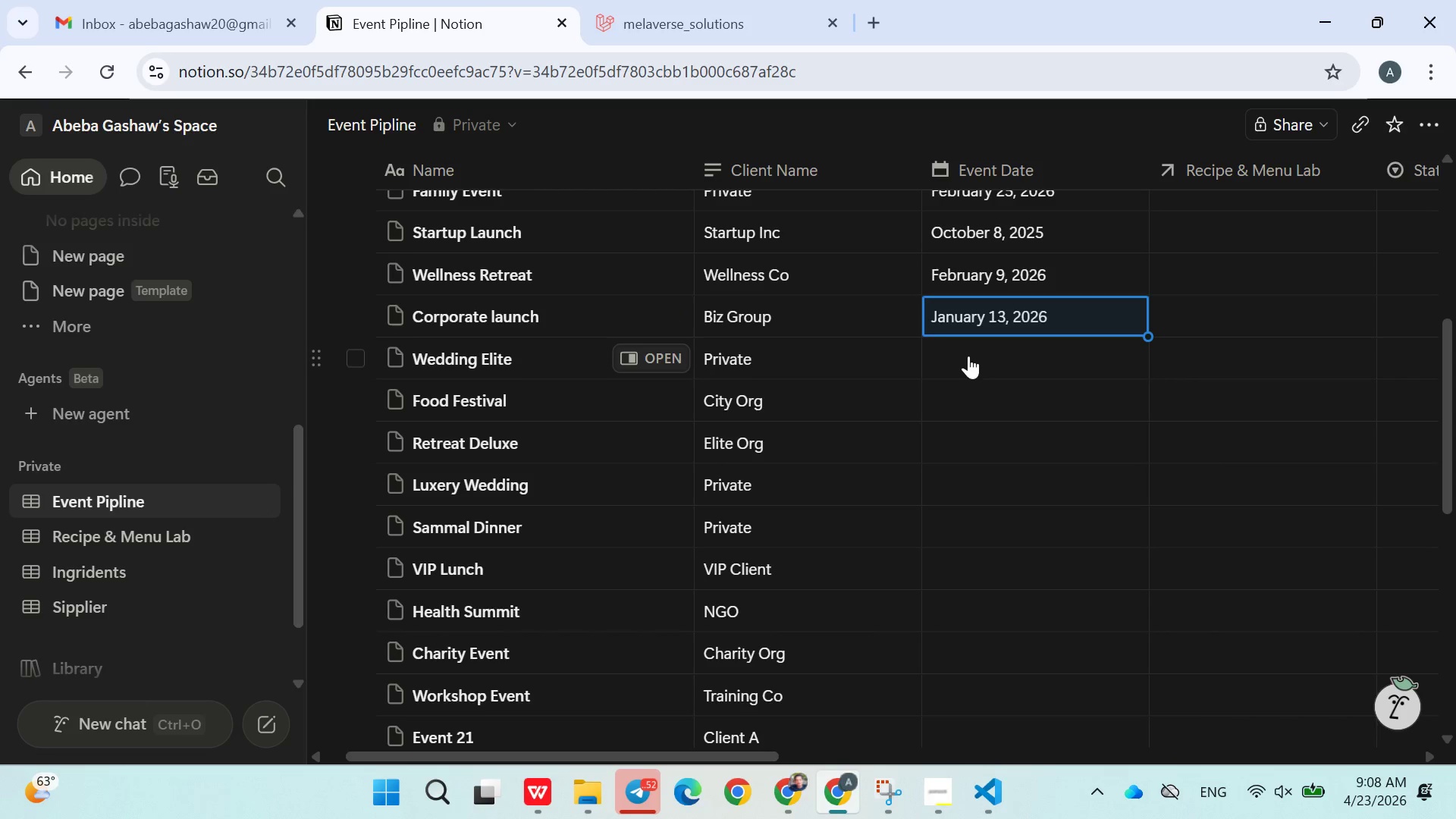 
left_click([968, 354])
 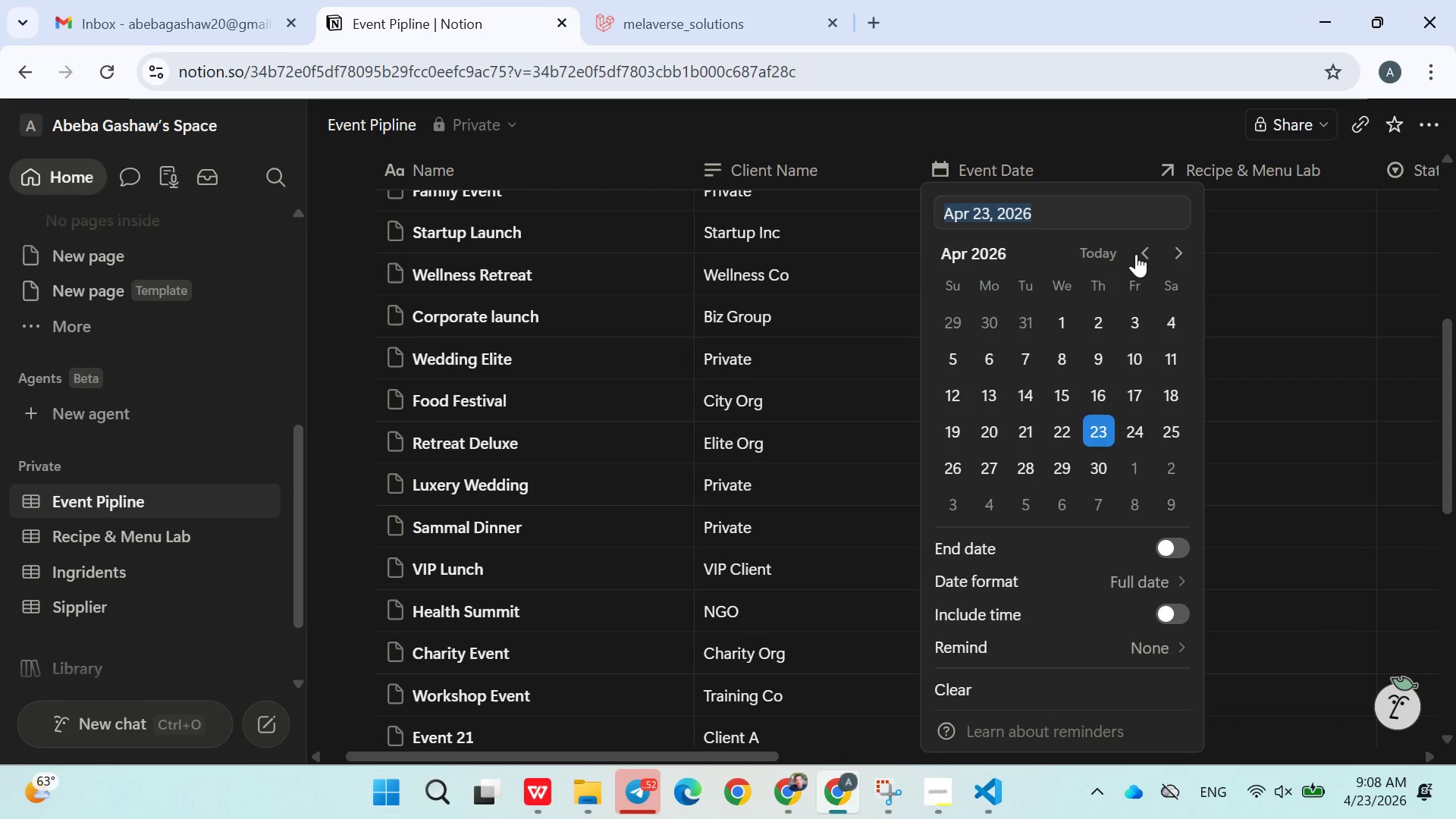 
double_click([1138, 251])
 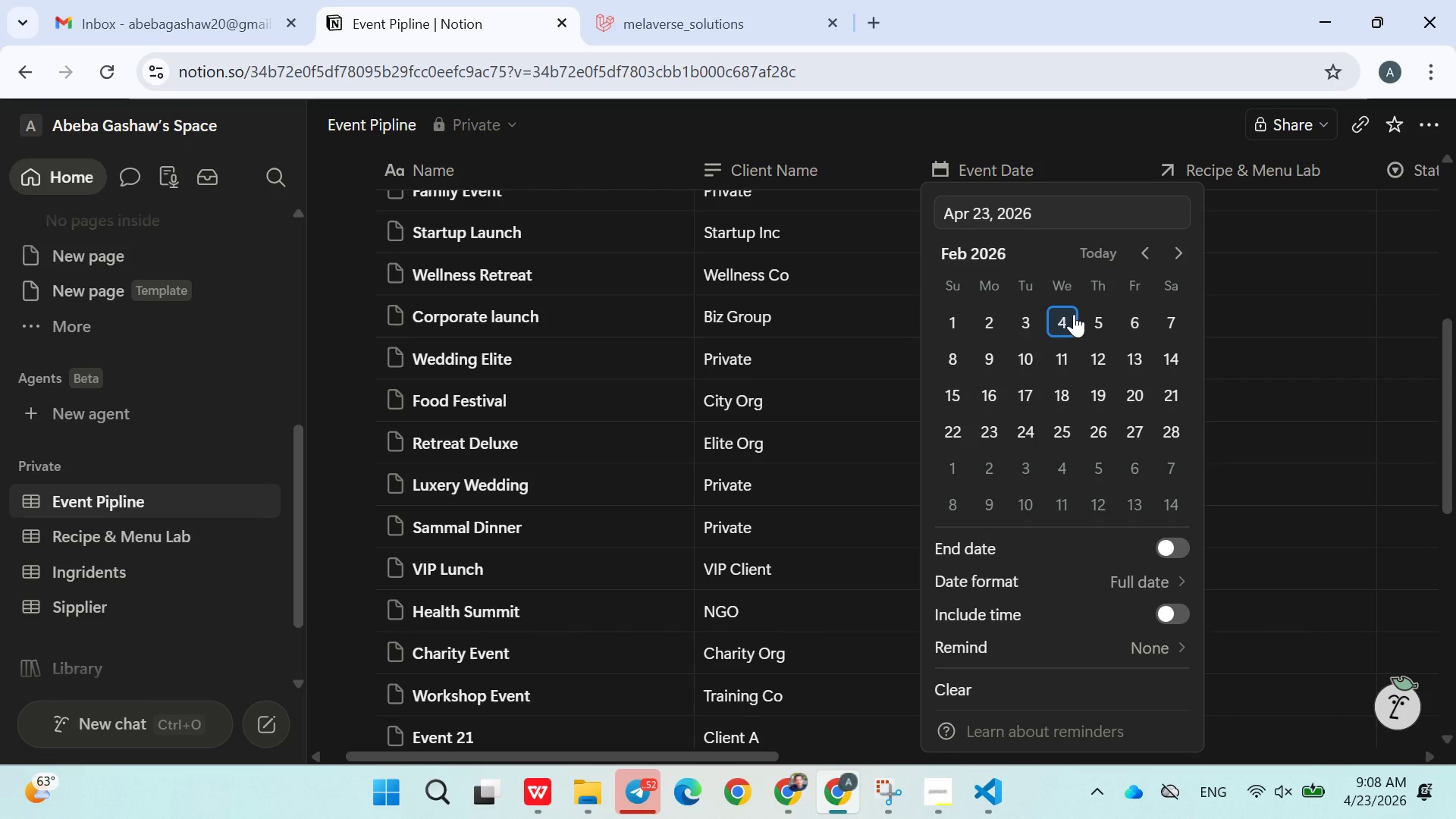 
left_click([1071, 315])
 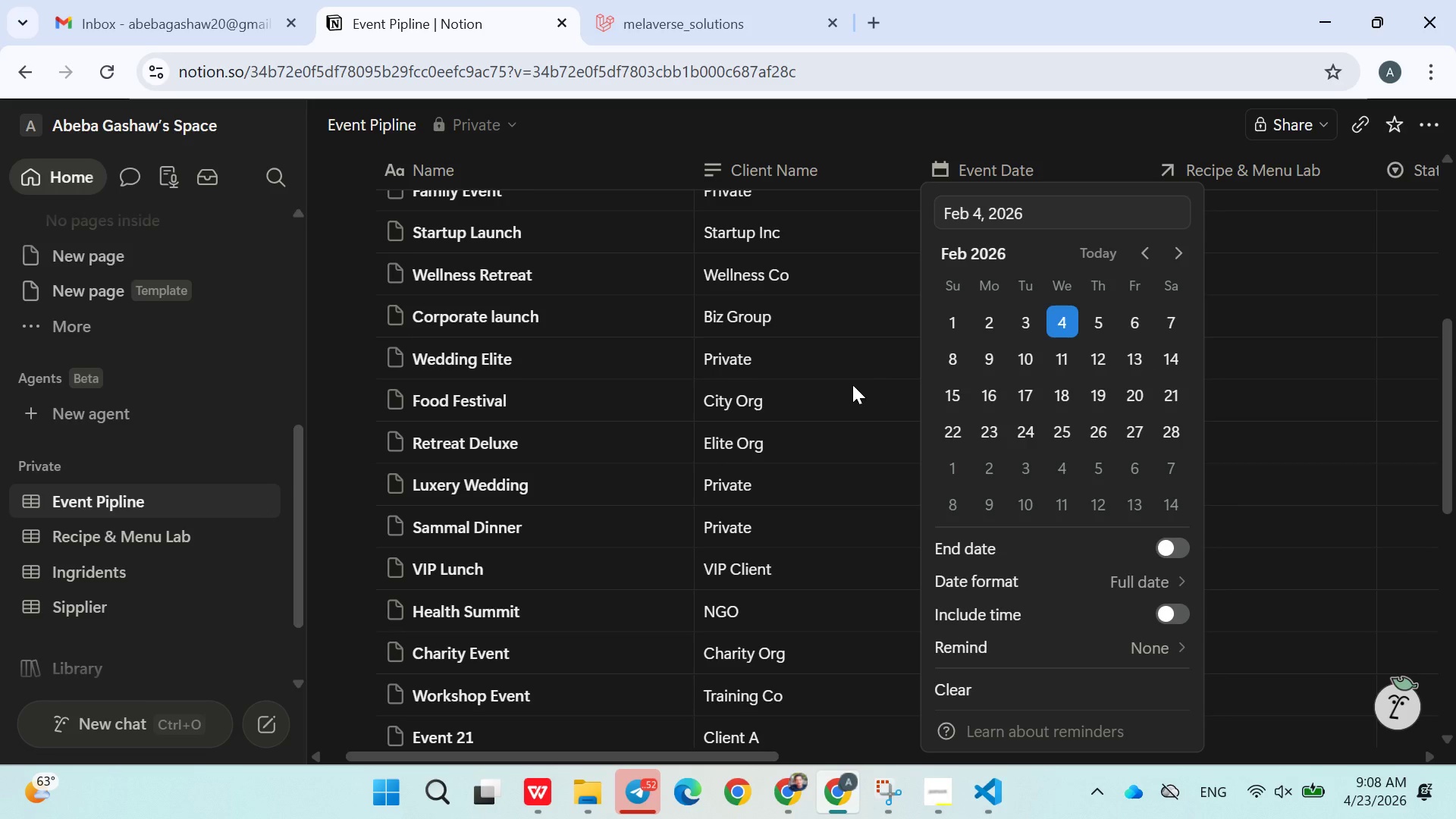 
left_click([852, 384])
 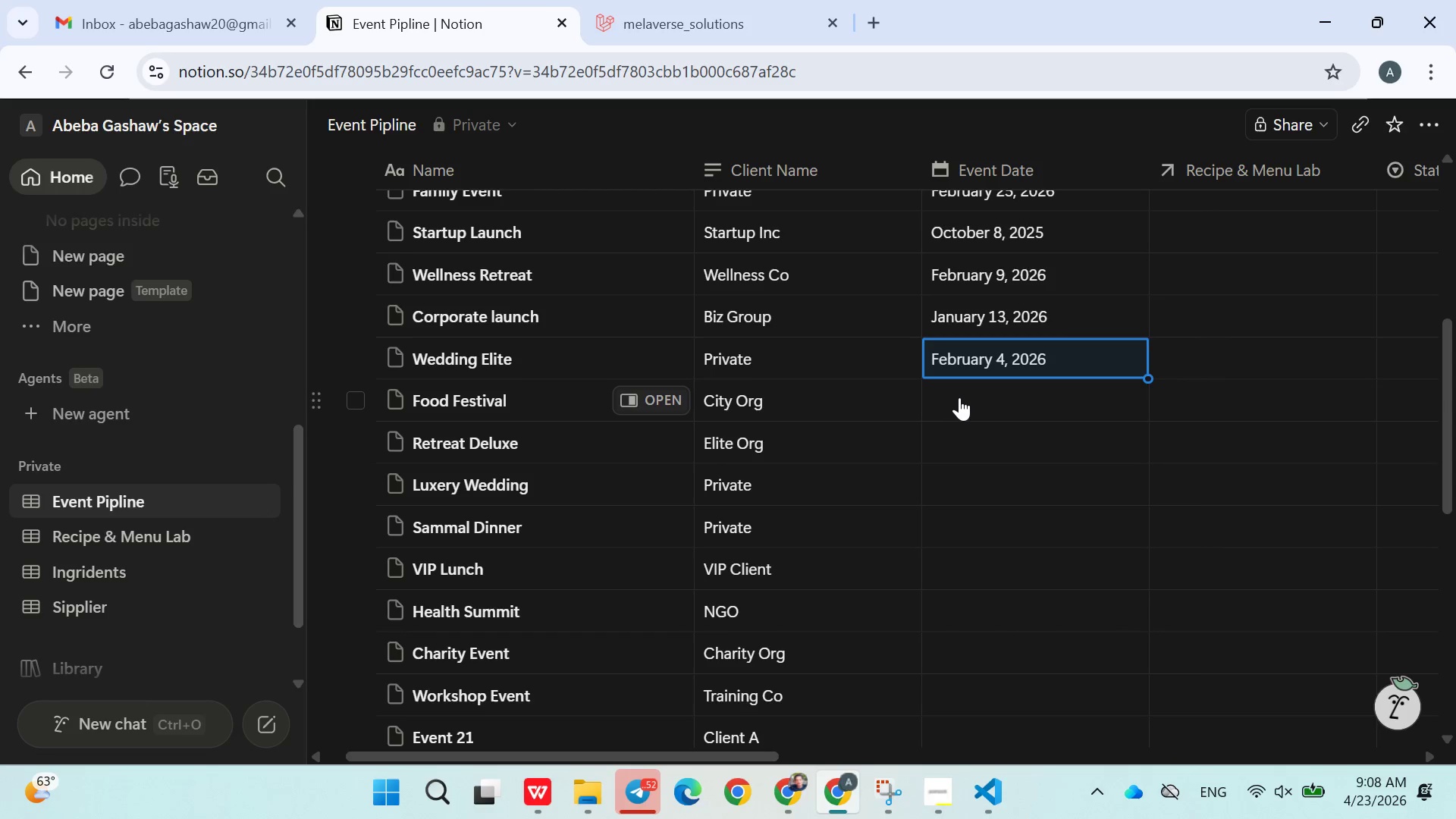 
left_click_drag(start_coordinate=[968, 391], to_coordinate=[976, 390])
 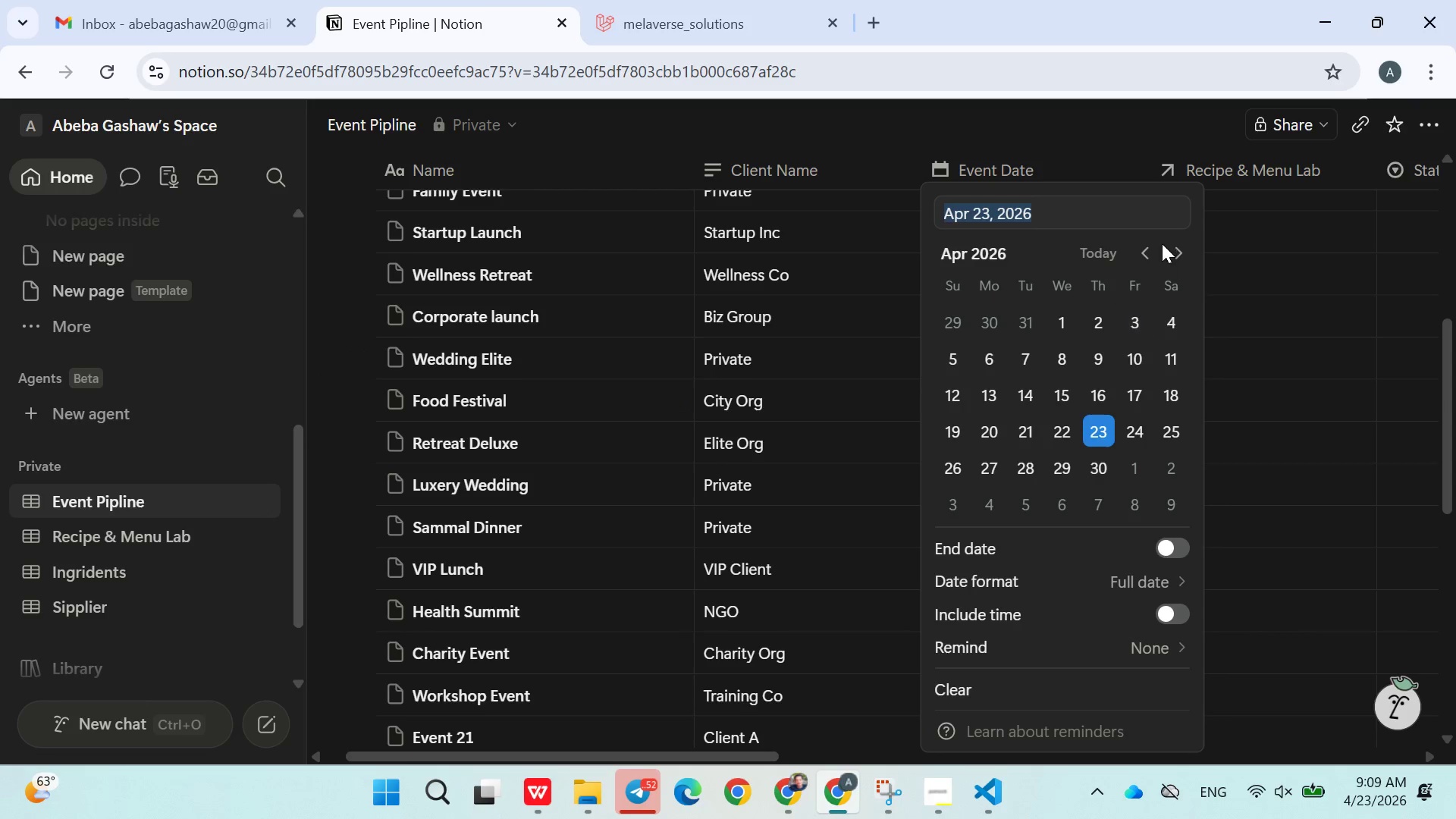 
double_click([1153, 255])
 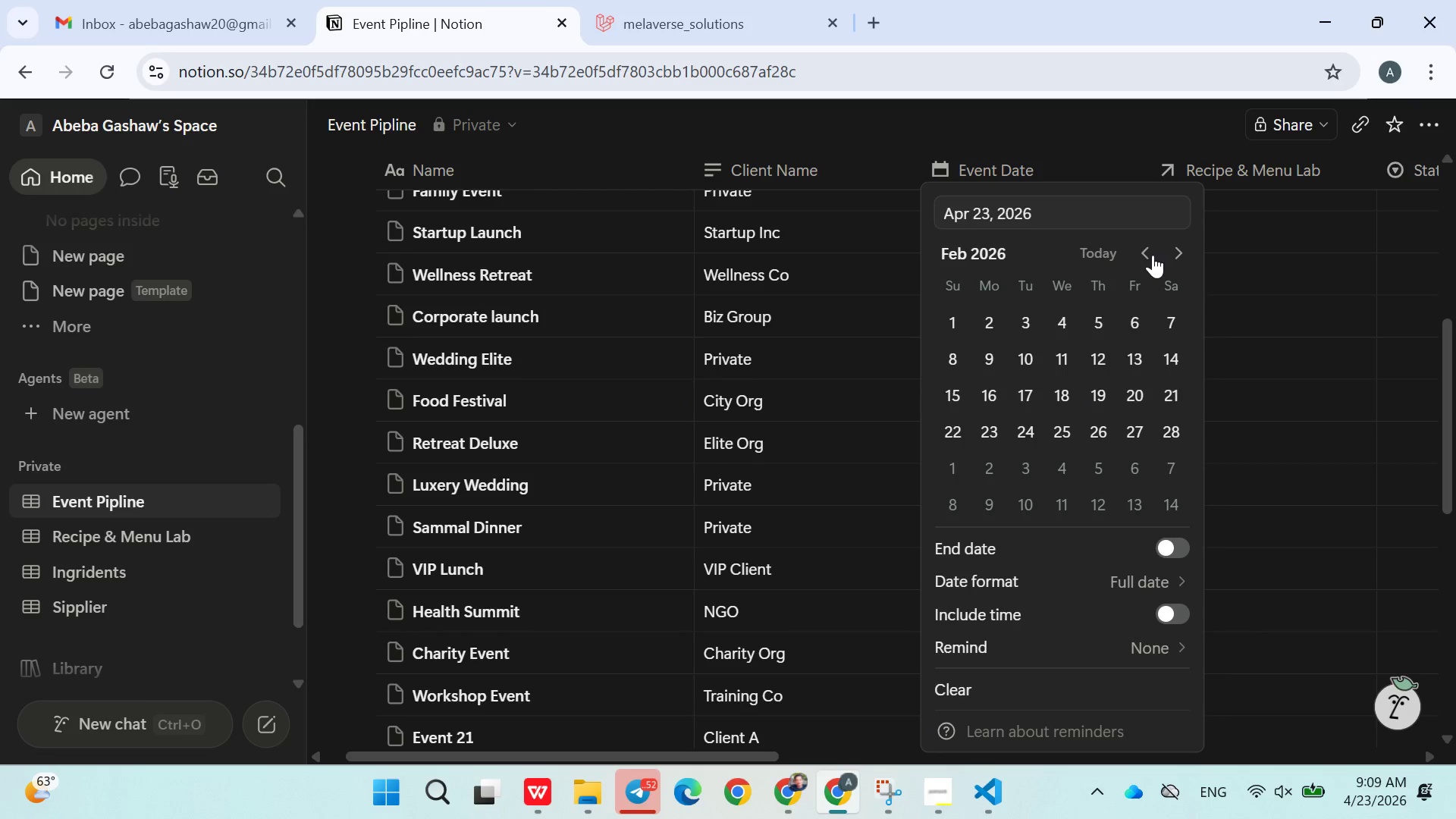 
triple_click([1153, 255])
 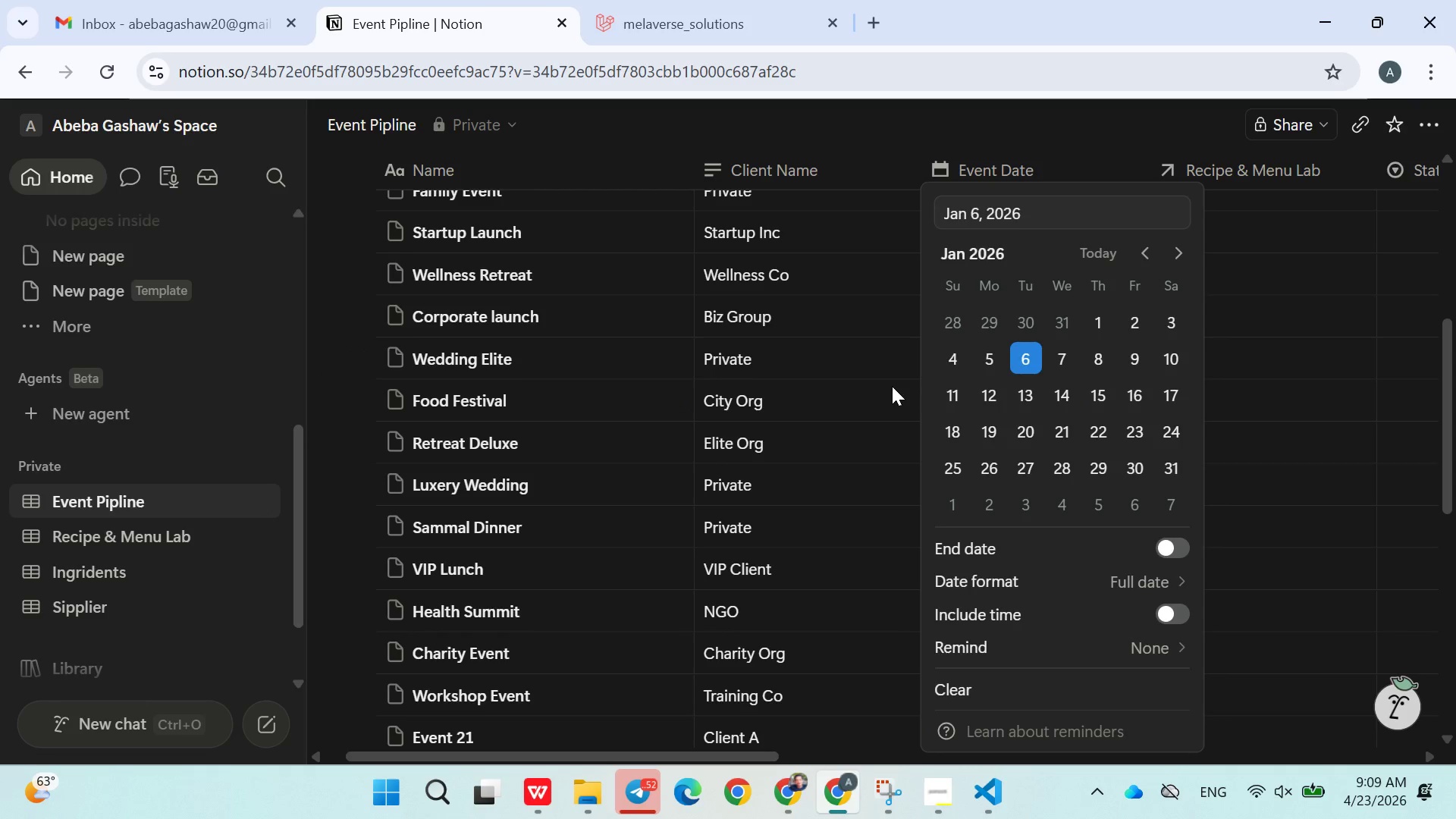 
left_click([892, 386])
 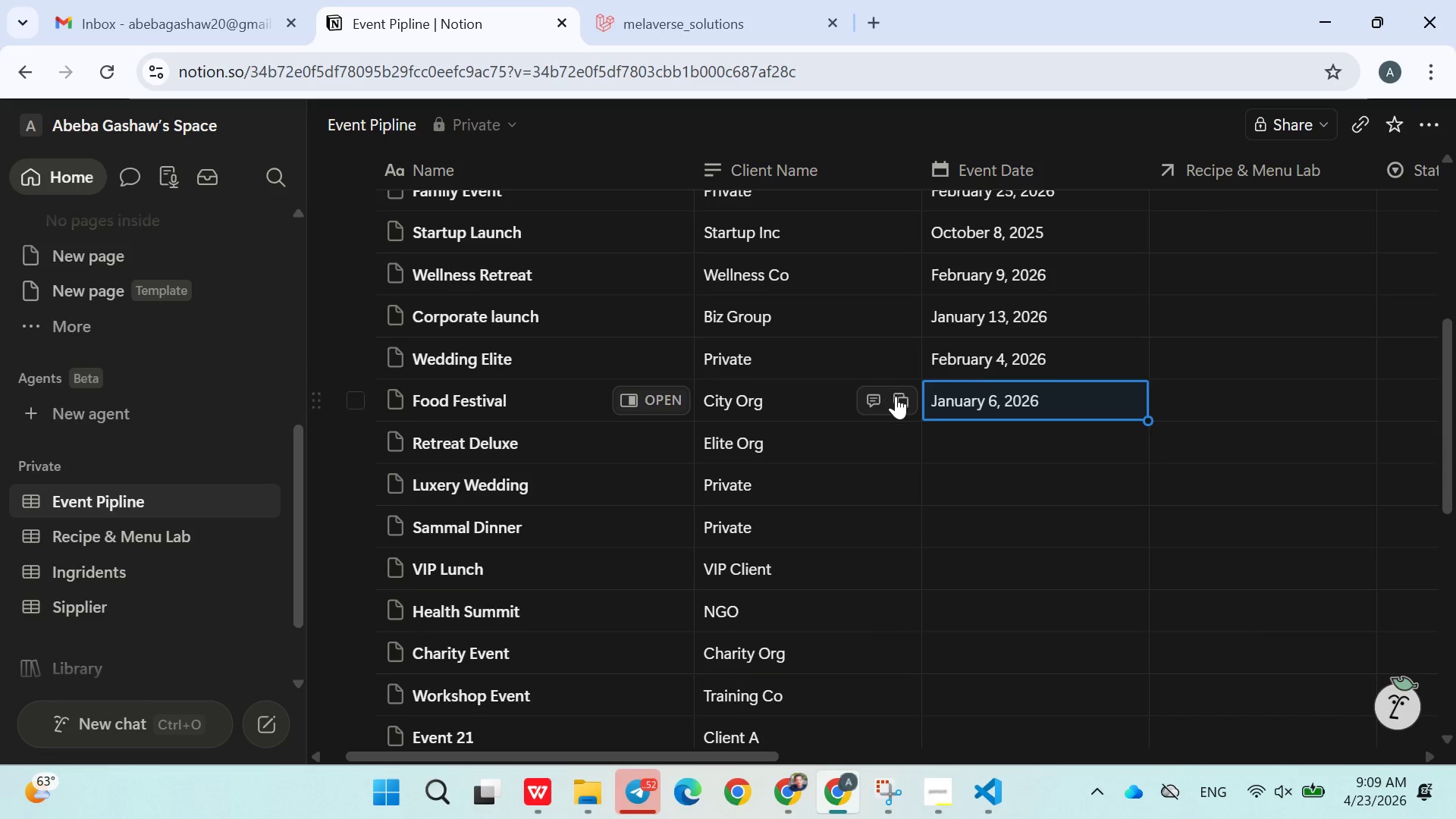 
scroll: coordinate [895, 400], scroll_direction: down, amount: 1.0
 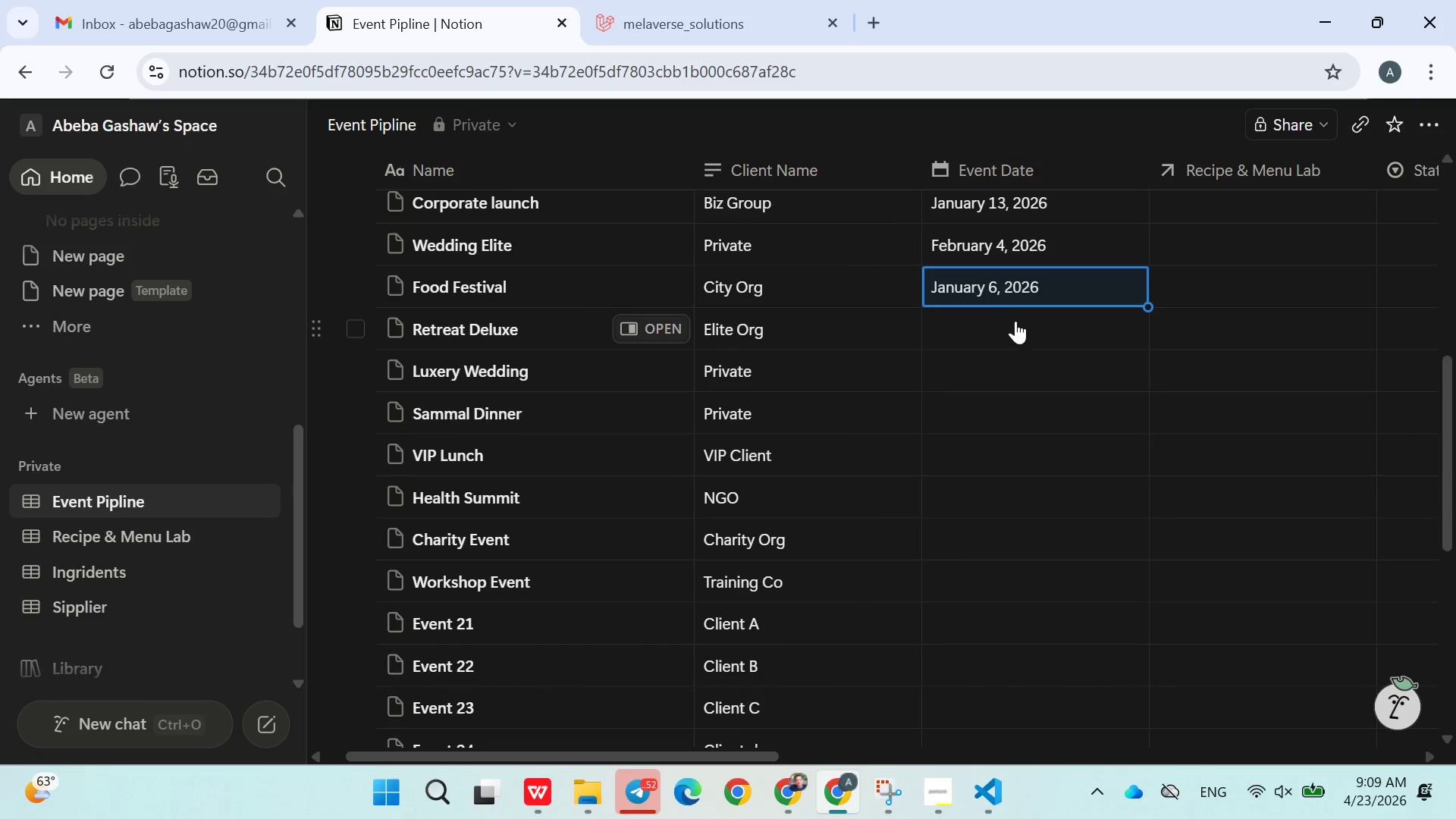 
left_click([1015, 321])
 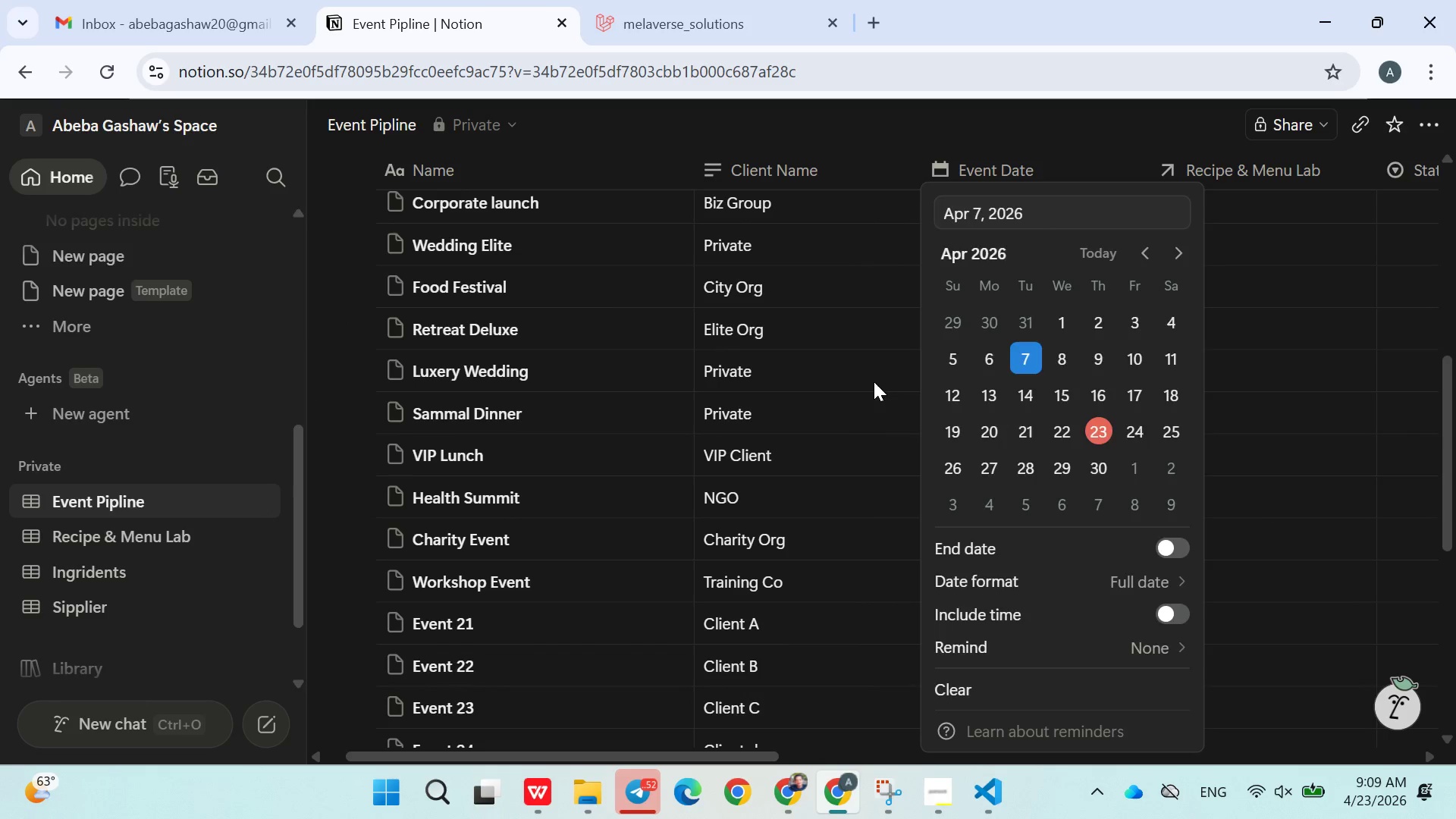 
left_click([956, 377])
 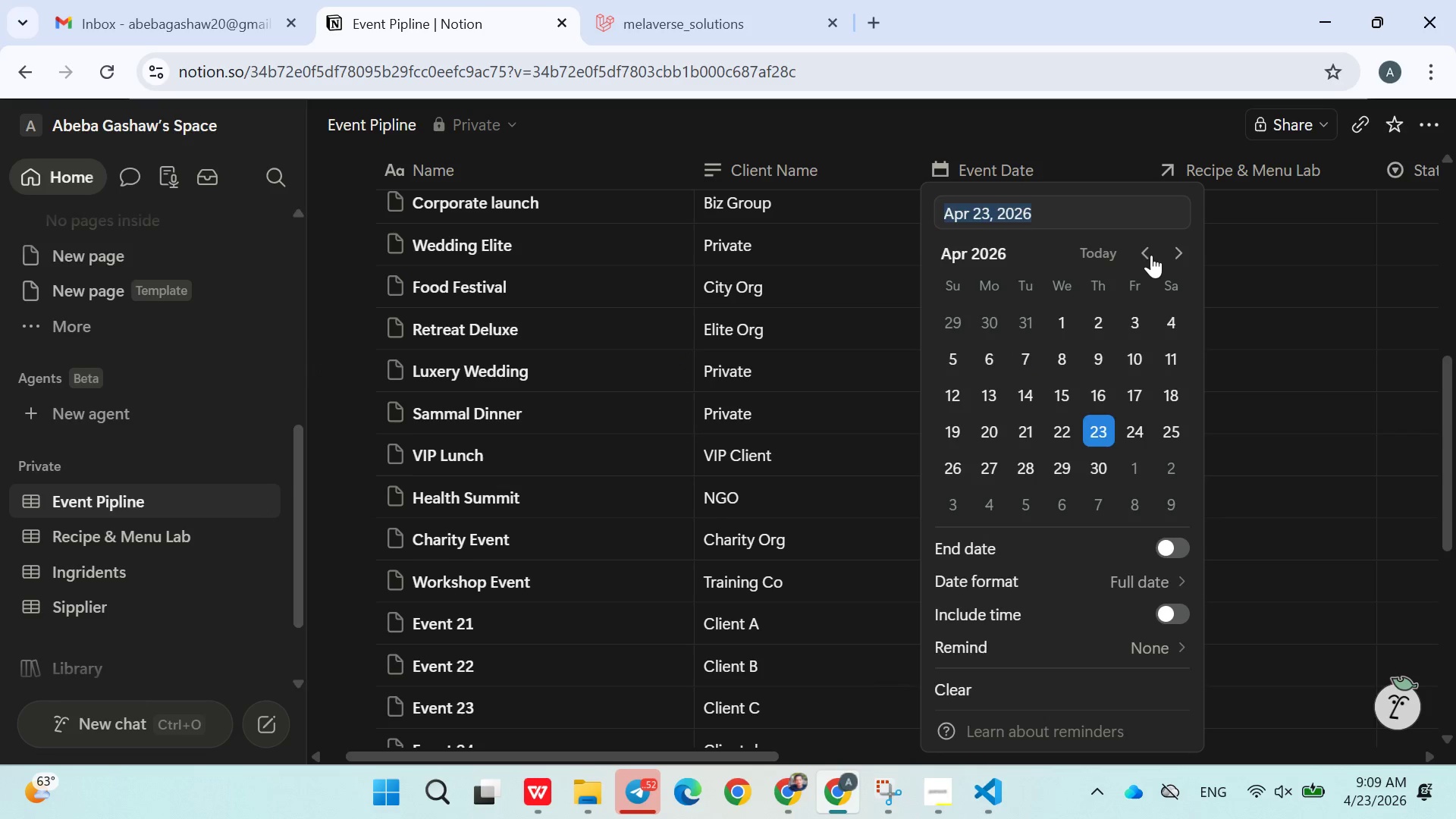 
double_click([1151, 255])
 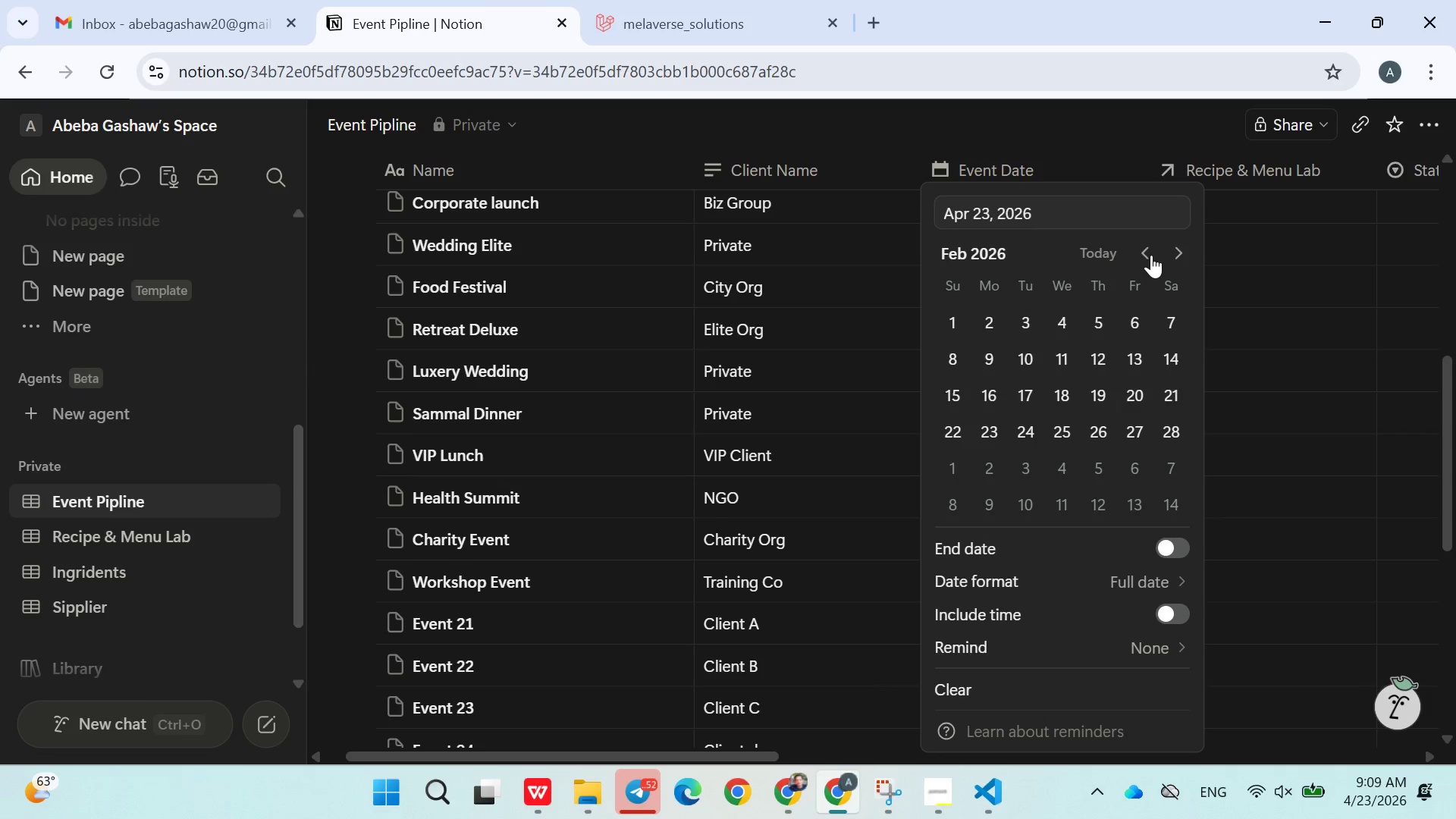 
triple_click([1151, 255])
 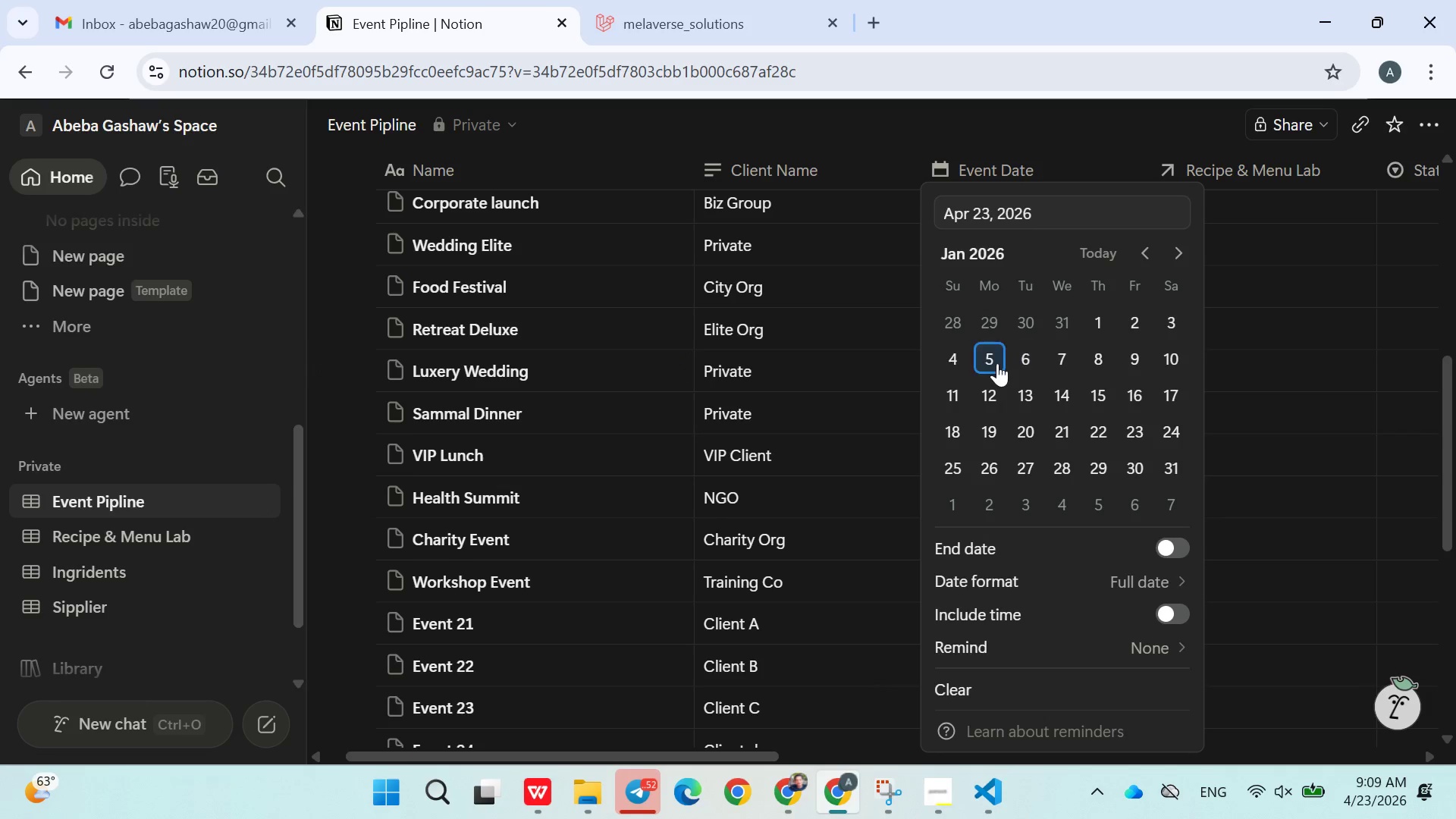 
left_click([997, 363])
 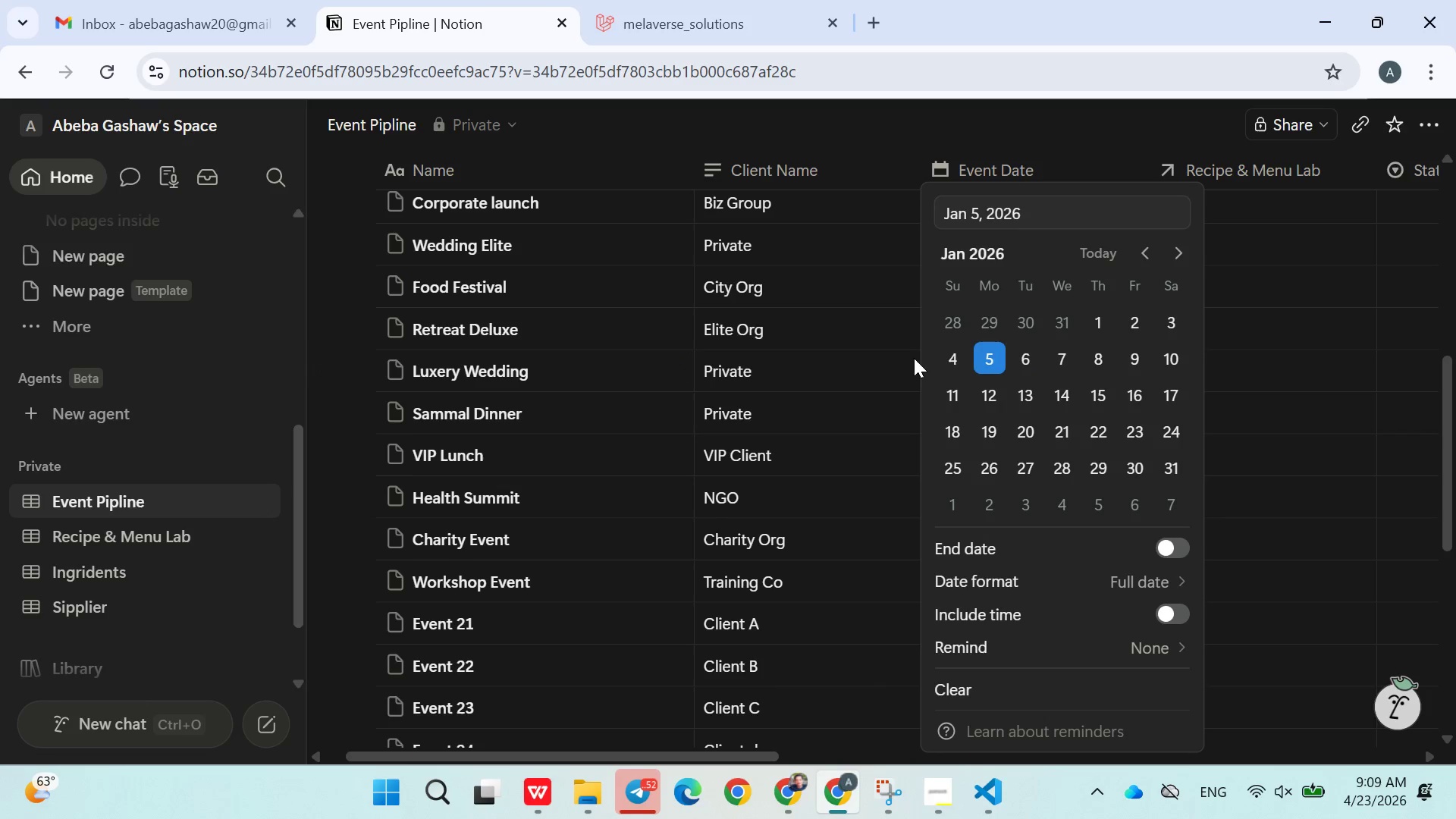 
left_click([912, 358])
 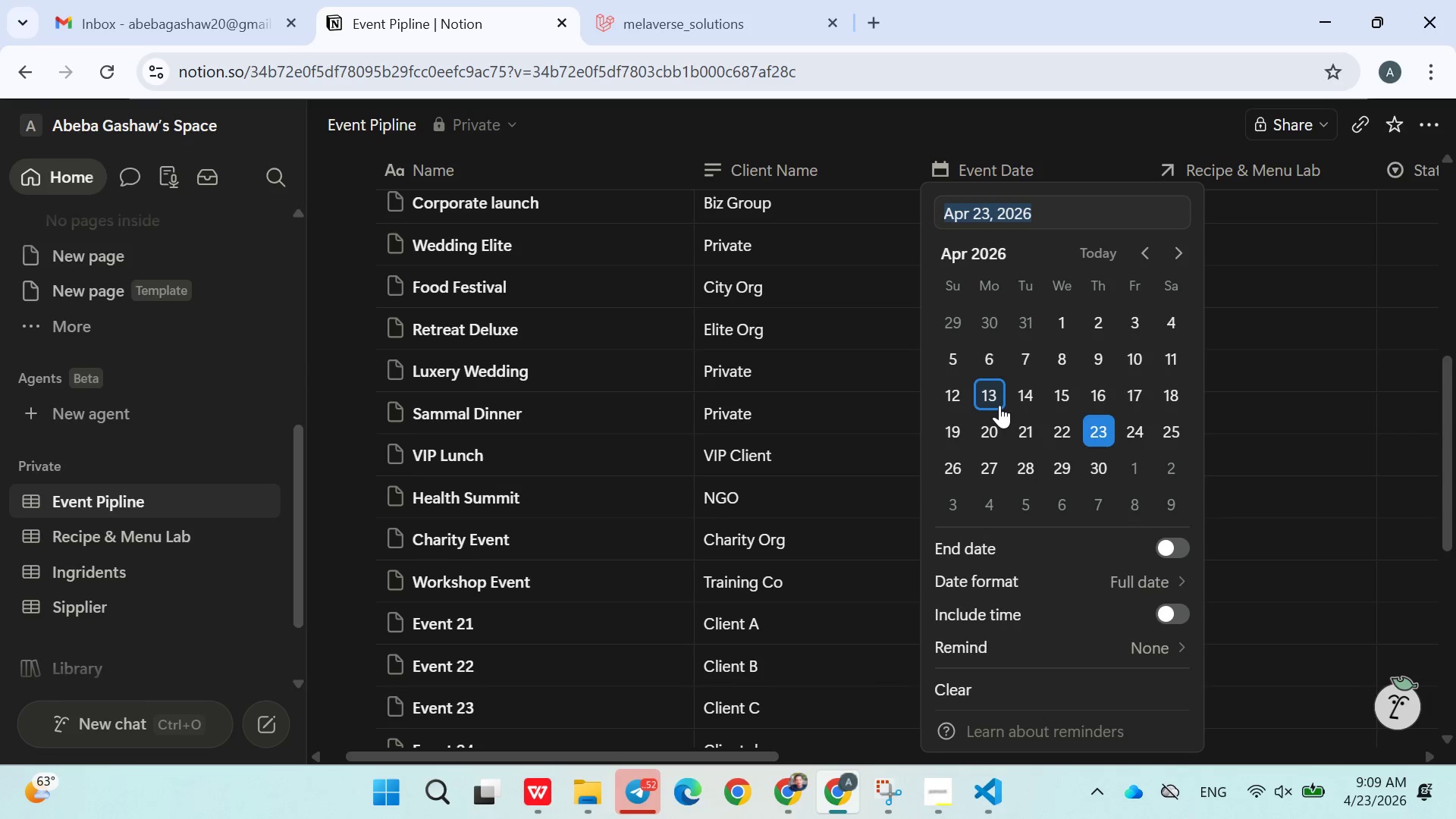 
left_click([1020, 397])
 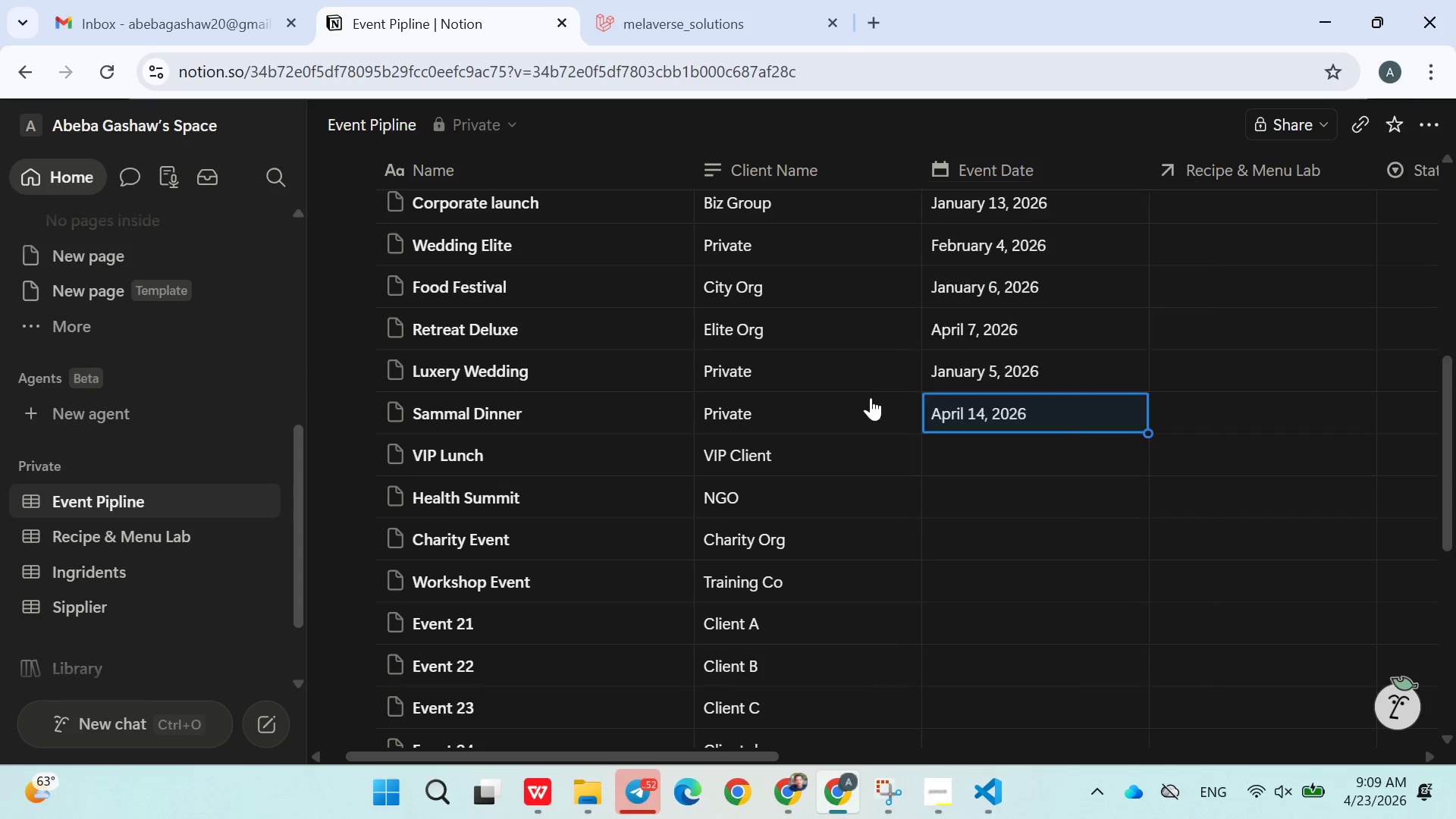 
scroll: coordinate [956, 330], scroll_direction: down, amount: 2.0
 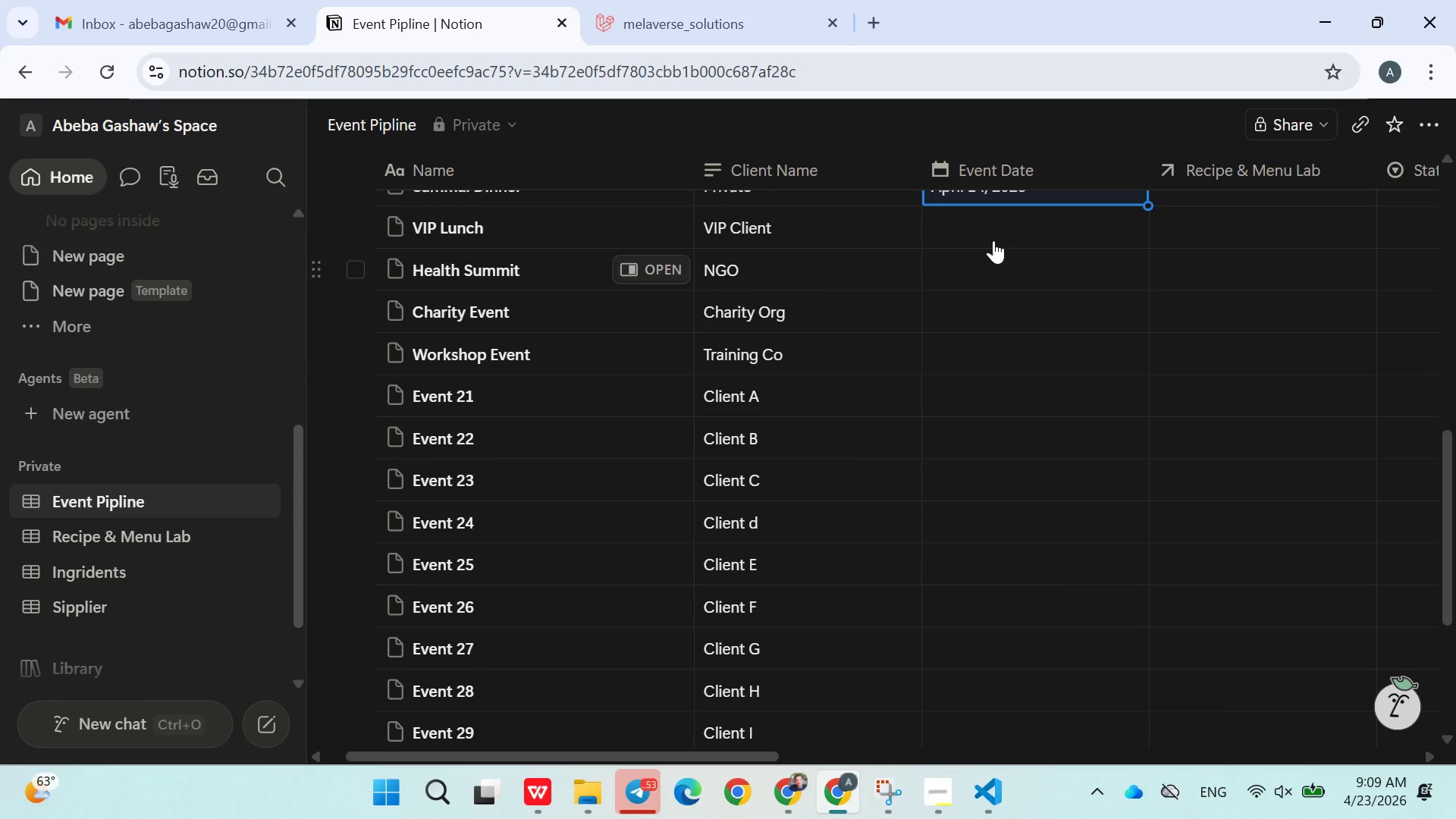 
left_click([993, 236])
 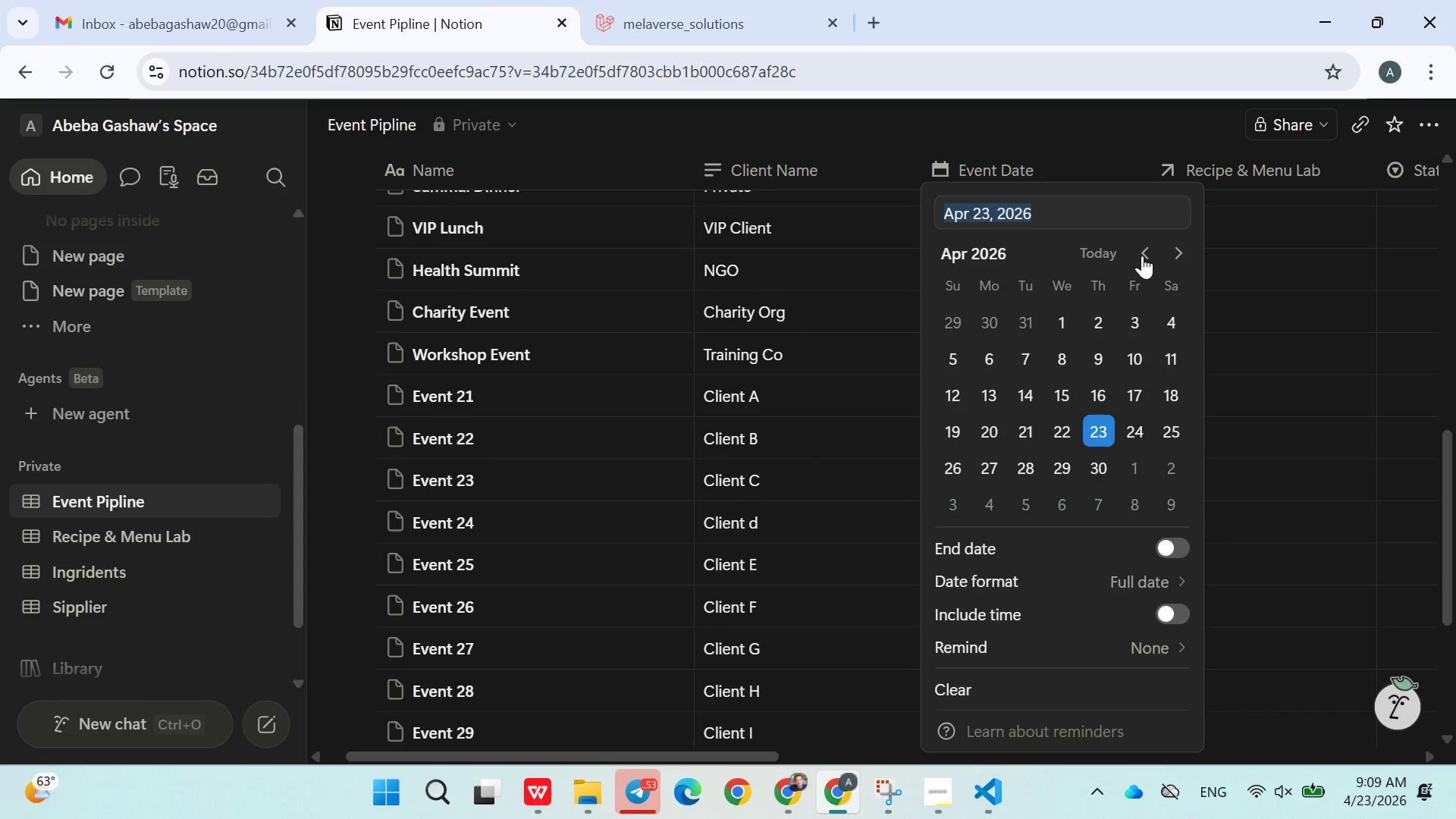 
double_click([1152, 248])
 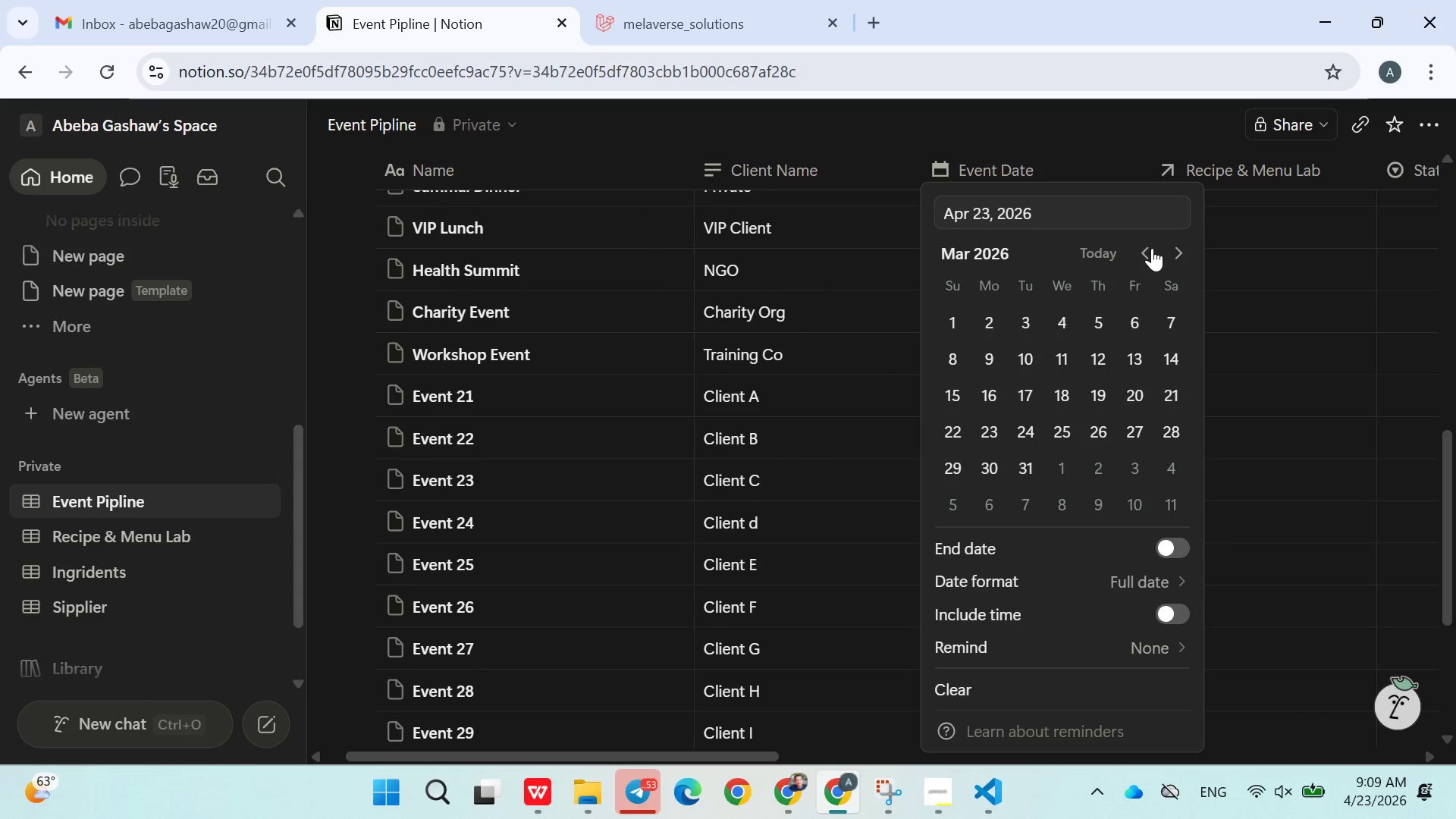 
triple_click([1152, 248])
 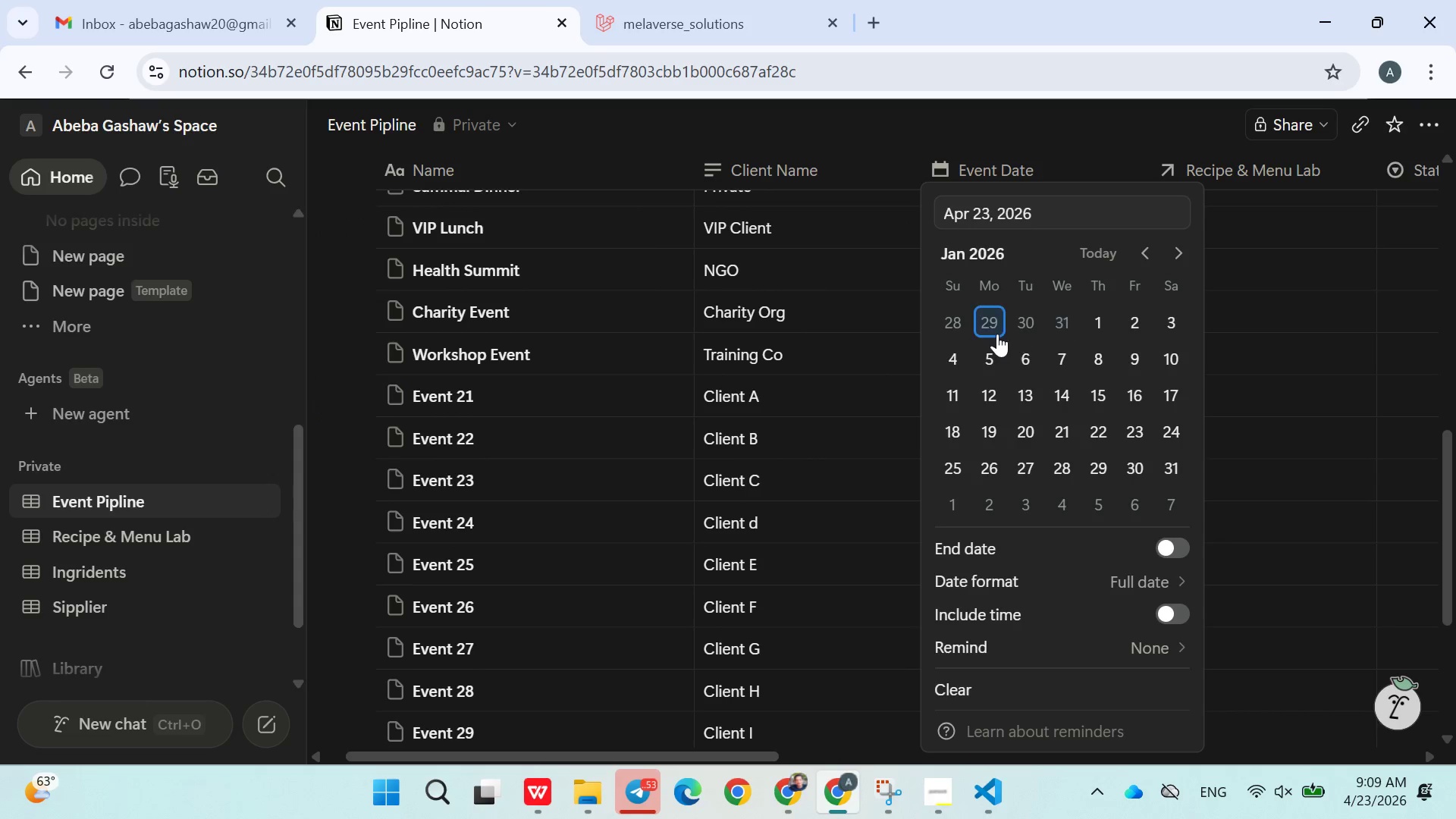 
triple_click([997, 334])
 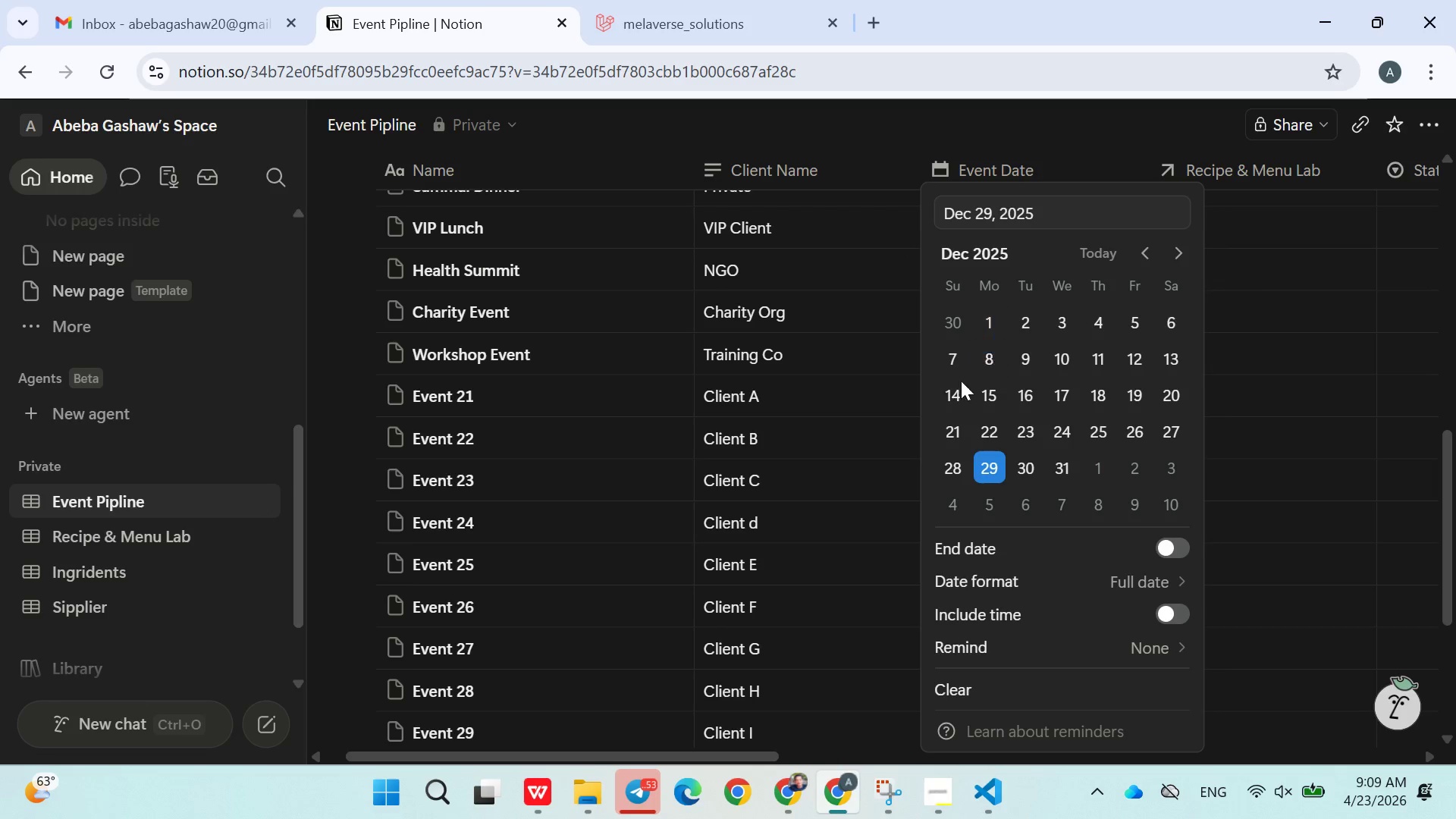 
left_click([874, 389])
 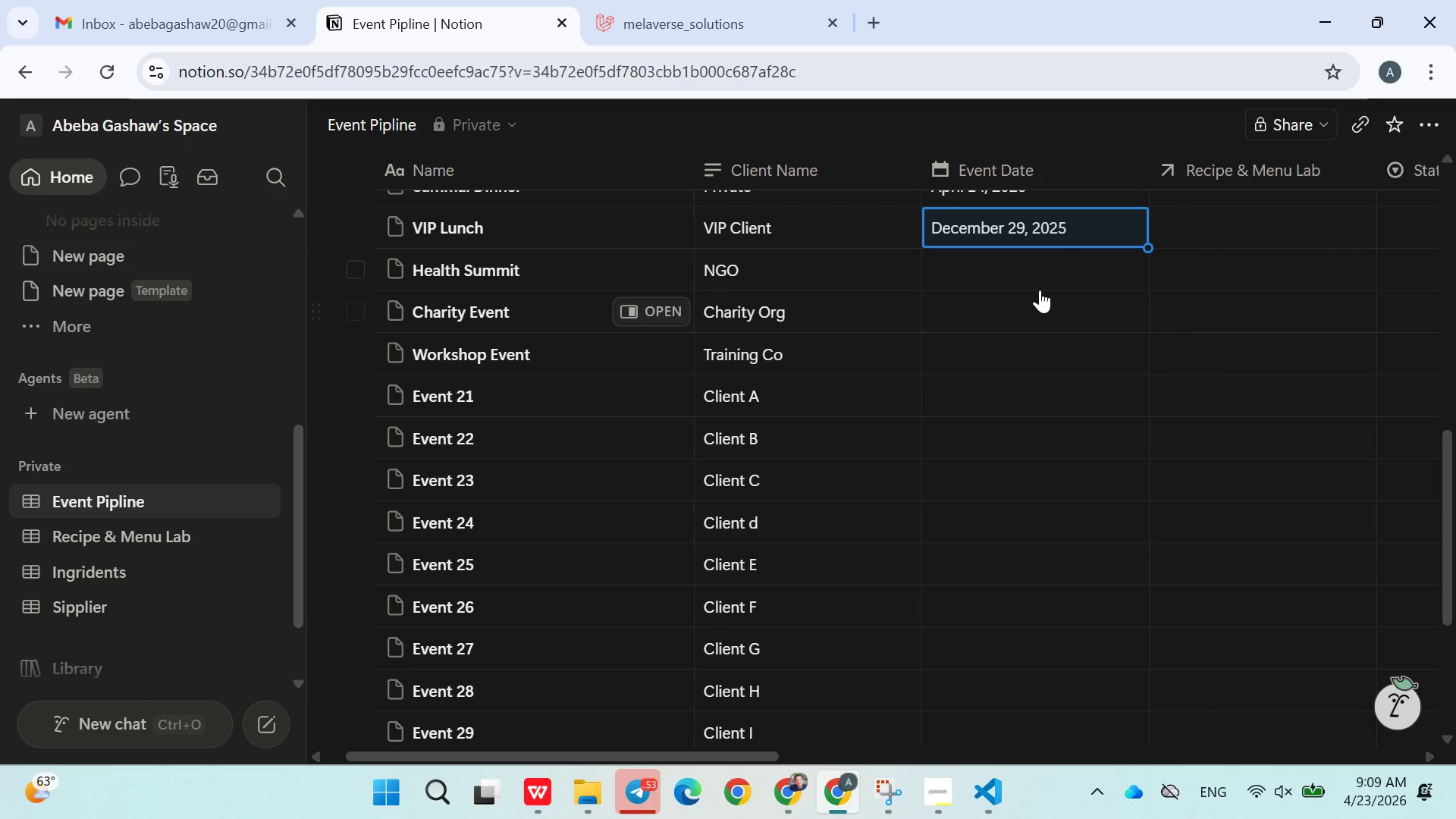 
left_click([1030, 278])
 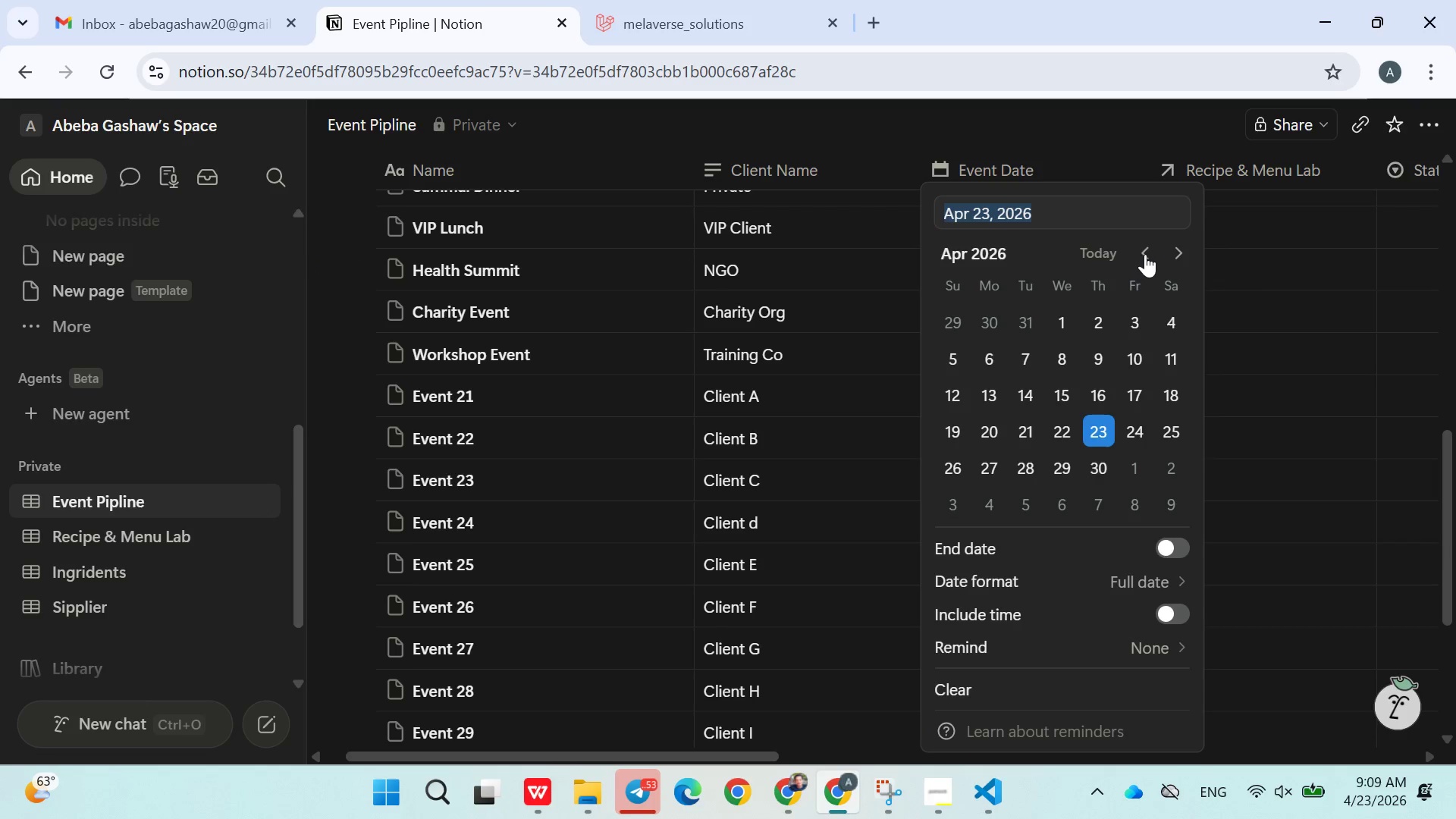 
double_click([1145, 254])
 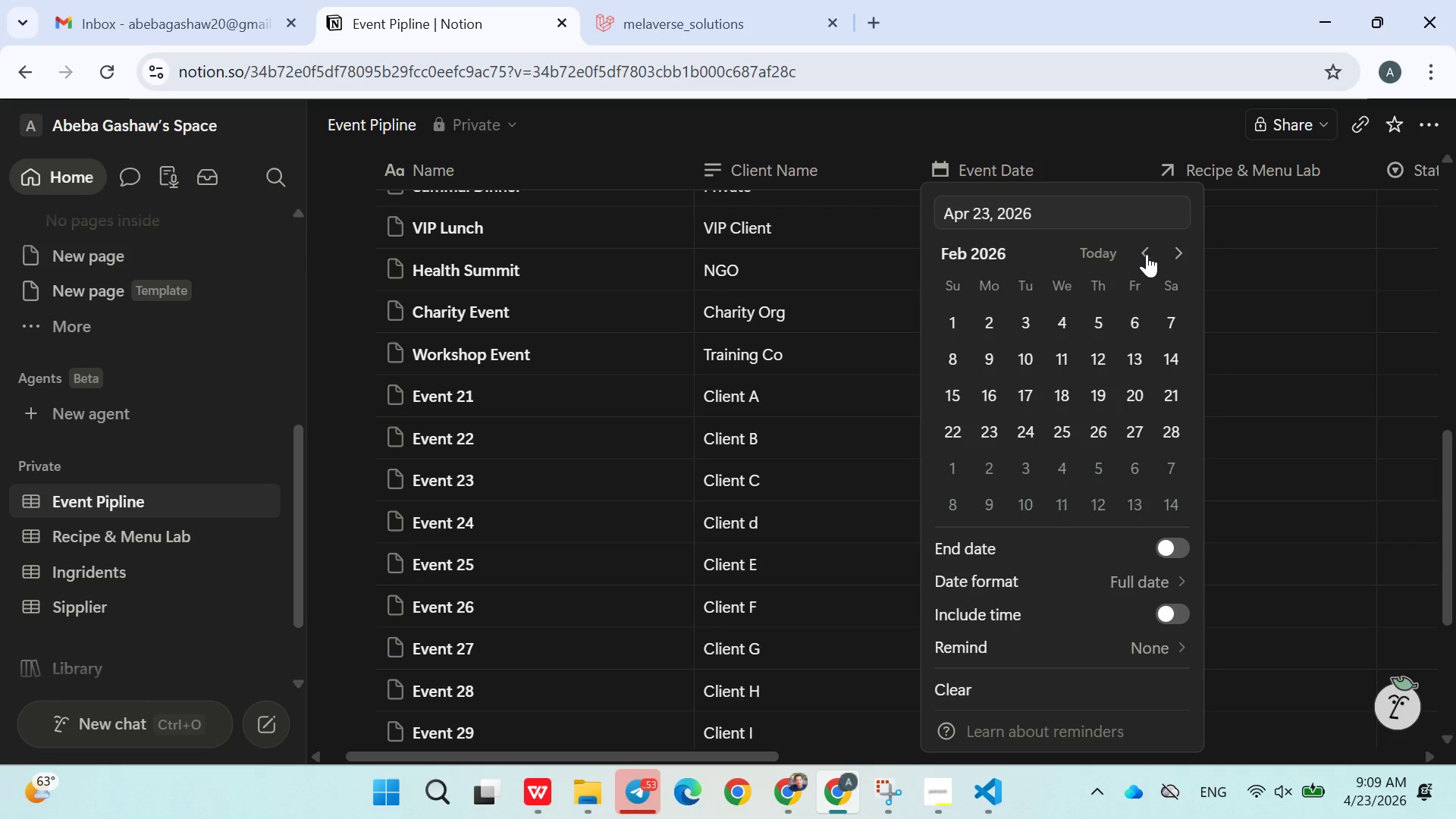 
triple_click([1148, 254])
 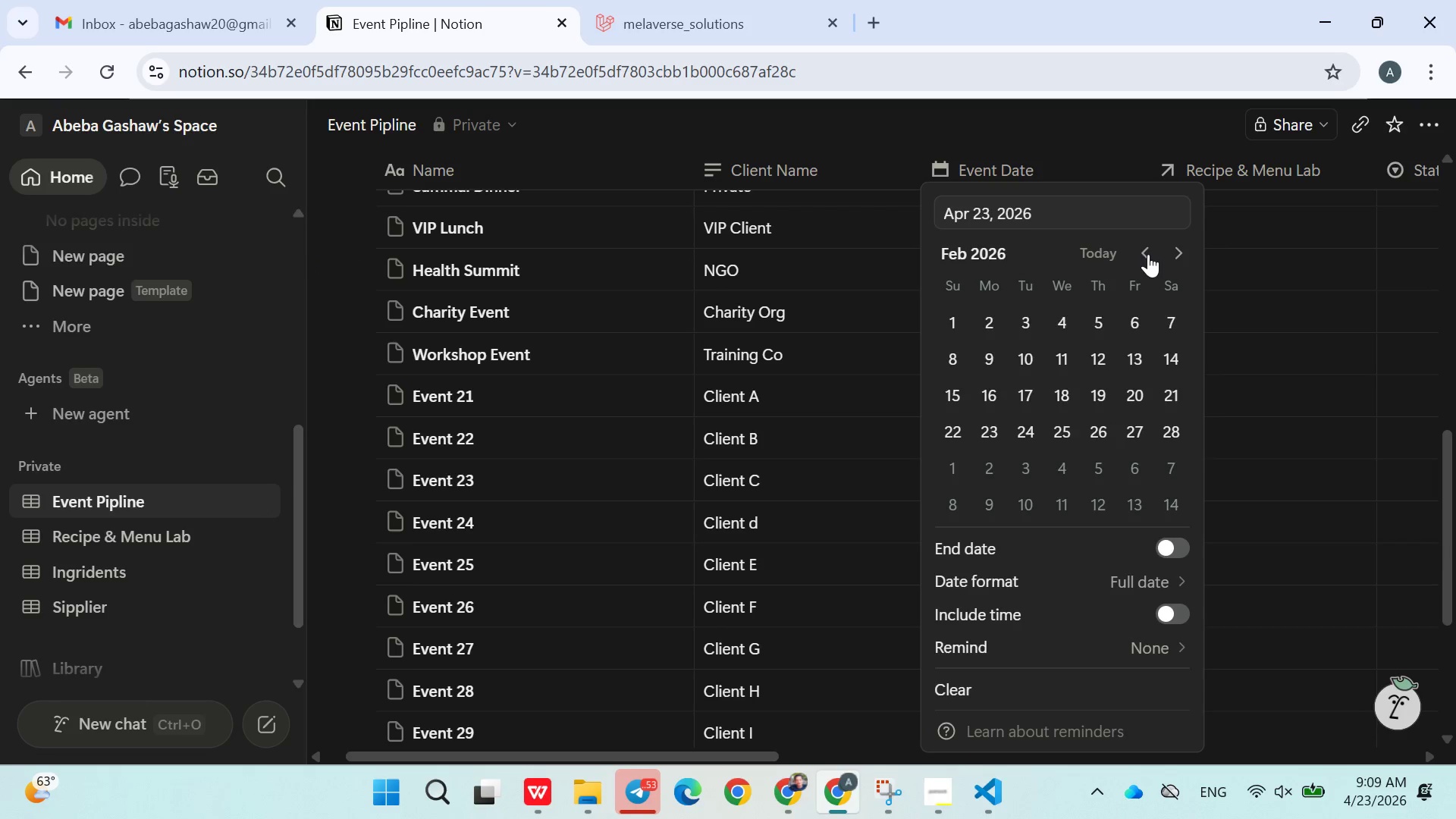 
triple_click([1148, 254])
 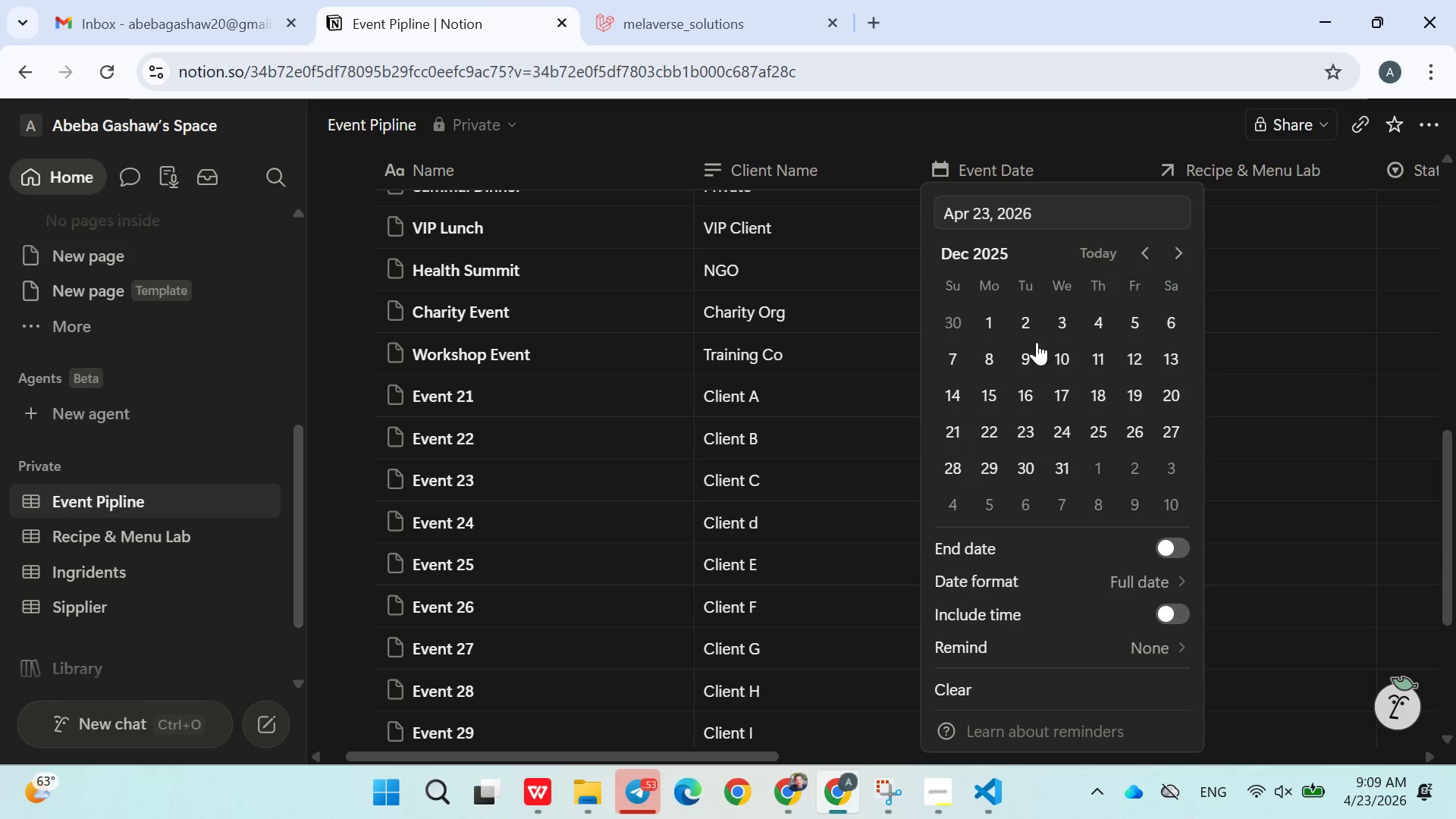 
left_click([1035, 342])
 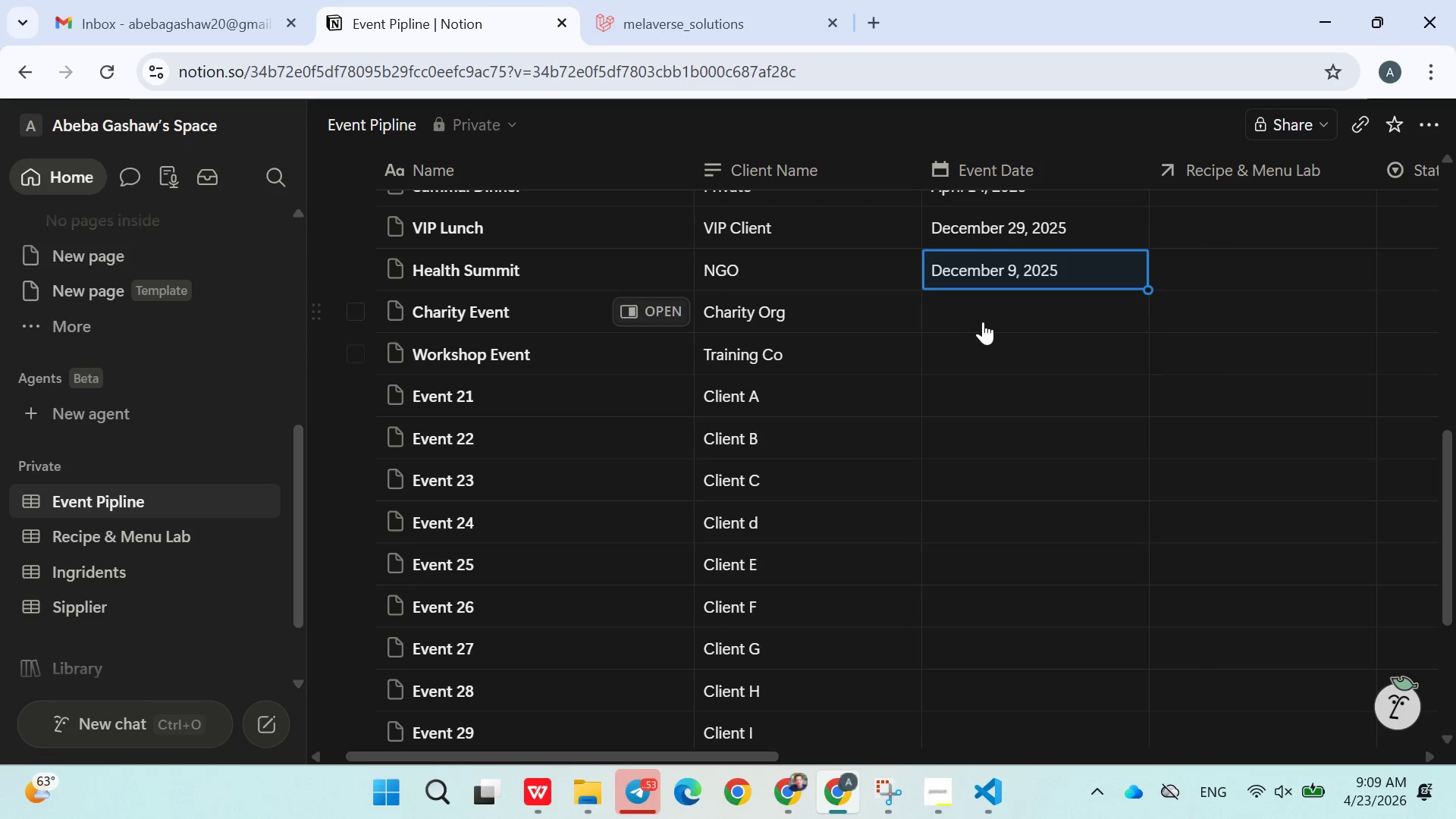 
left_click([982, 309])
 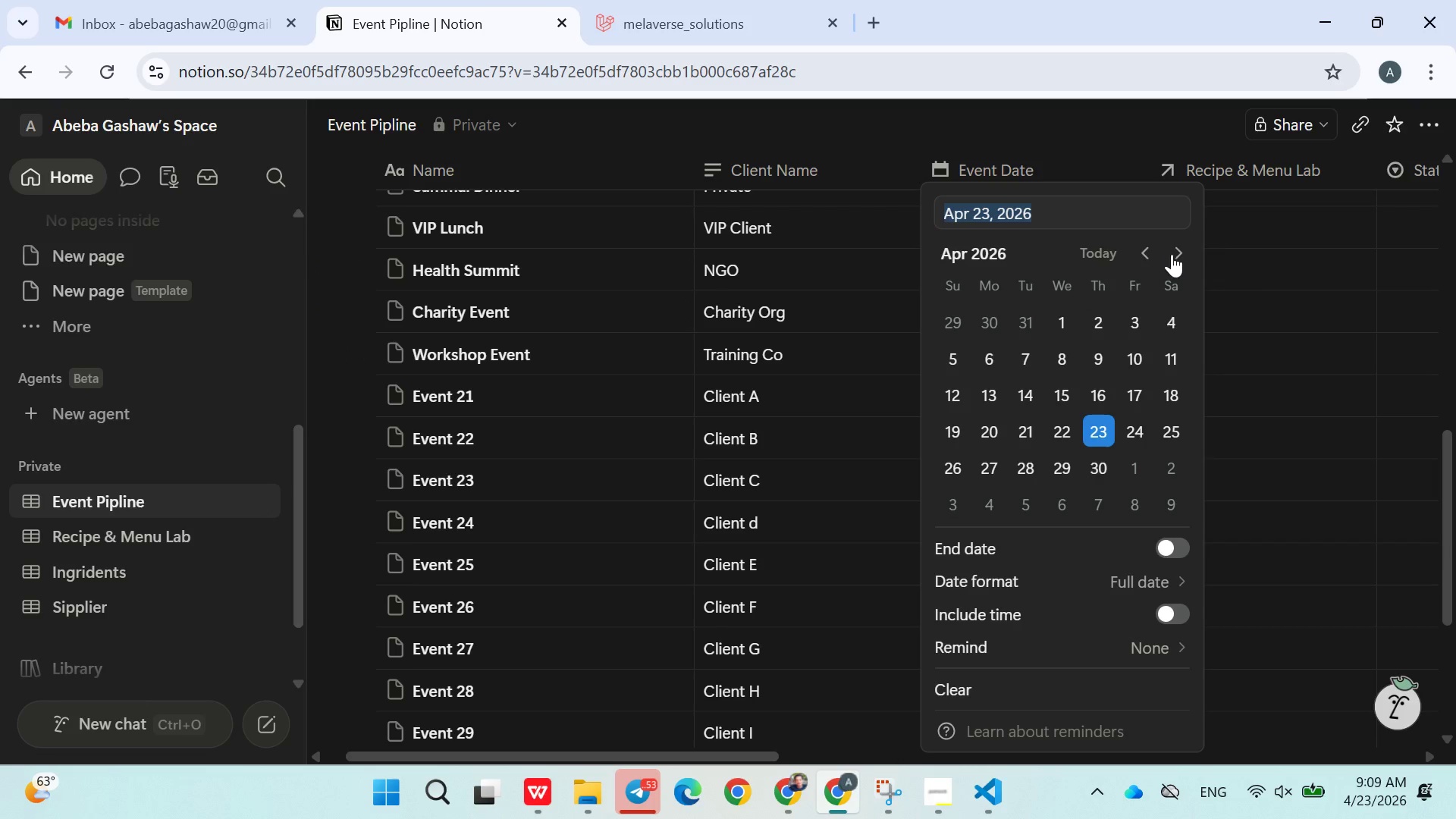 
double_click([1173, 254])
 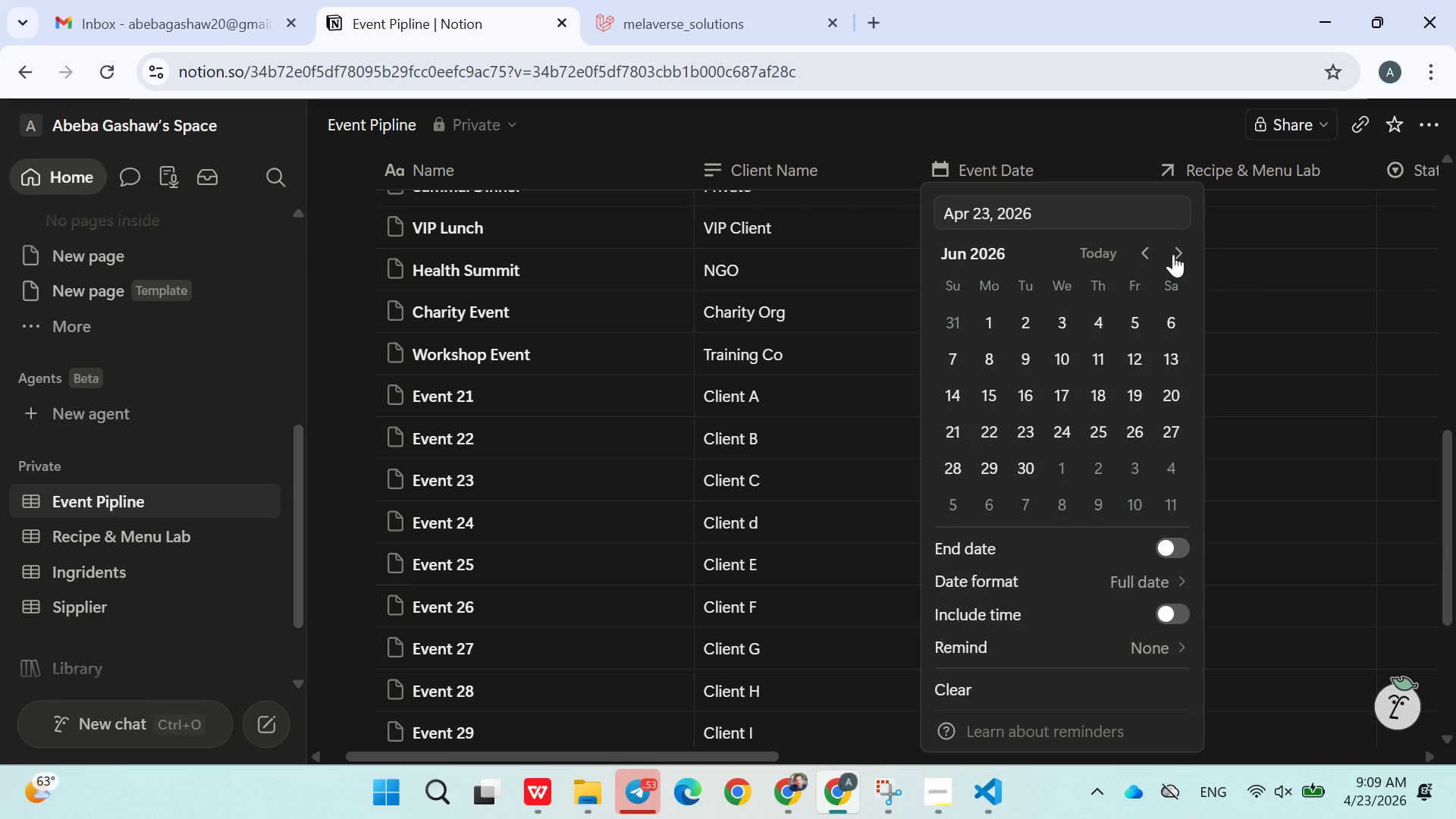 
triple_click([1173, 254])
 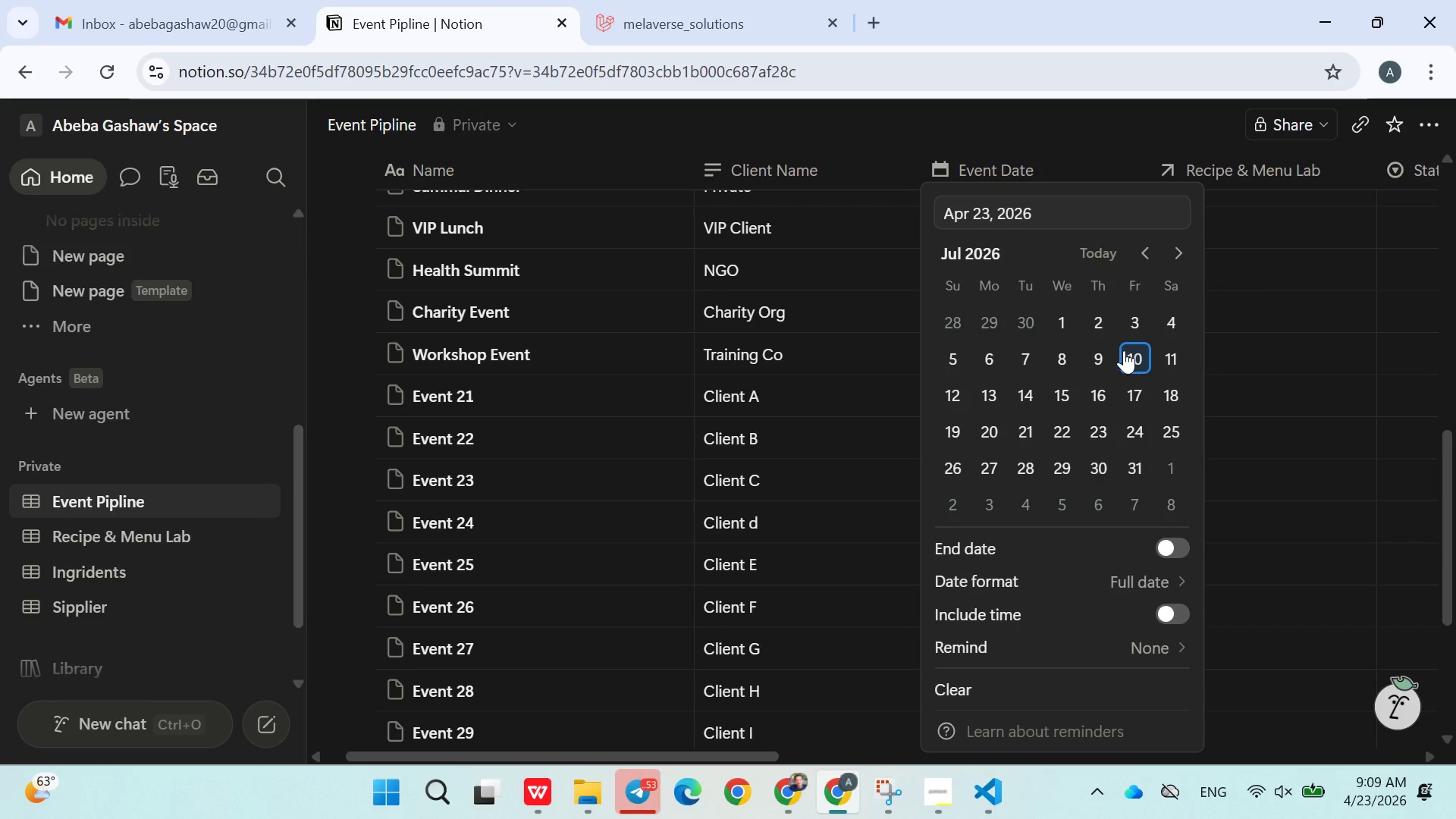 
left_click([1124, 350])
 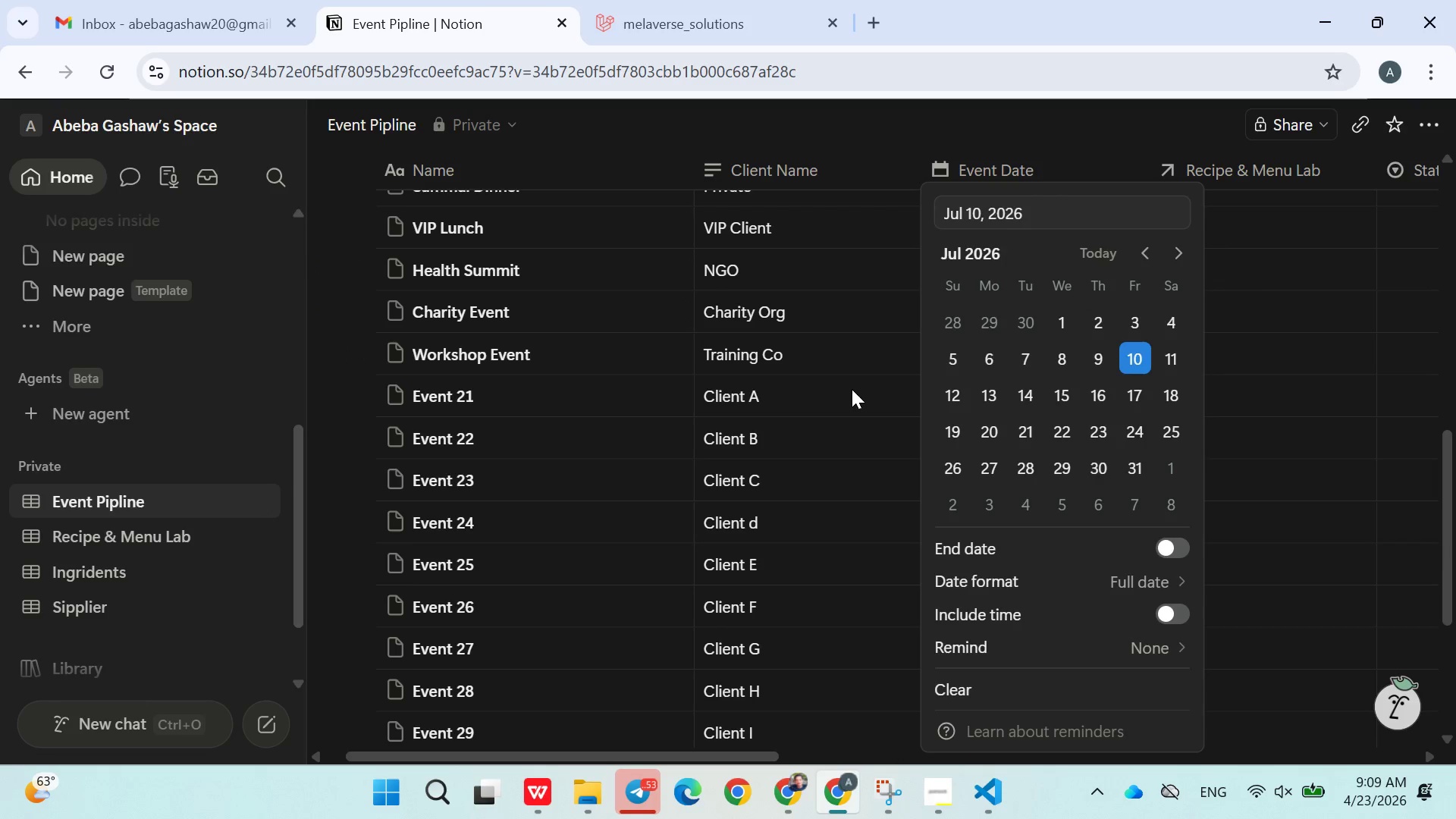 
left_click([852, 389])
 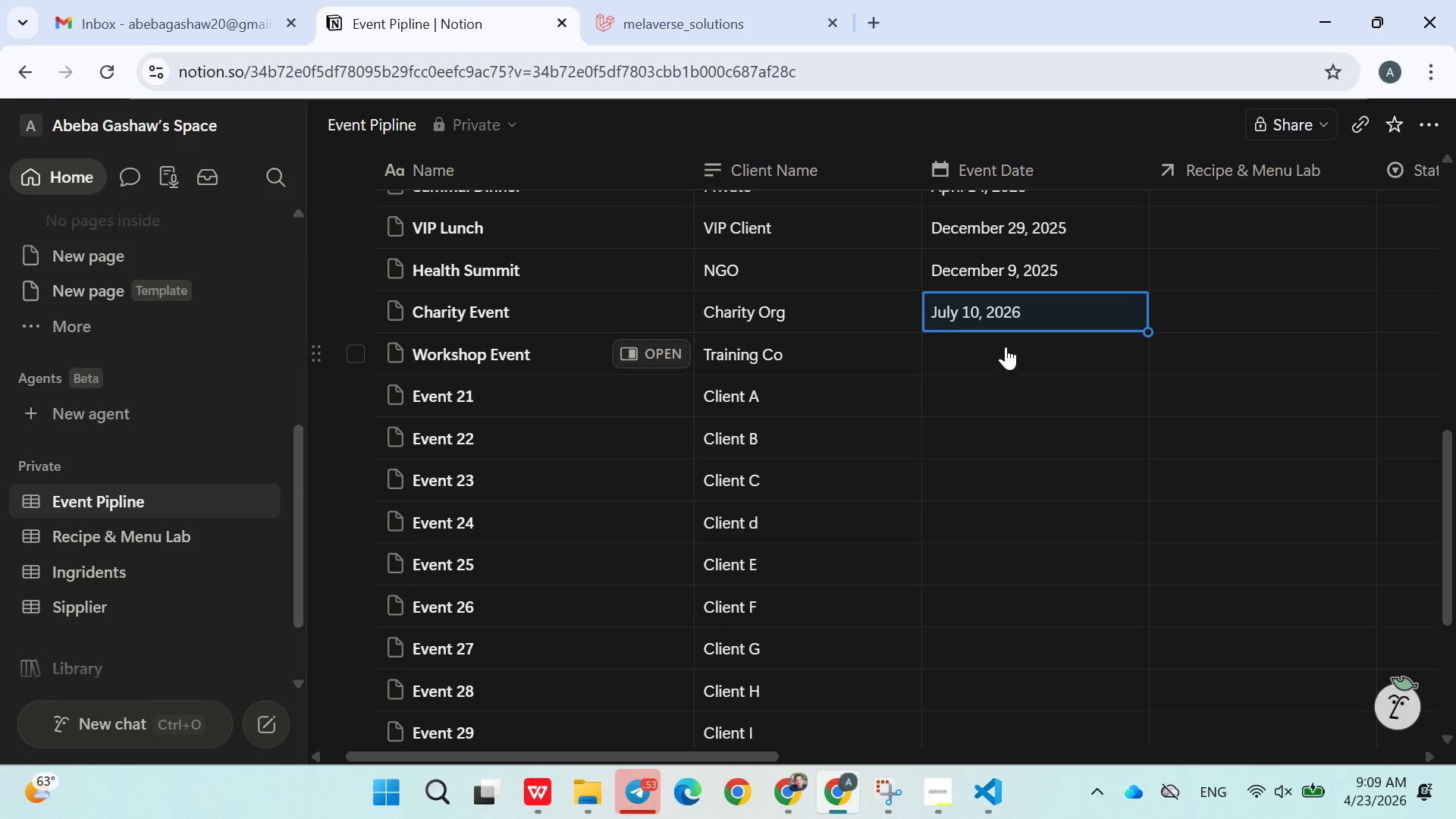 
left_click([1006, 347])
 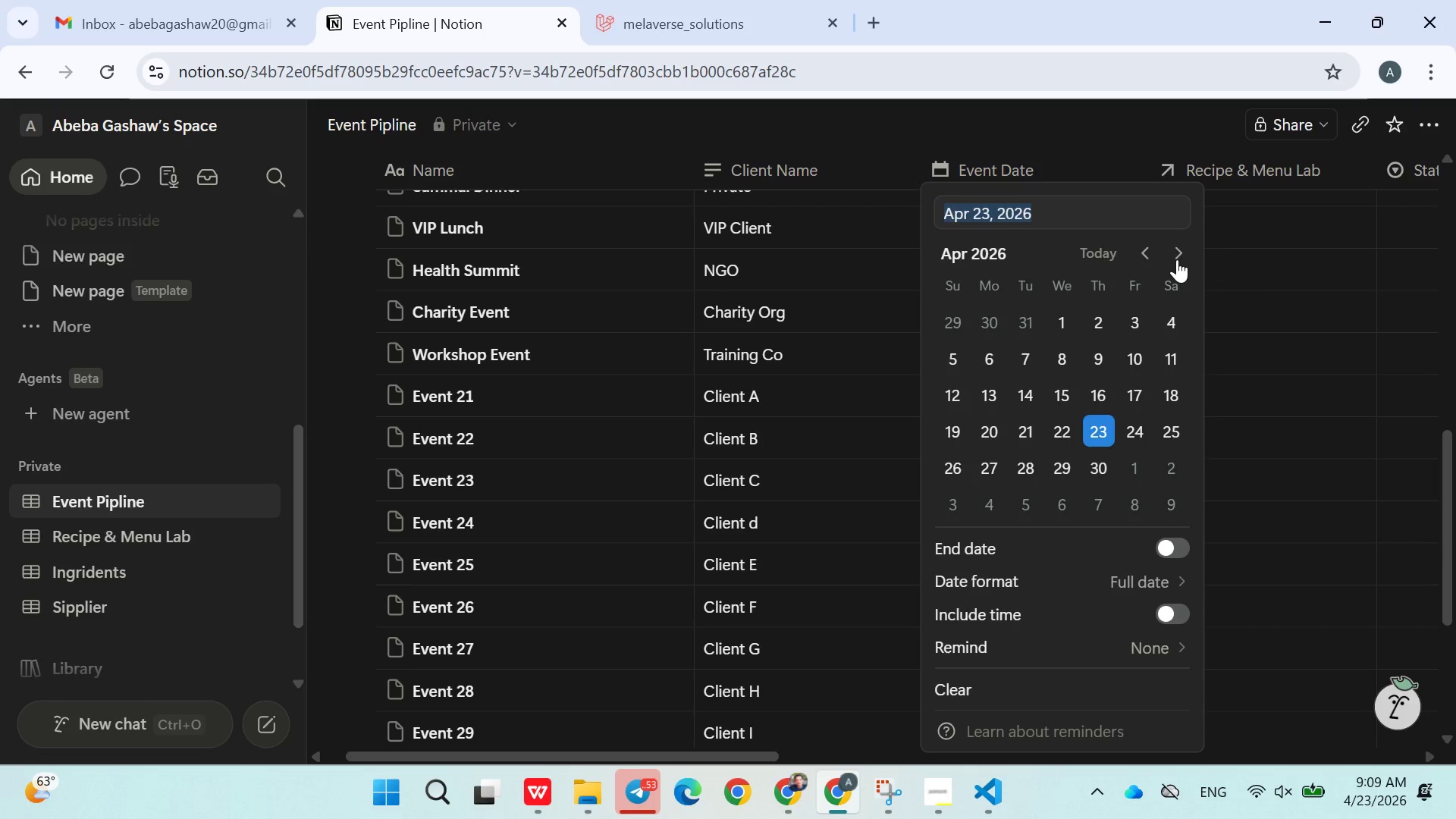 
double_click([1177, 259])
 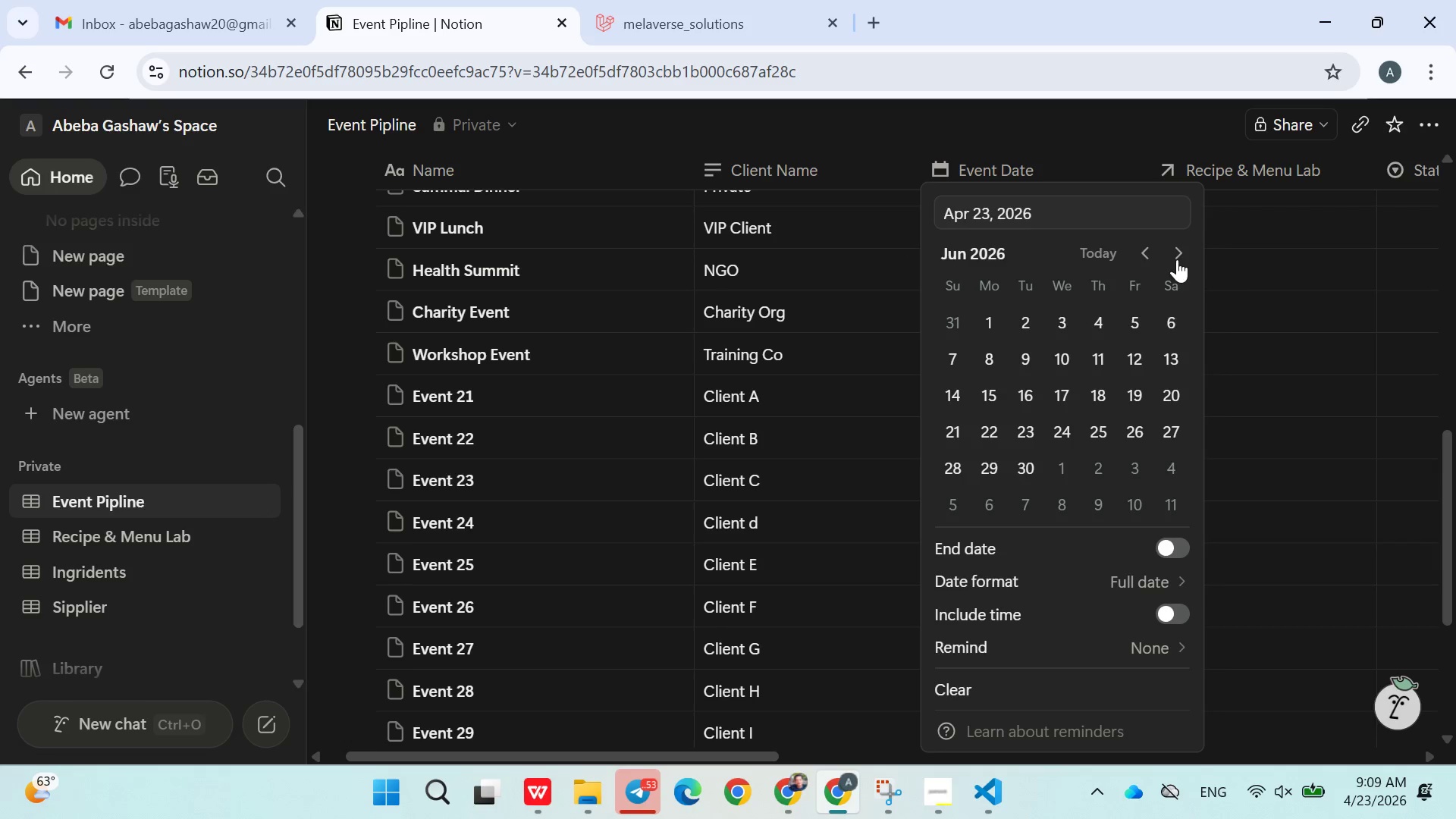 
triple_click([1177, 259])
 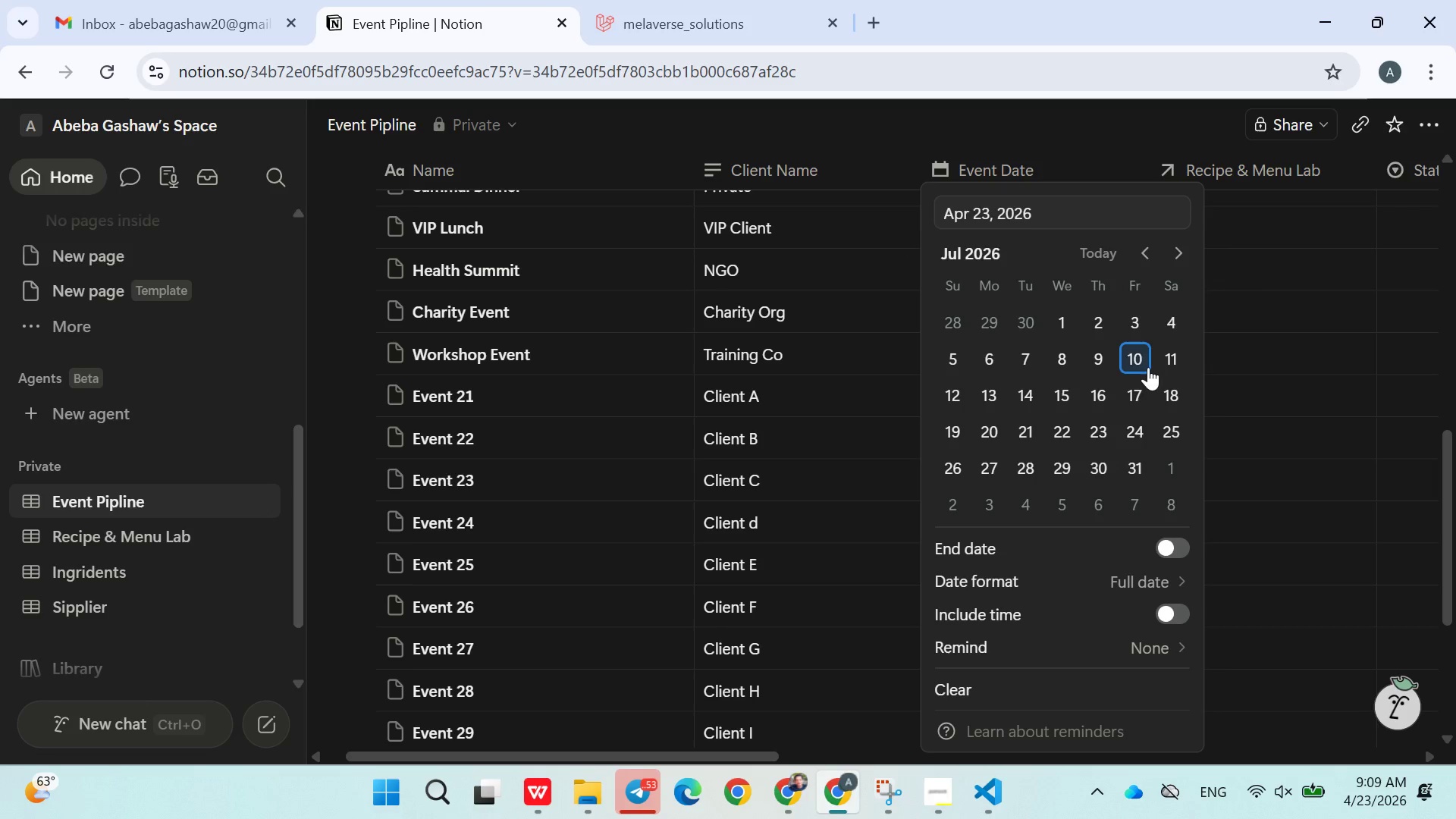 
triple_click([1148, 367])
 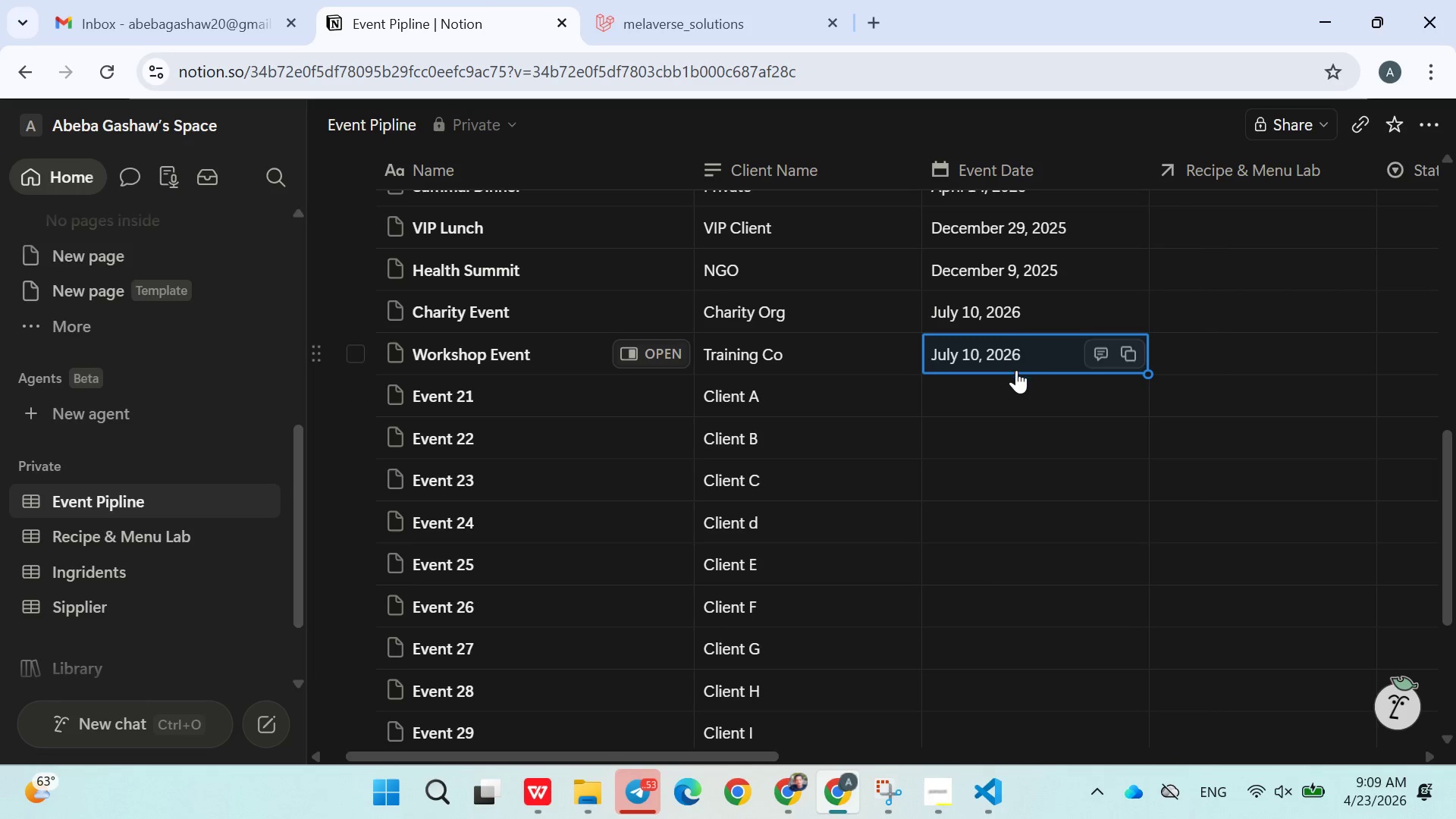 
left_click([1006, 391])
 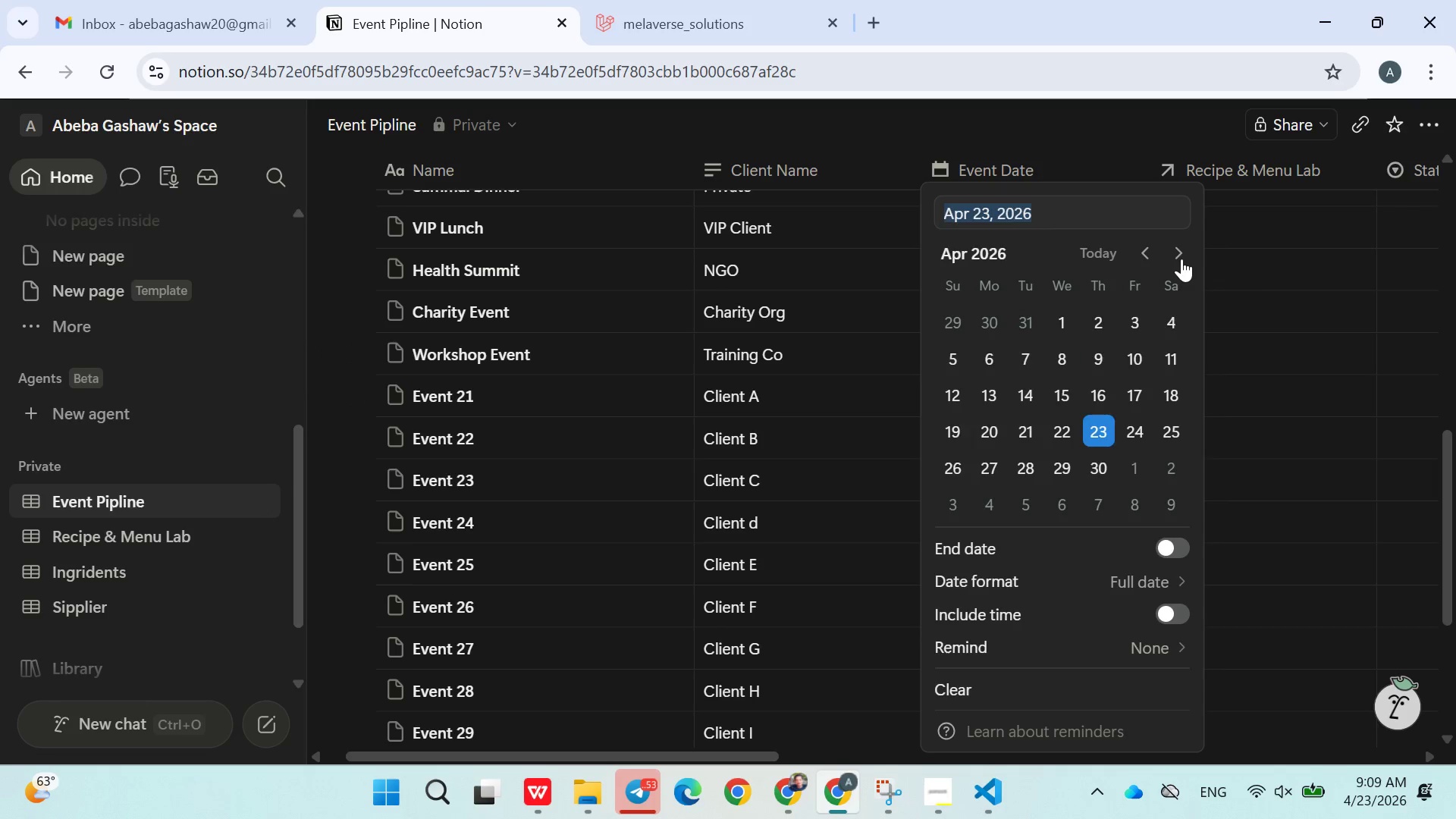 
double_click([1185, 259])
 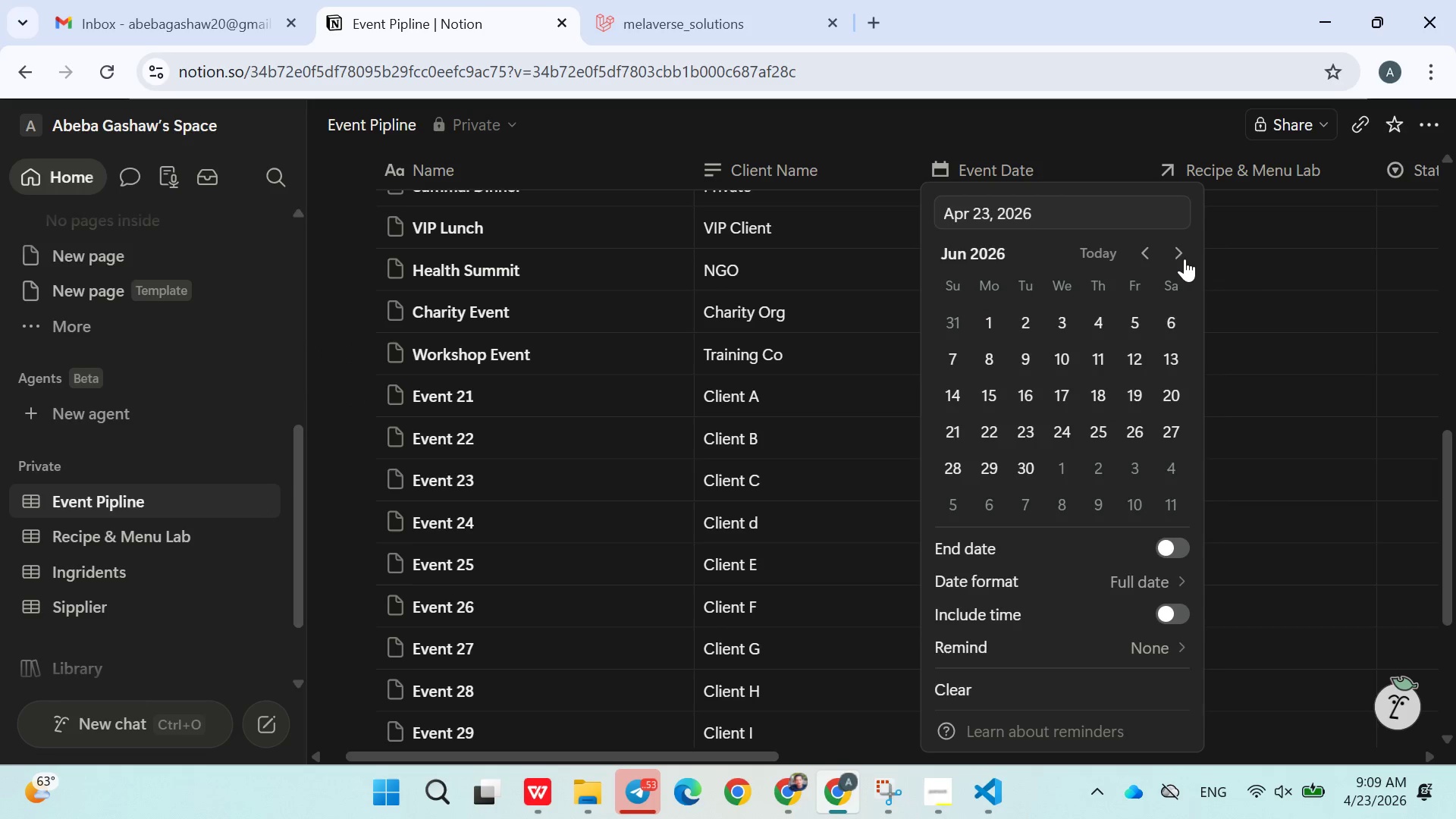 
triple_click([1185, 259])
 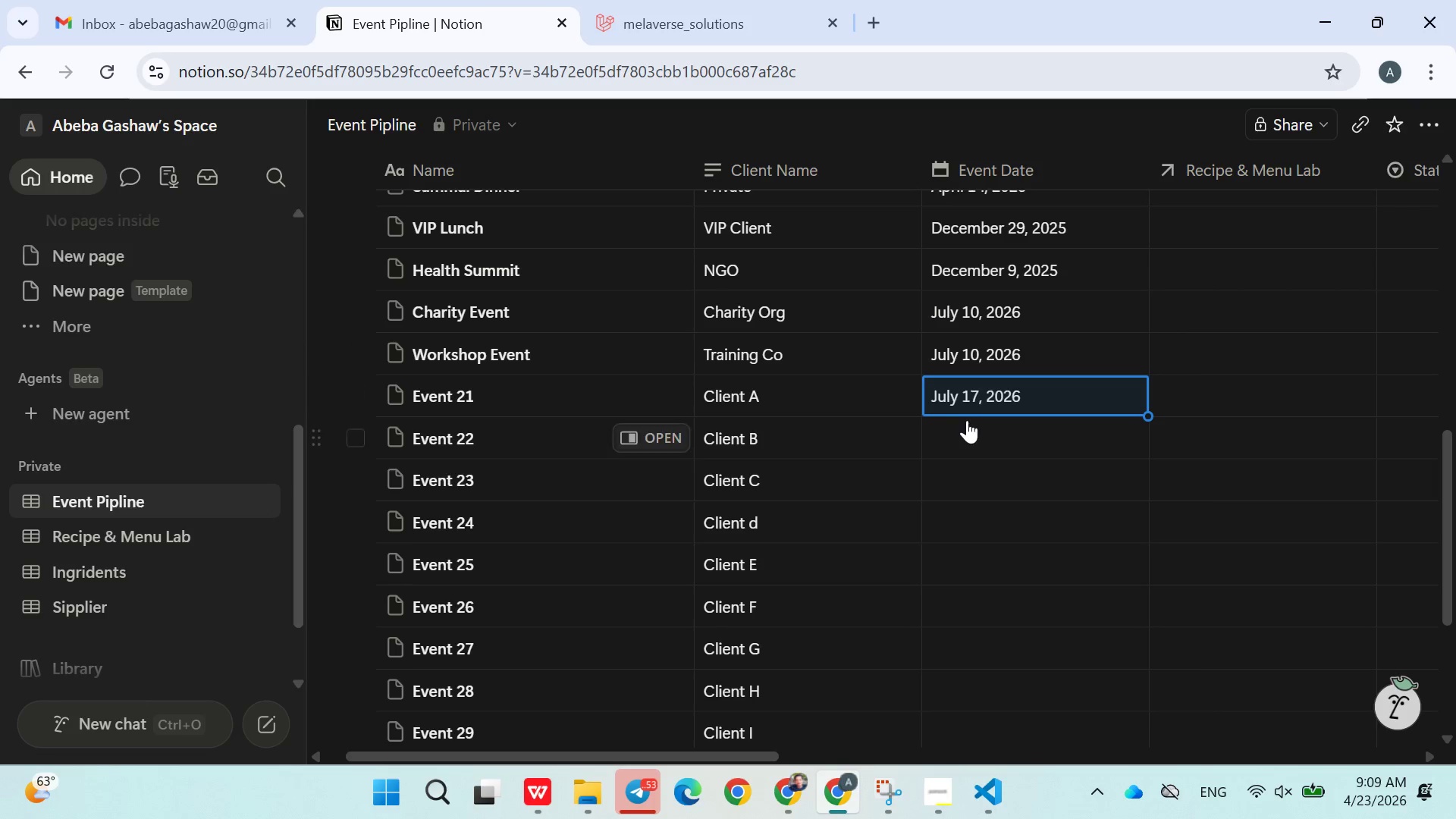 
left_click([981, 437])
 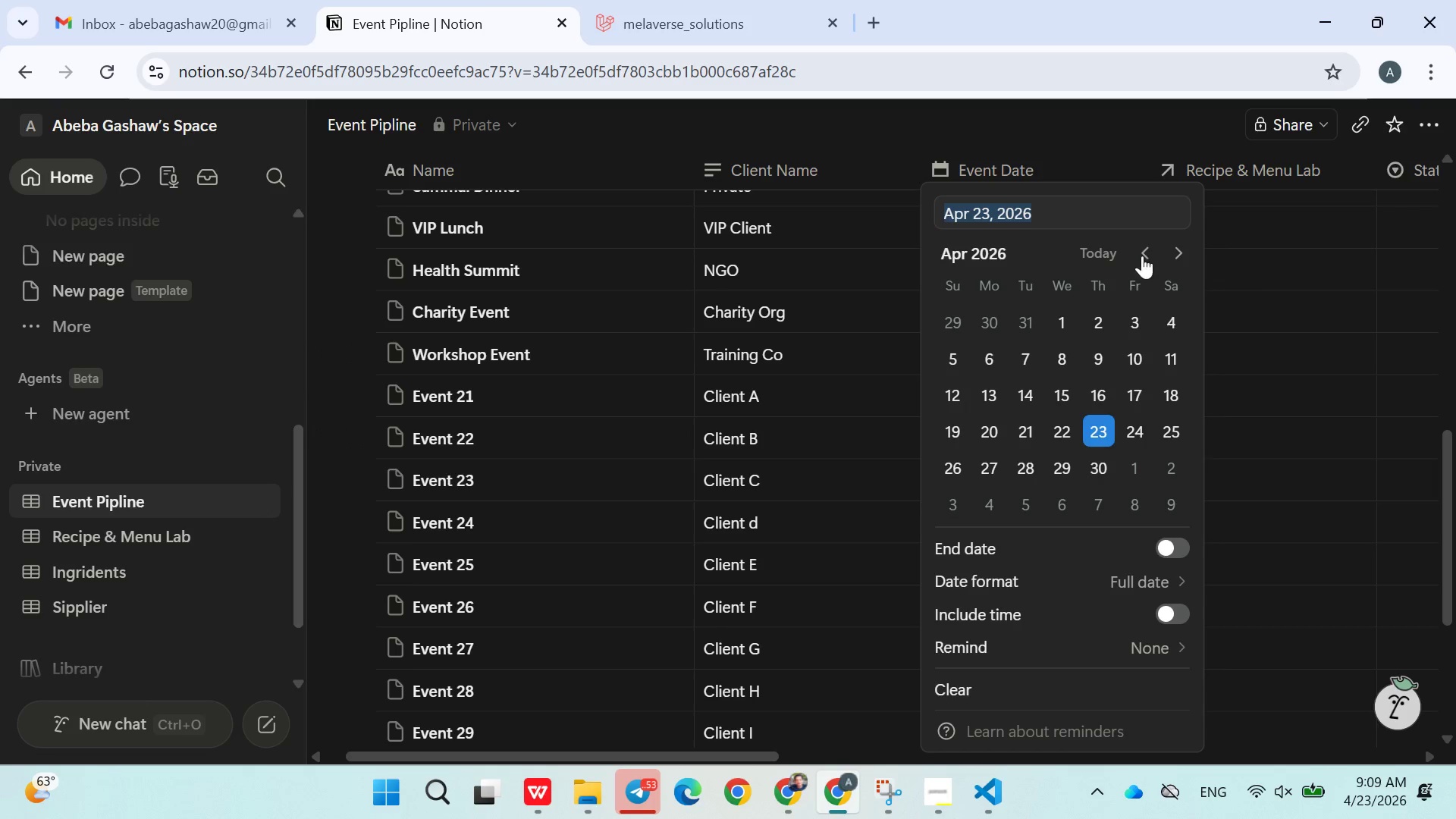 
double_click([1142, 253])
 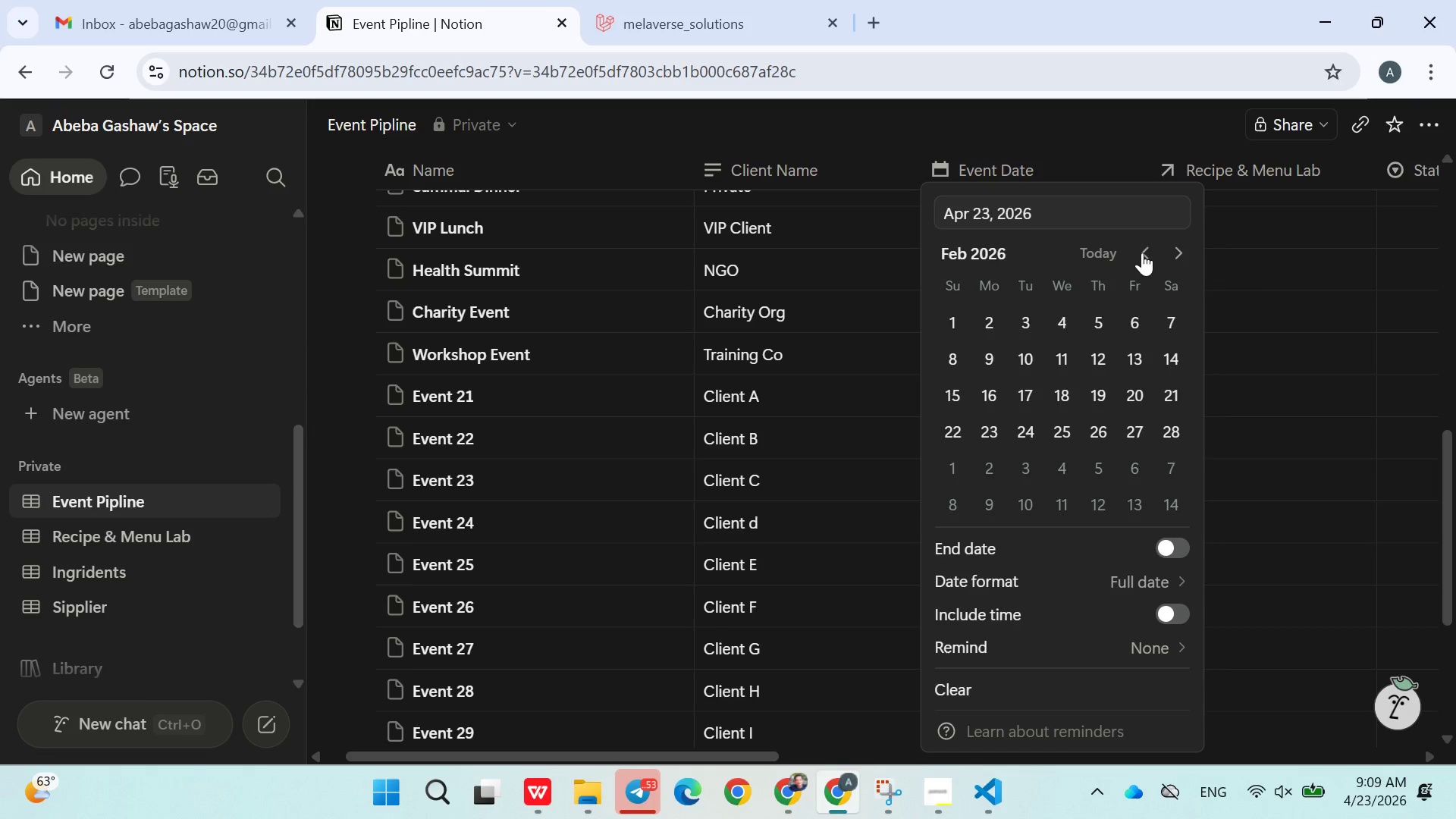 
triple_click([1142, 253])
 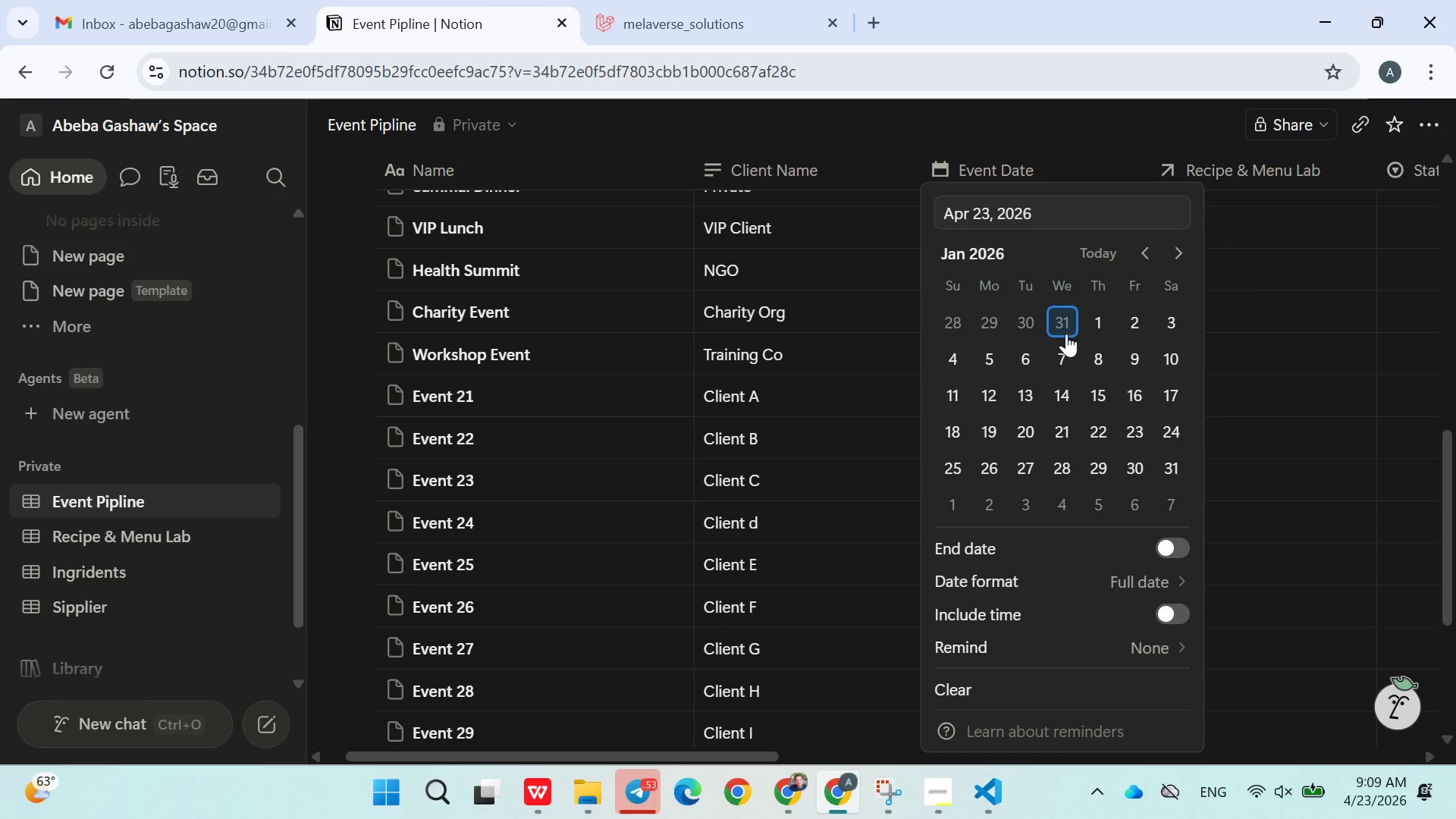 
triple_click([1066, 334])
 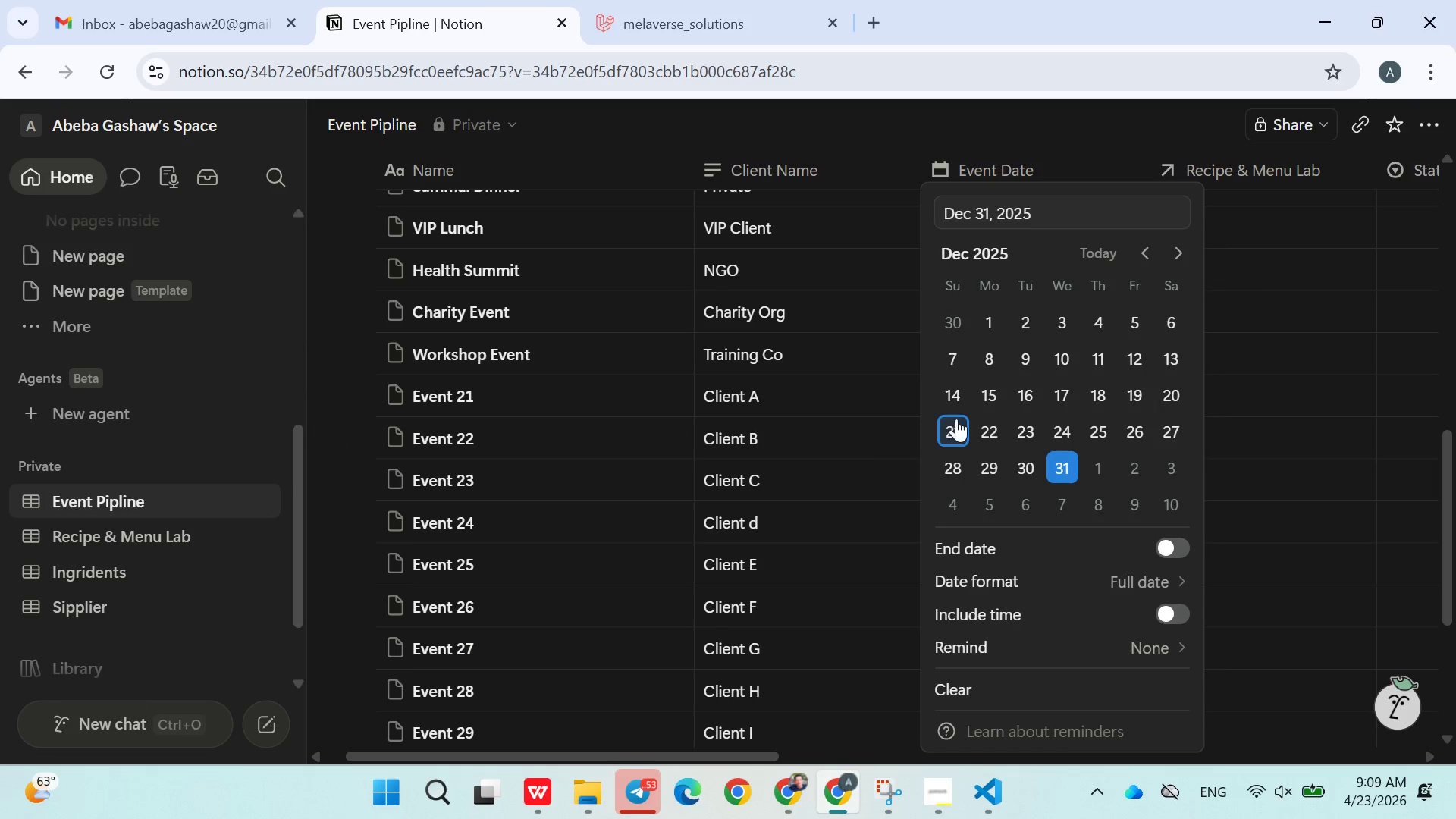 
left_click_drag(start_coordinate=[957, 418], to_coordinate=[954, 410])
 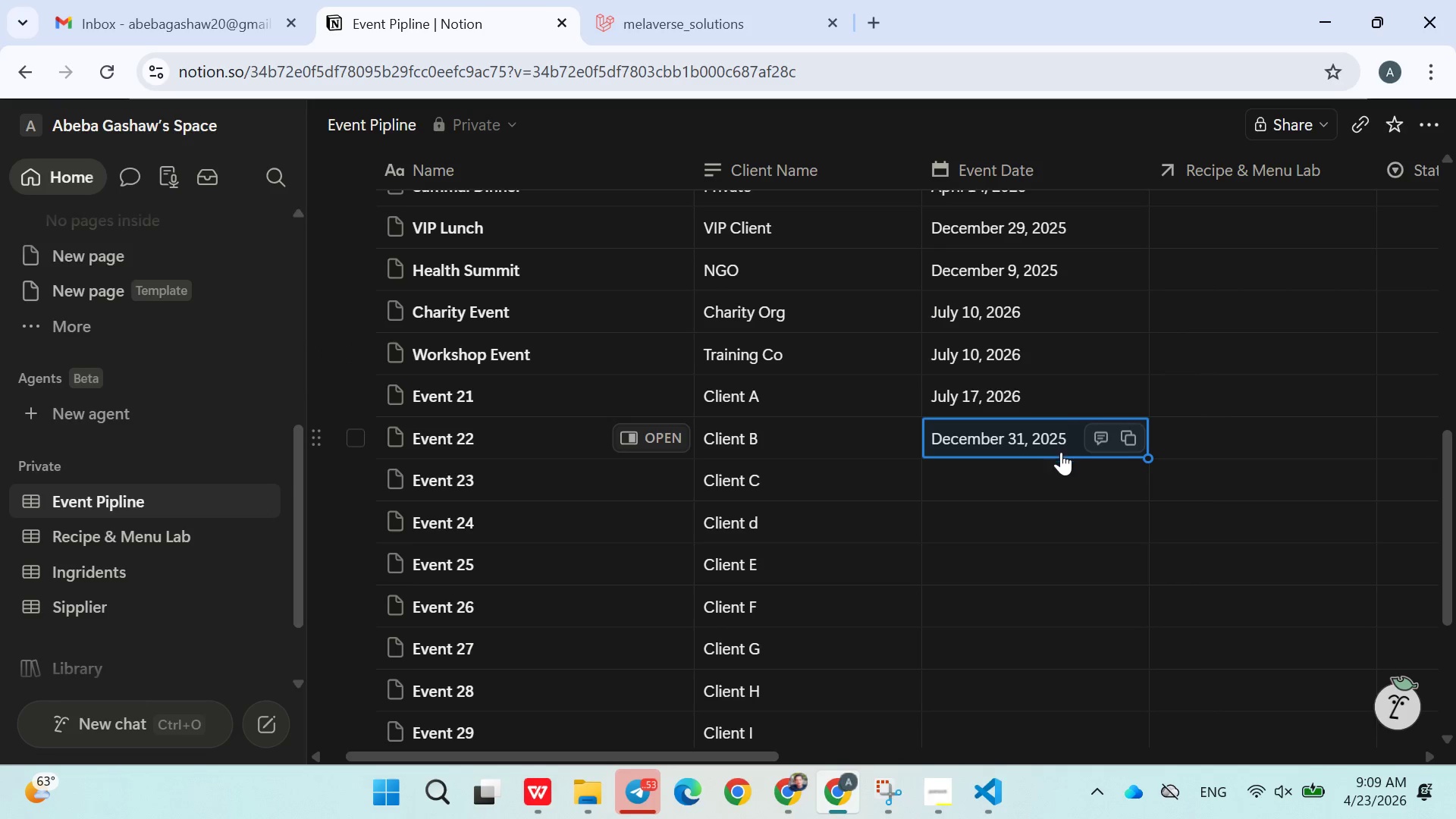 
left_click([1021, 475])
 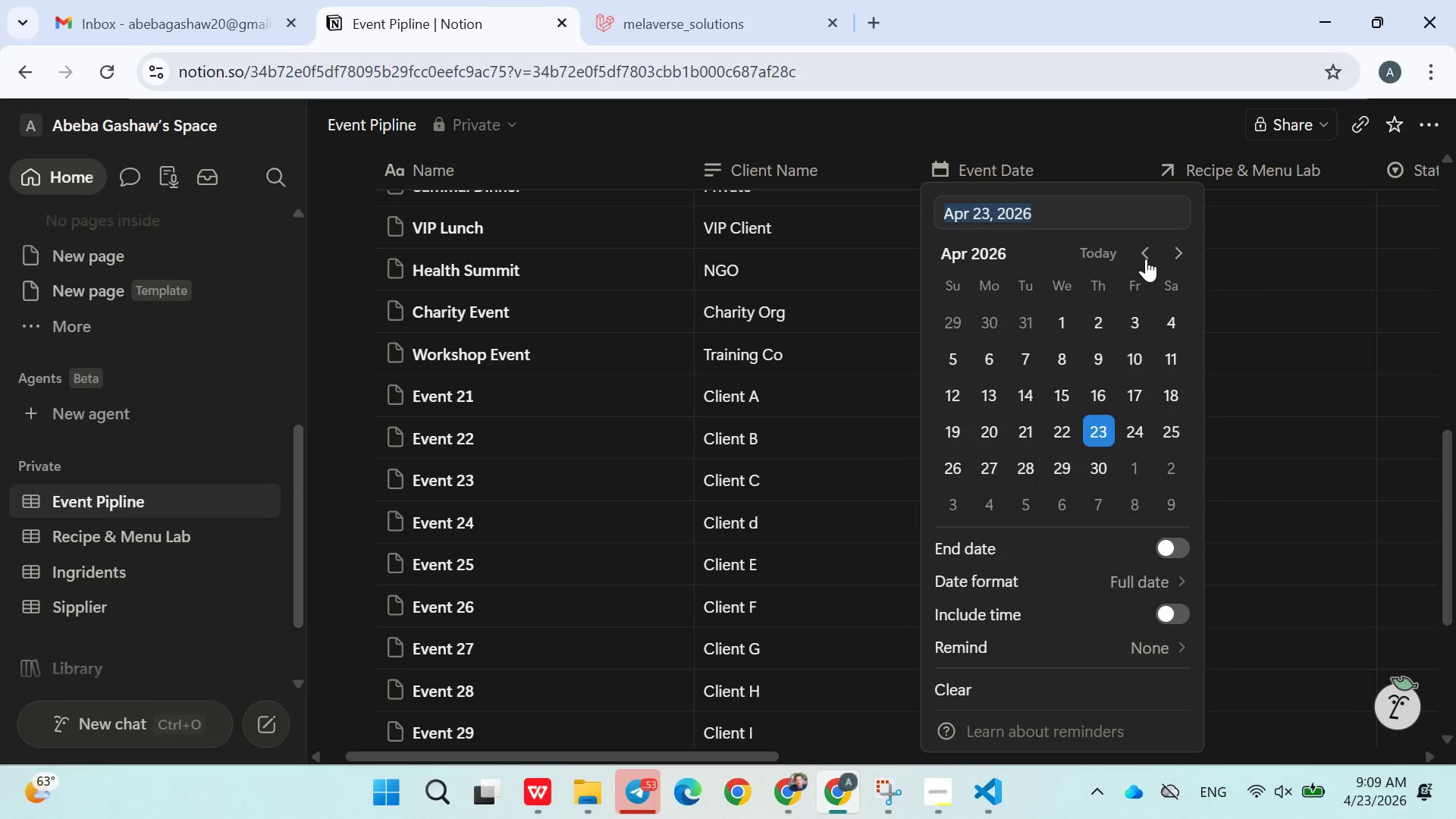 
double_click([1146, 259])
 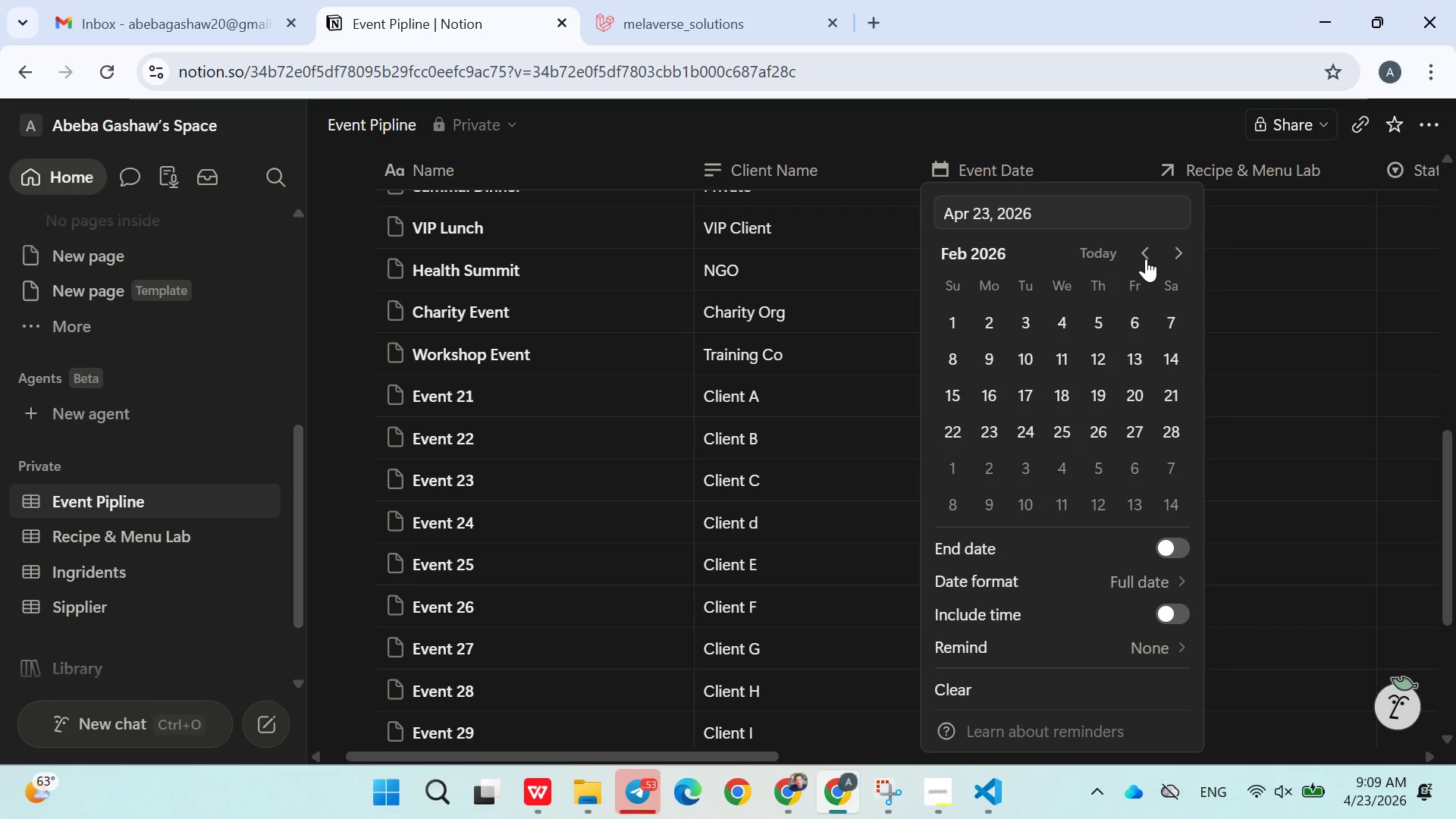 
triple_click([1146, 259])
 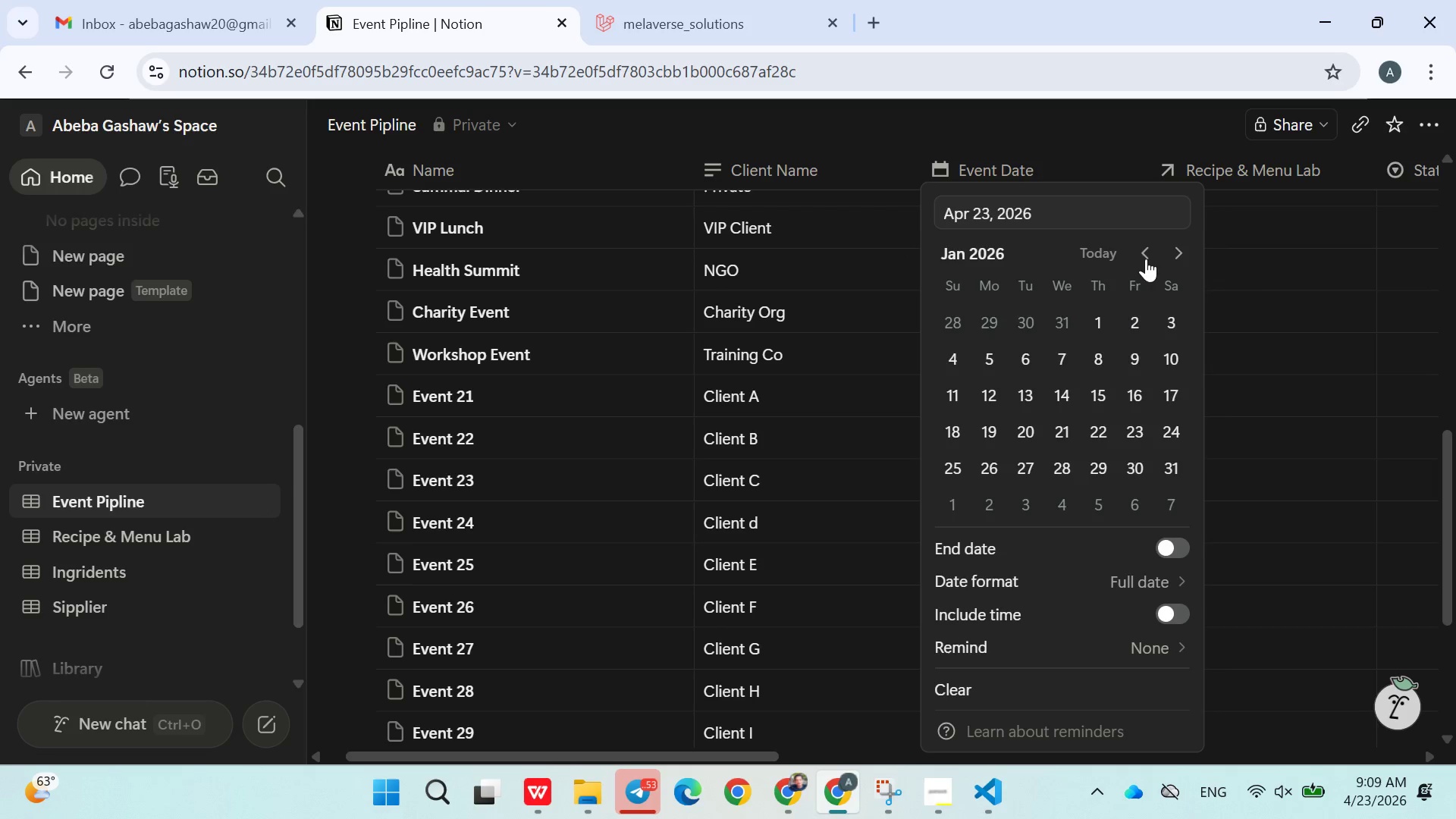 
triple_click([1146, 259])
 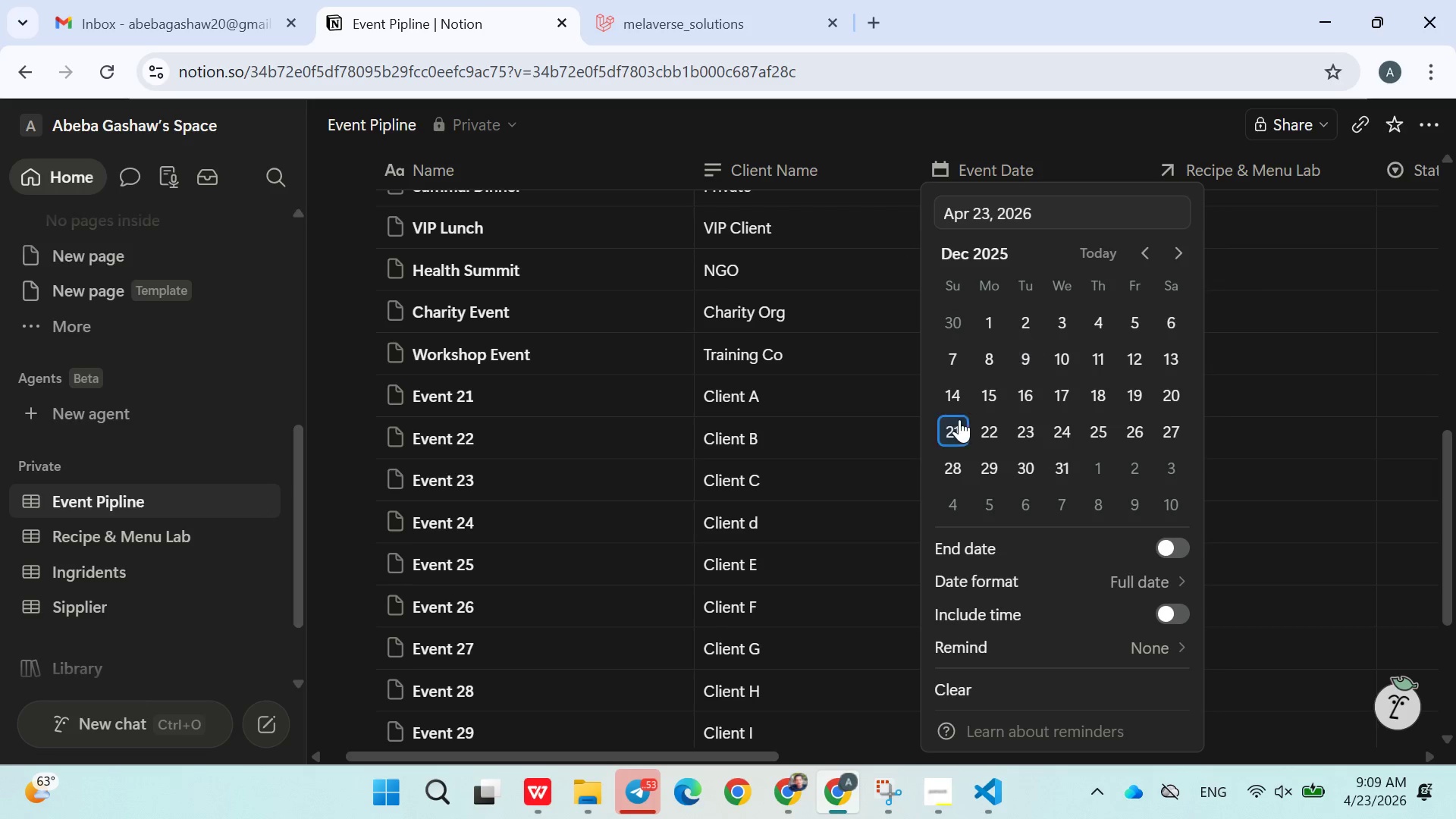 
left_click_drag(start_coordinate=[958, 419], to_coordinate=[954, 419])
 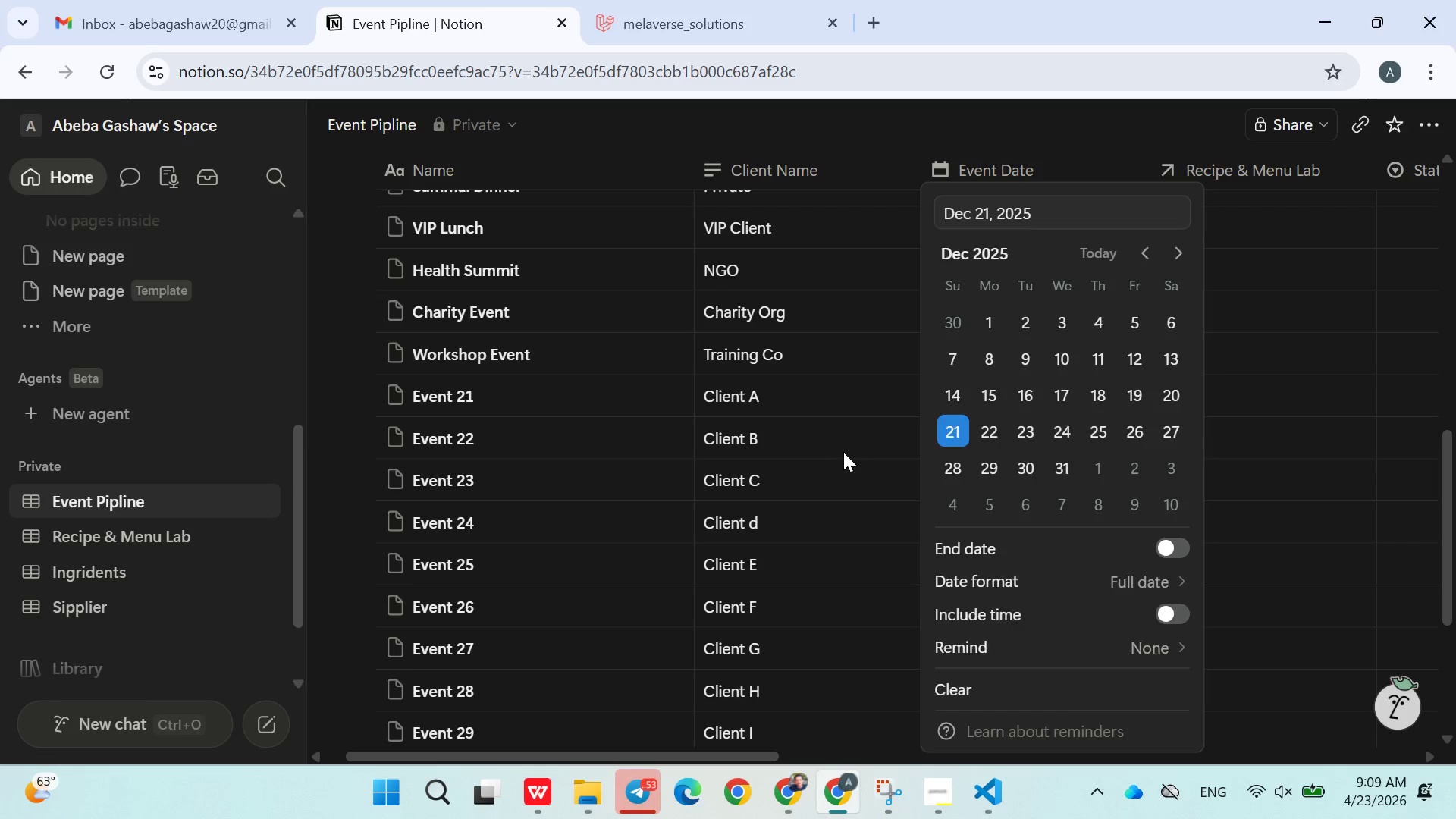 
triple_click([843, 452])
 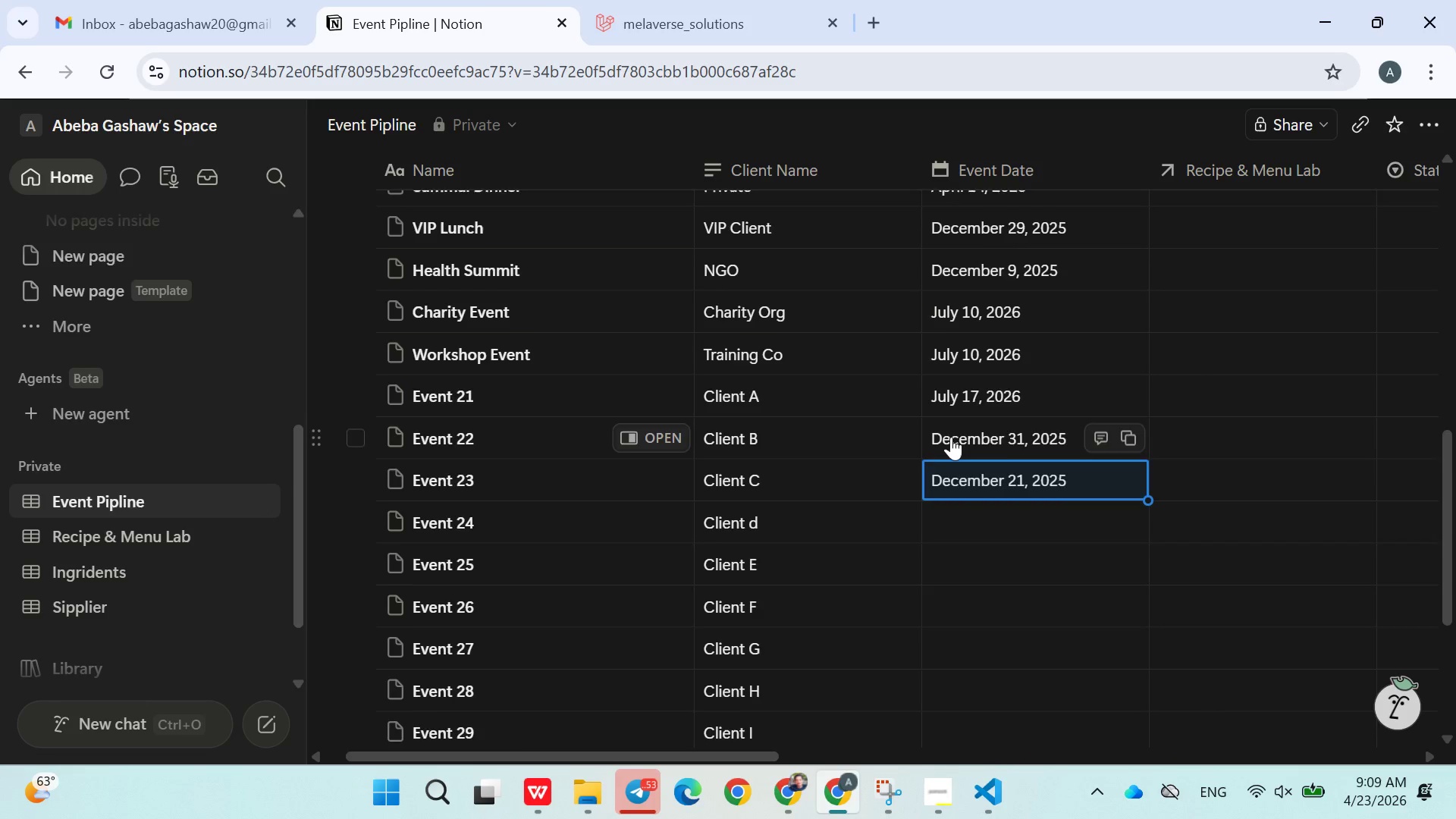 
scroll: coordinate [951, 437], scroll_direction: down, amount: 3.0
 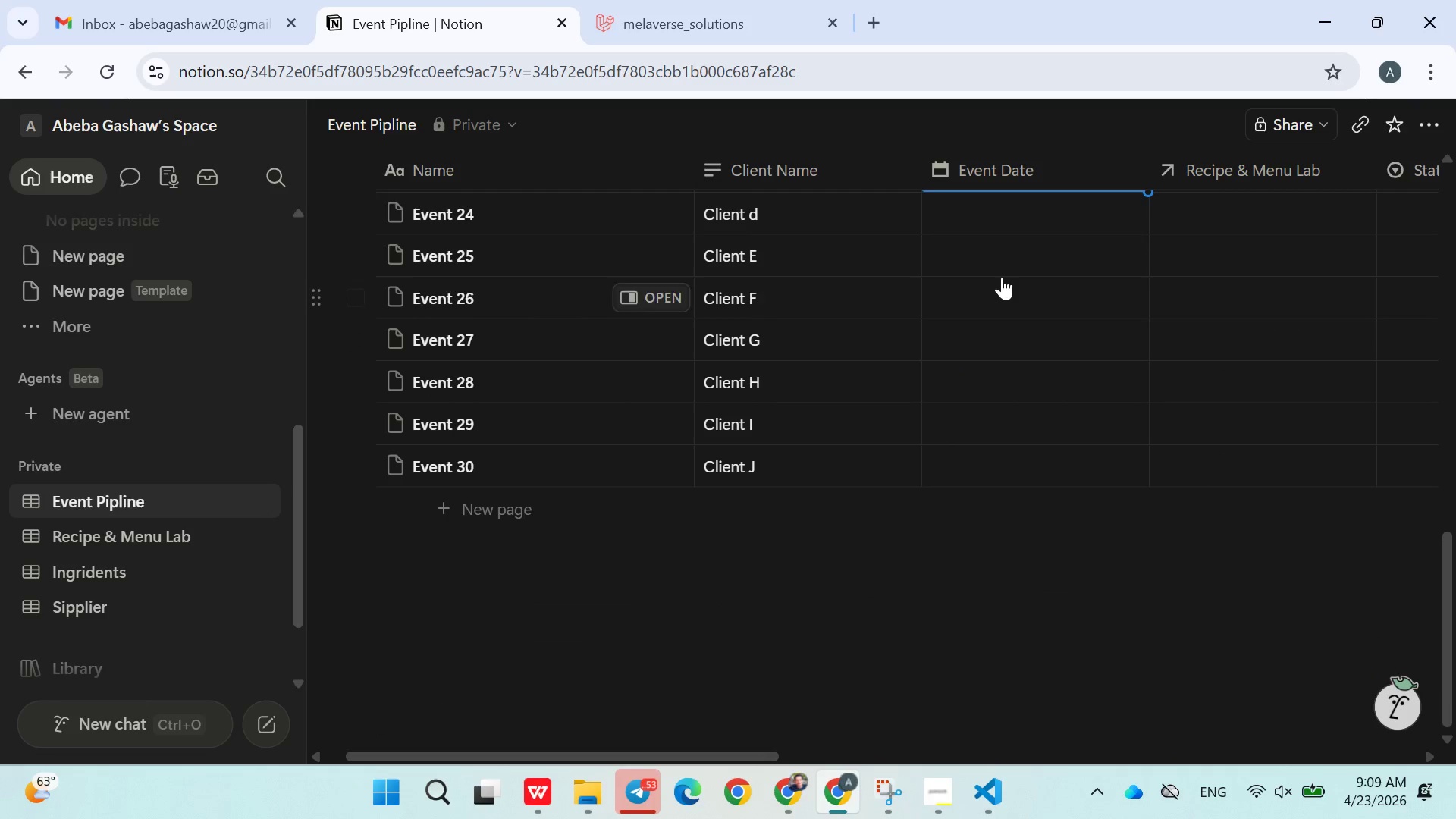 
scroll: coordinate [1002, 279], scroll_direction: up, amount: 1.0
 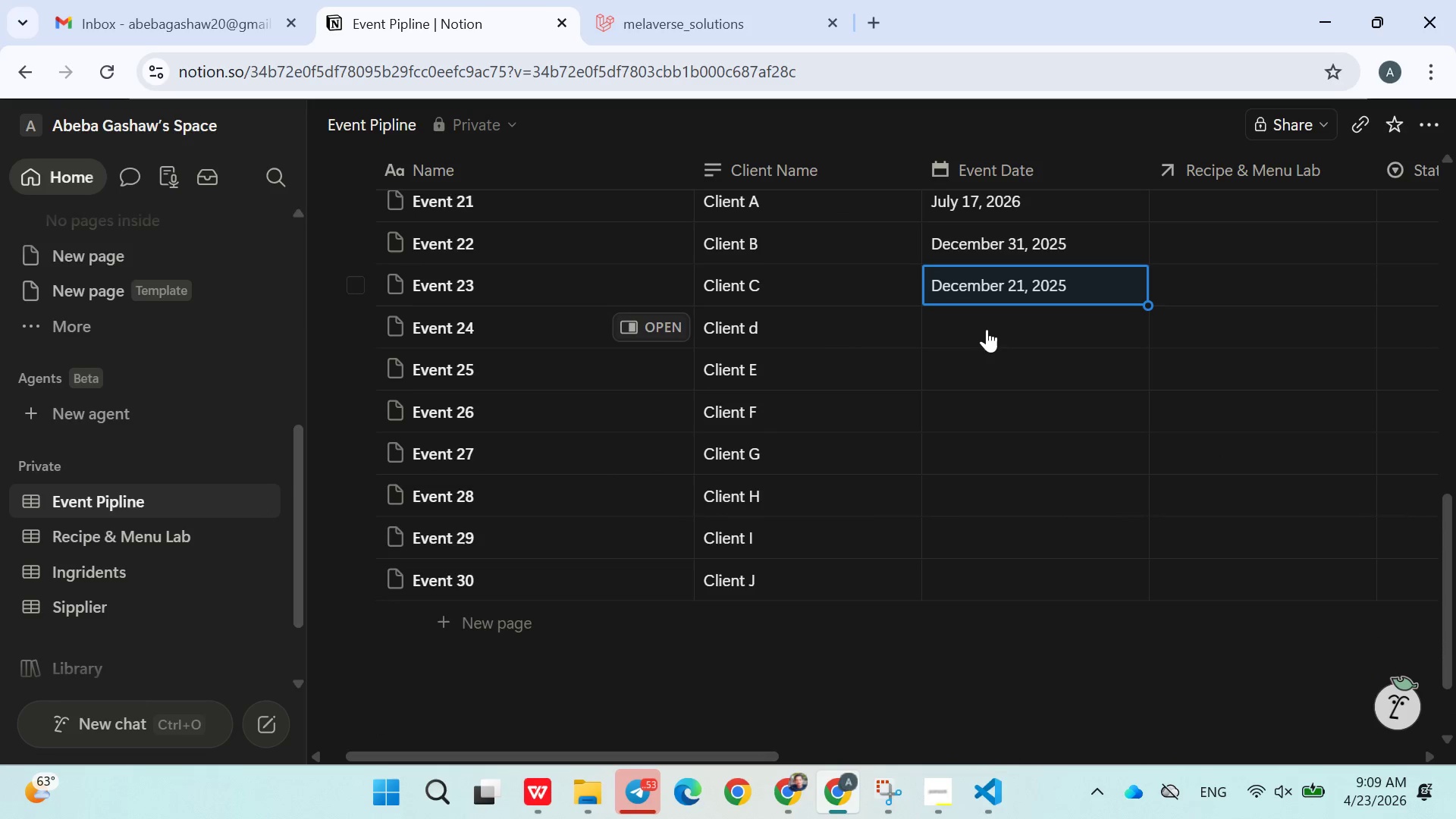 
left_click_drag(start_coordinate=[982, 328], to_coordinate=[977, 325])
 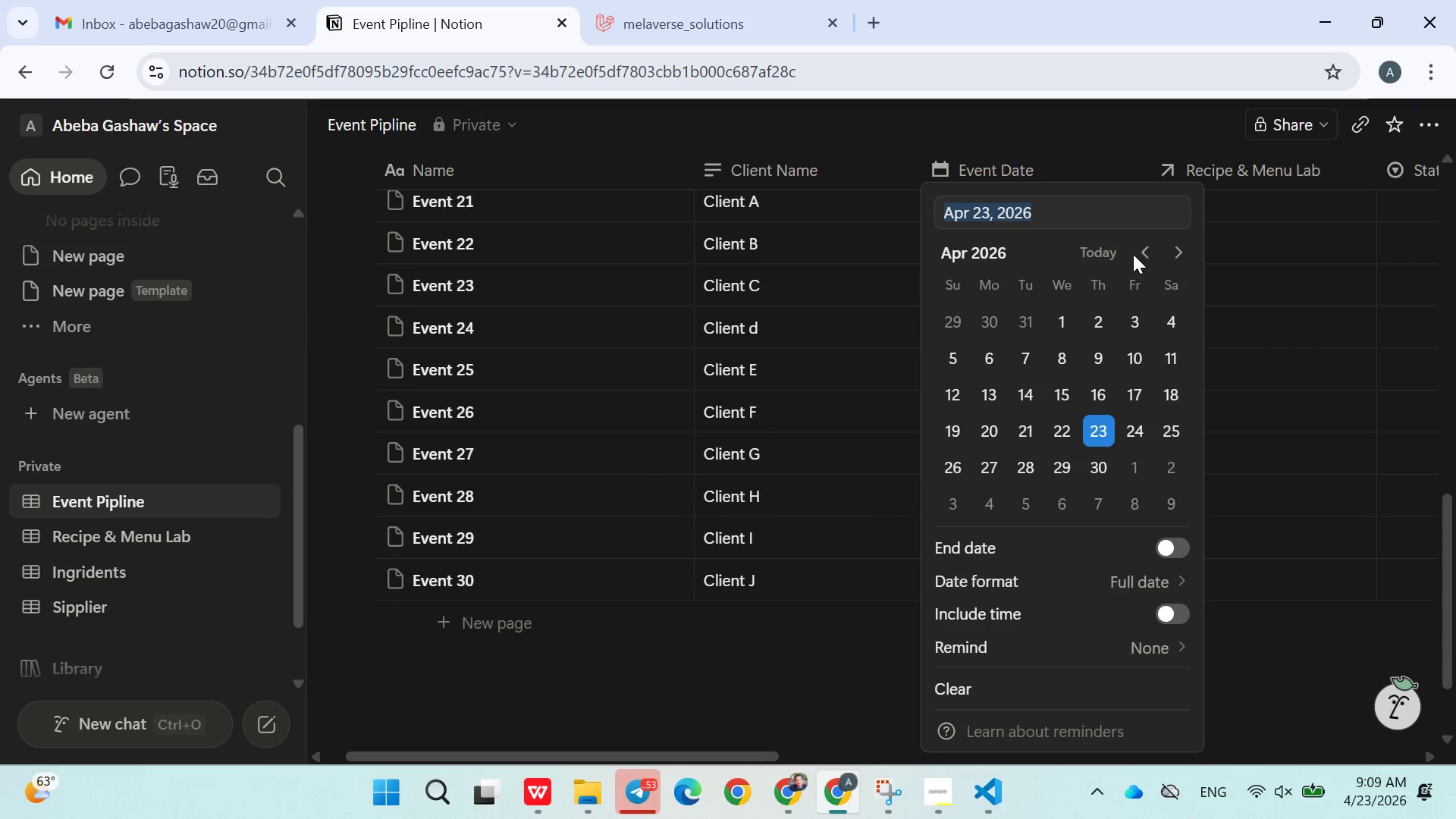 
double_click([1133, 254])
 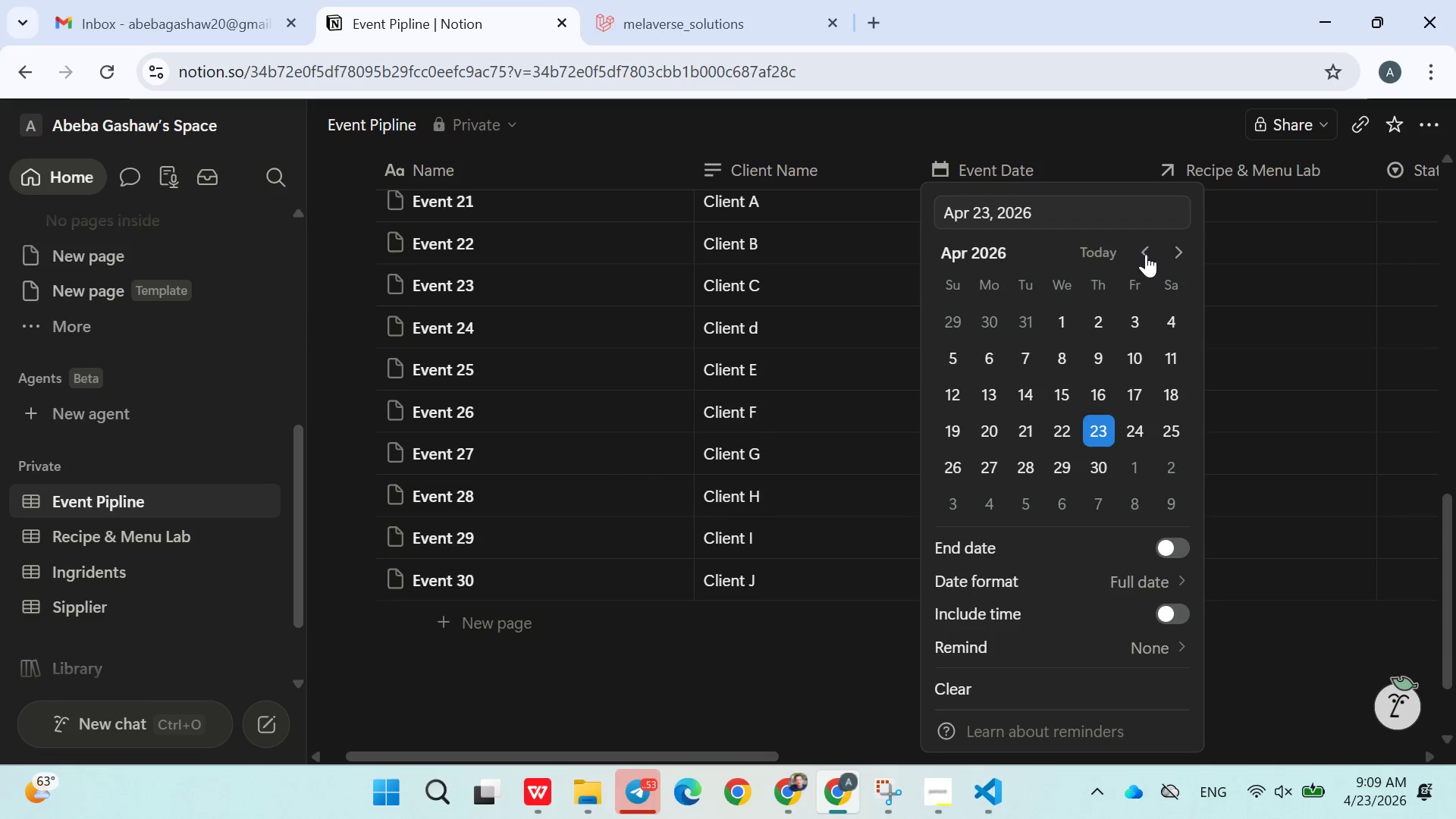 
double_click([1146, 254])
 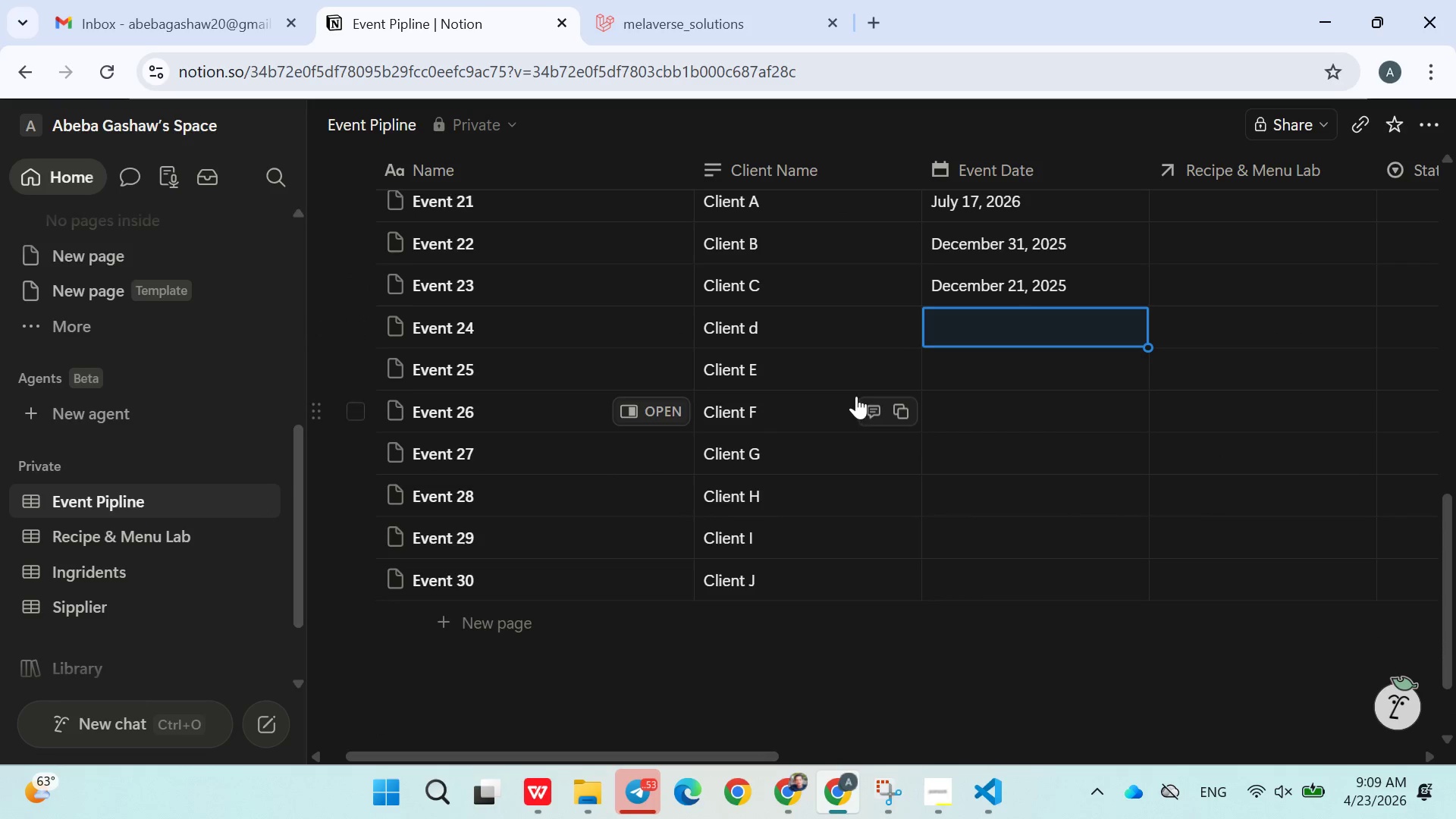 
left_click([984, 322])
 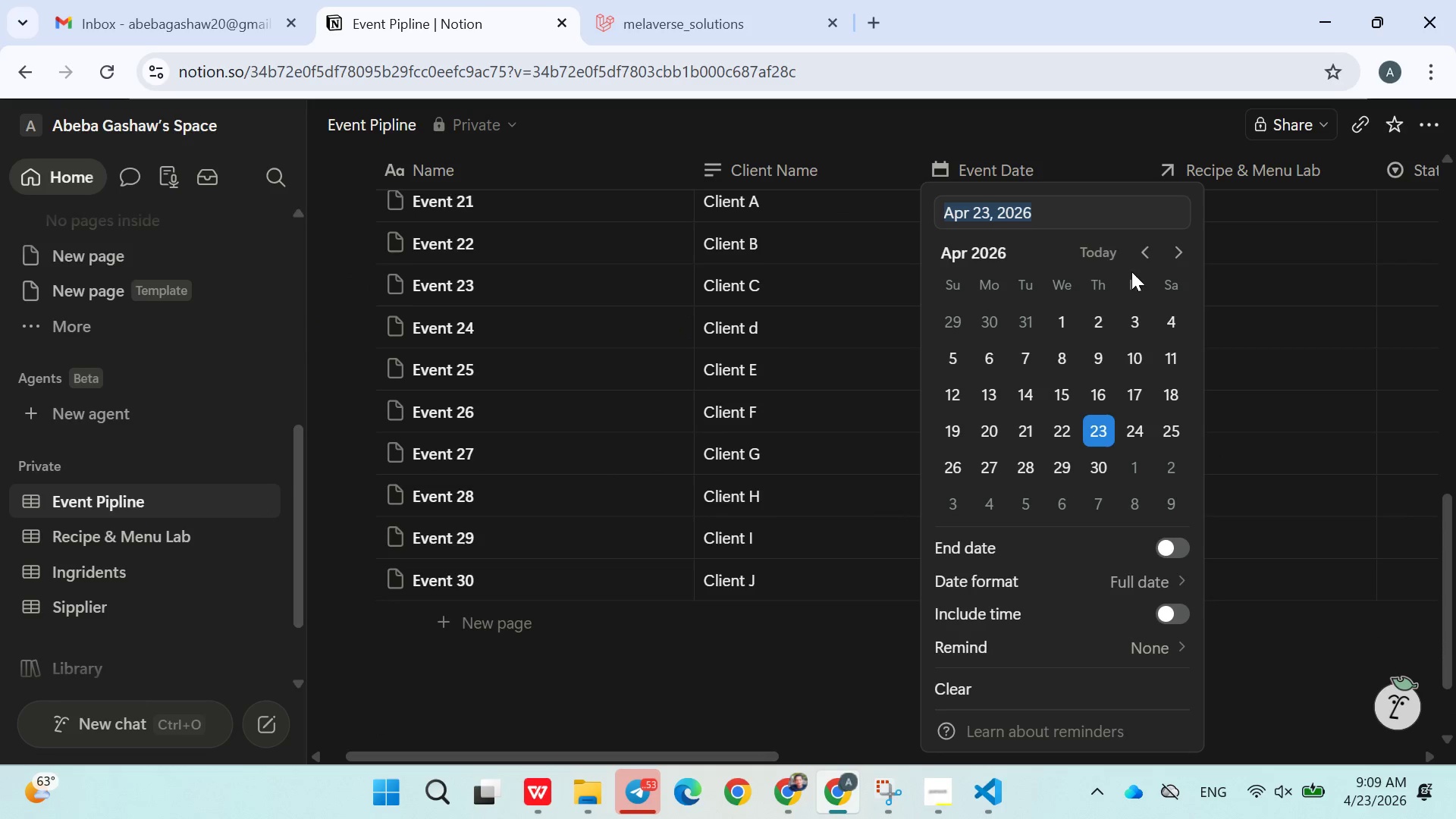 
double_click([1140, 255])
 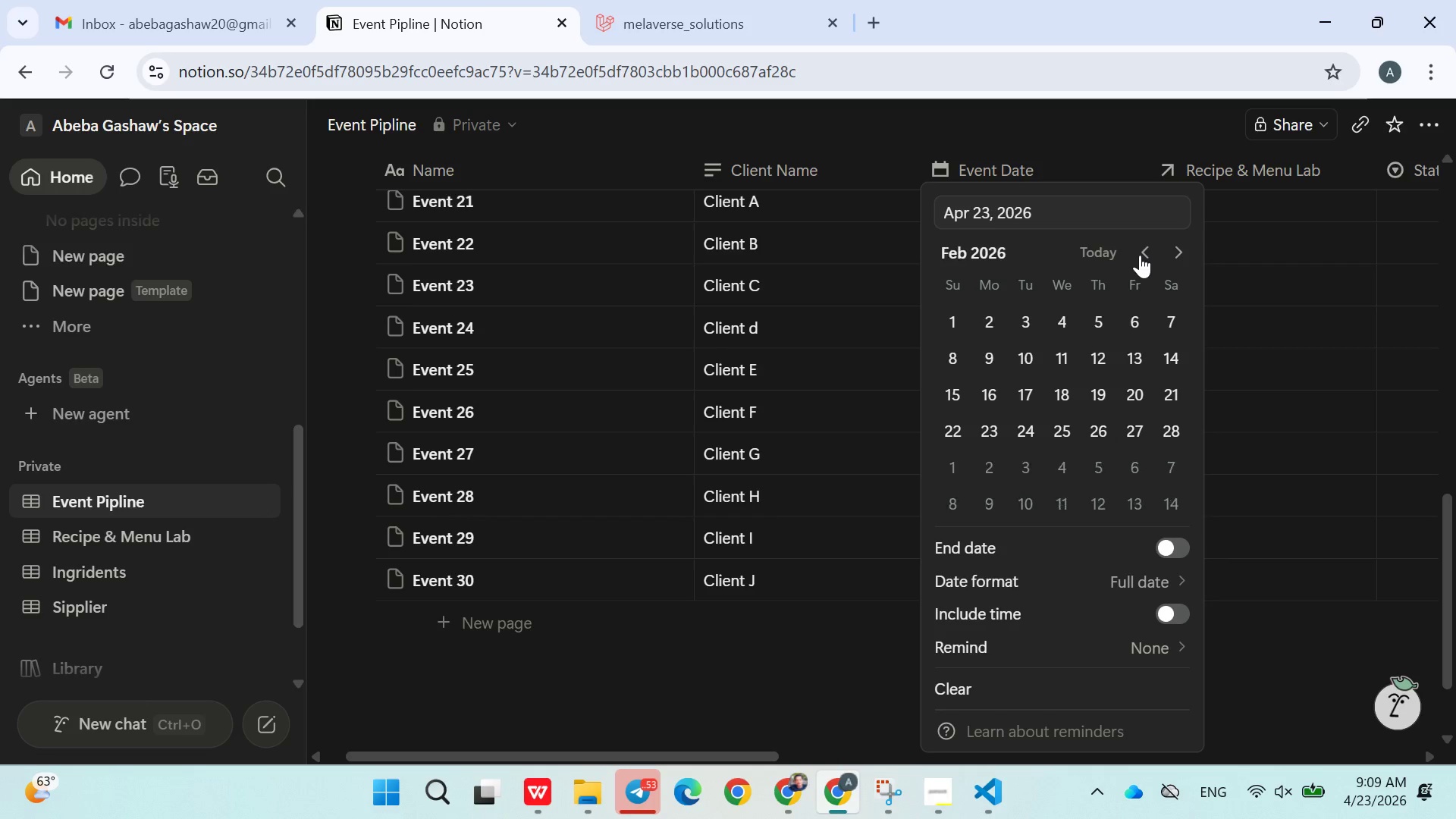 
triple_click([1140, 255])
 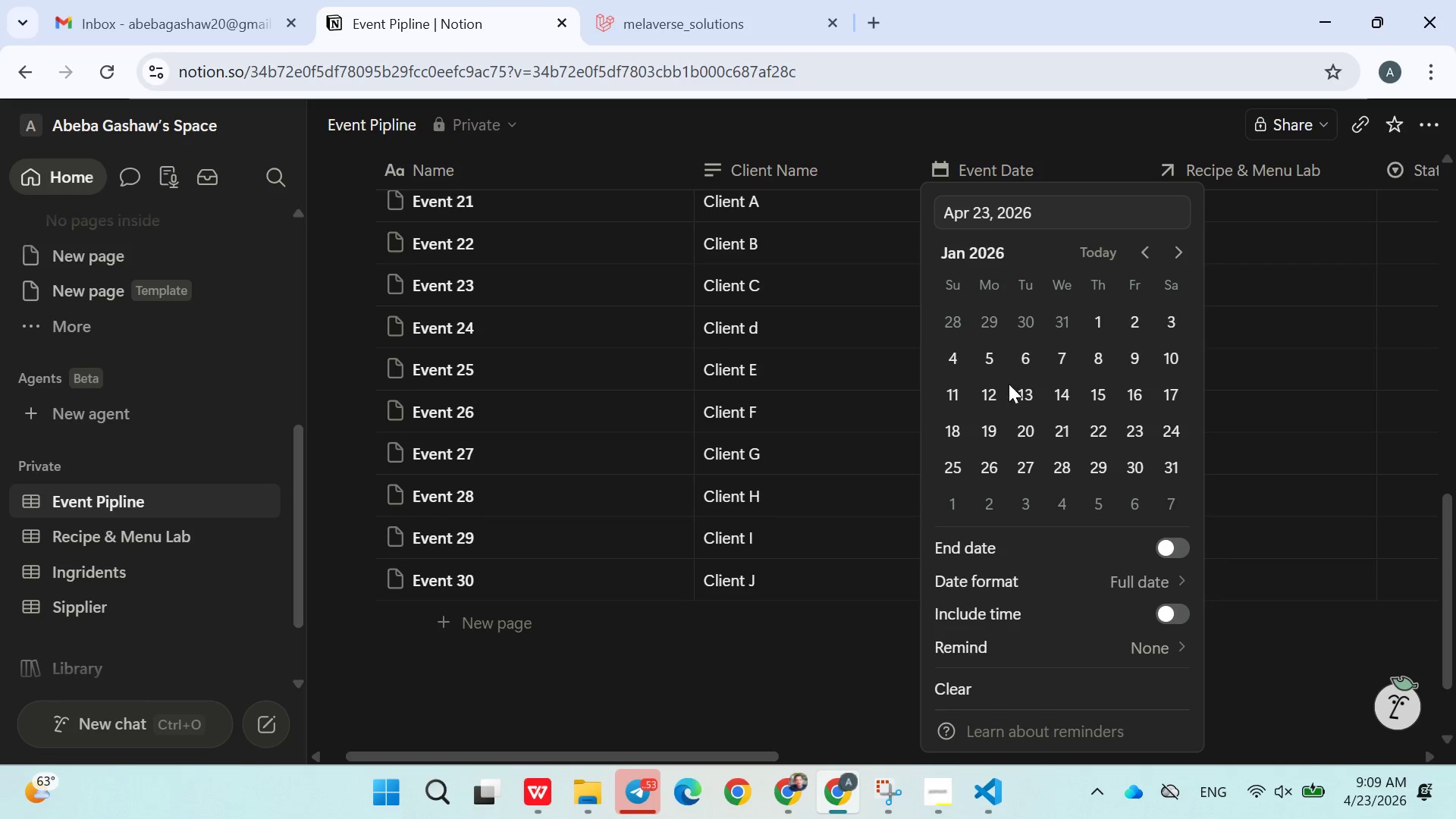 
triple_click([1008, 384])
 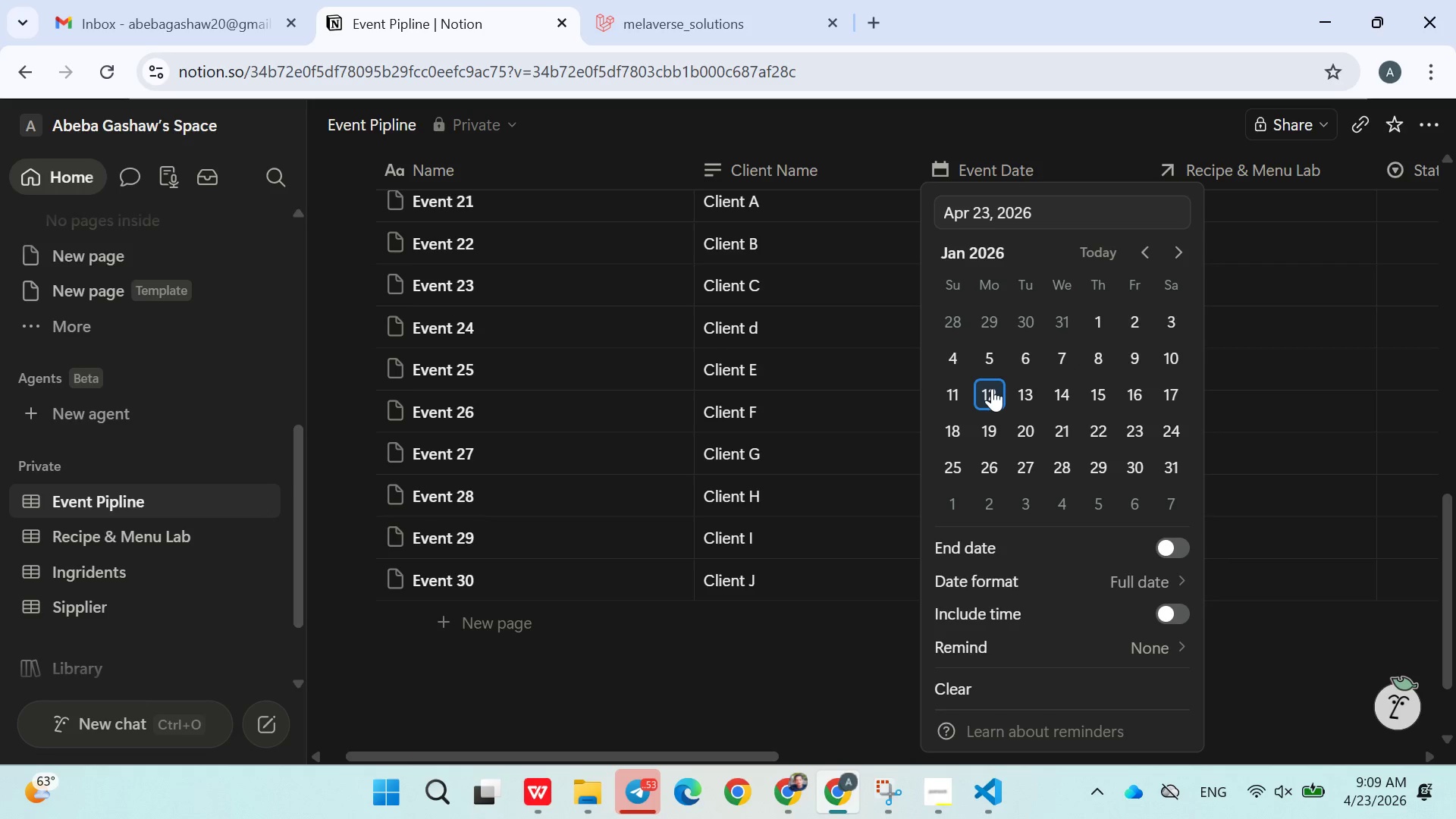 
triple_click([989, 388])
 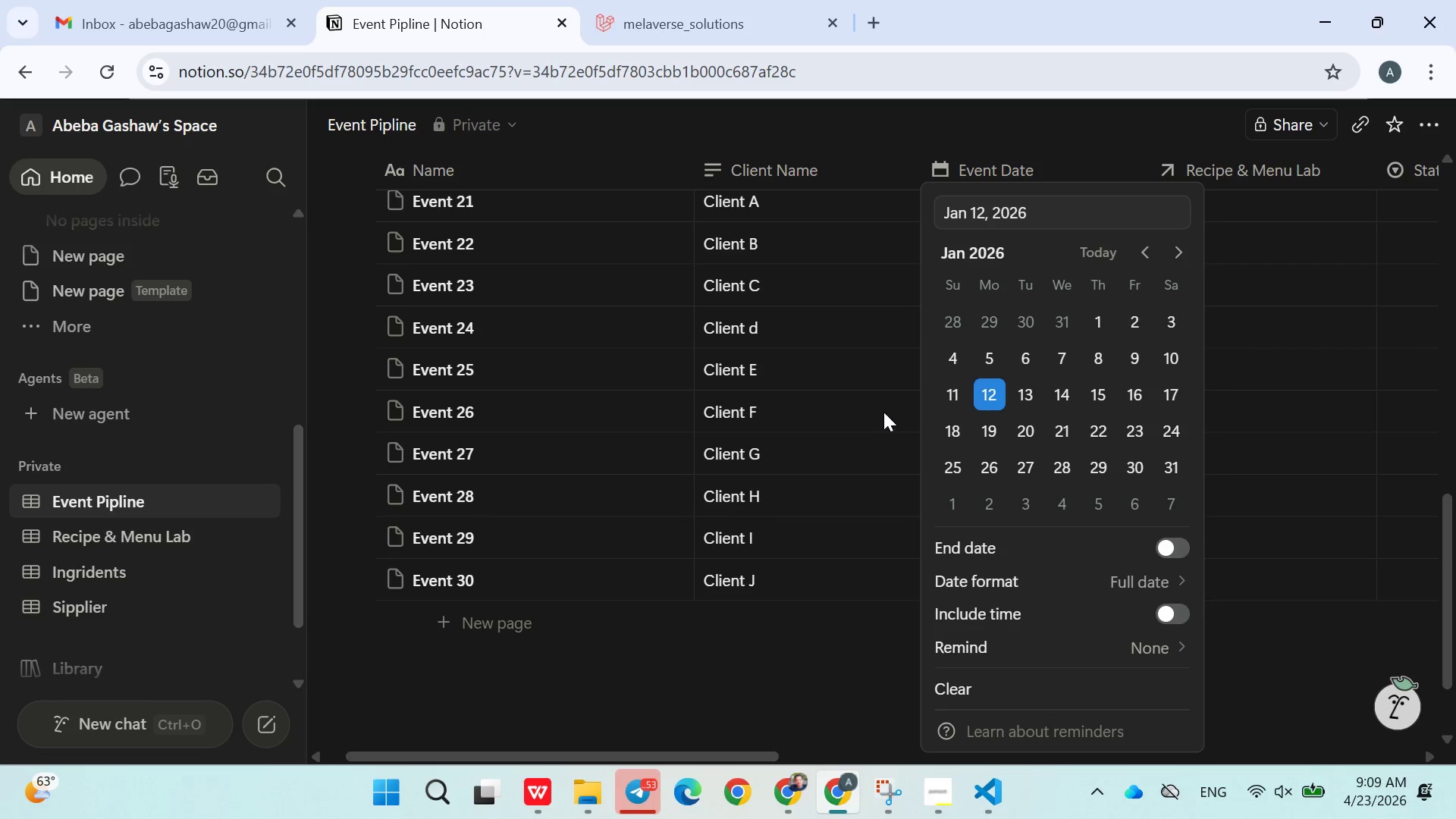 
triple_click([874, 412])
 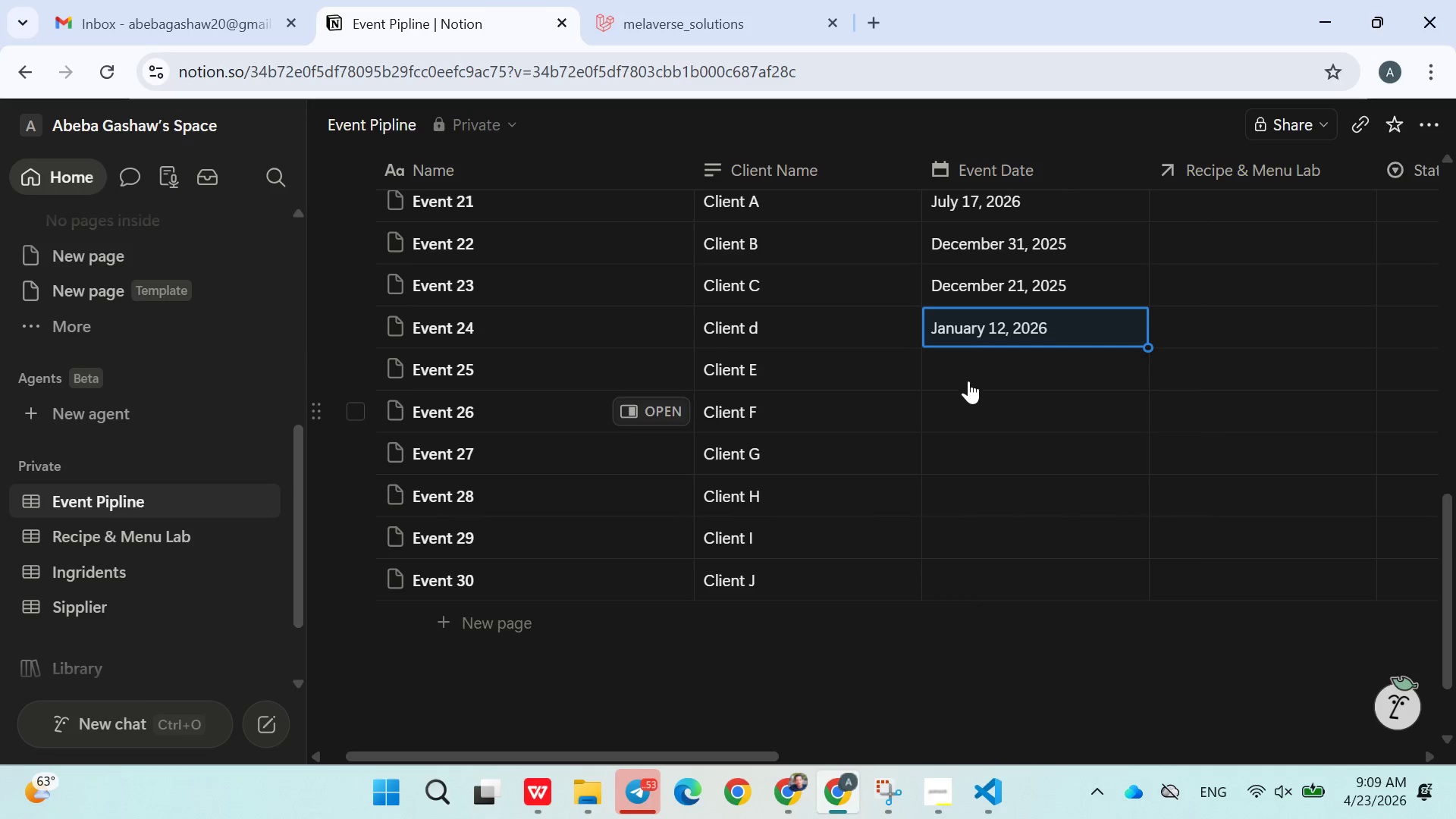 
left_click([977, 362])
 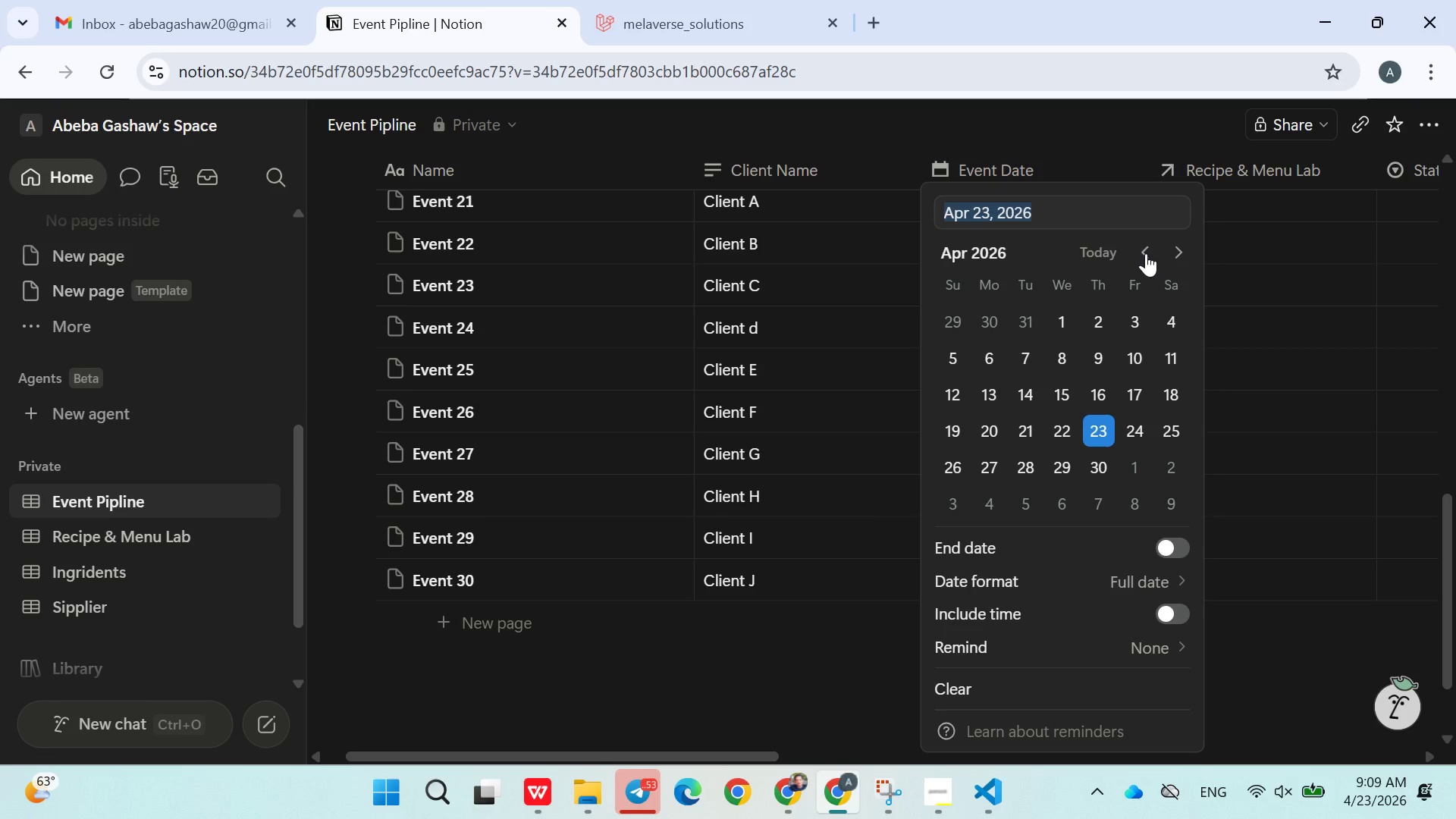 
double_click([1146, 253])
 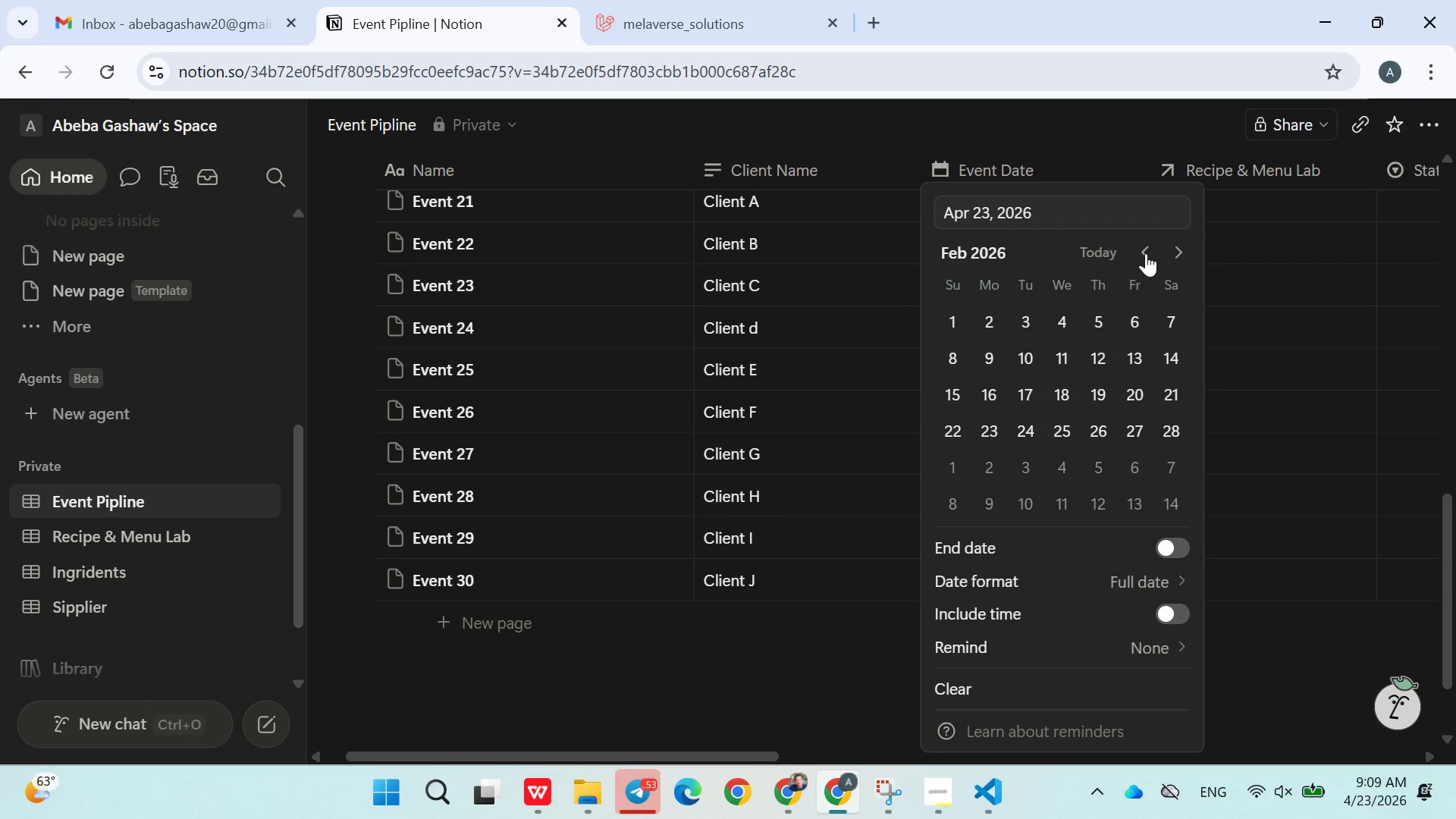 
triple_click([1146, 253])
 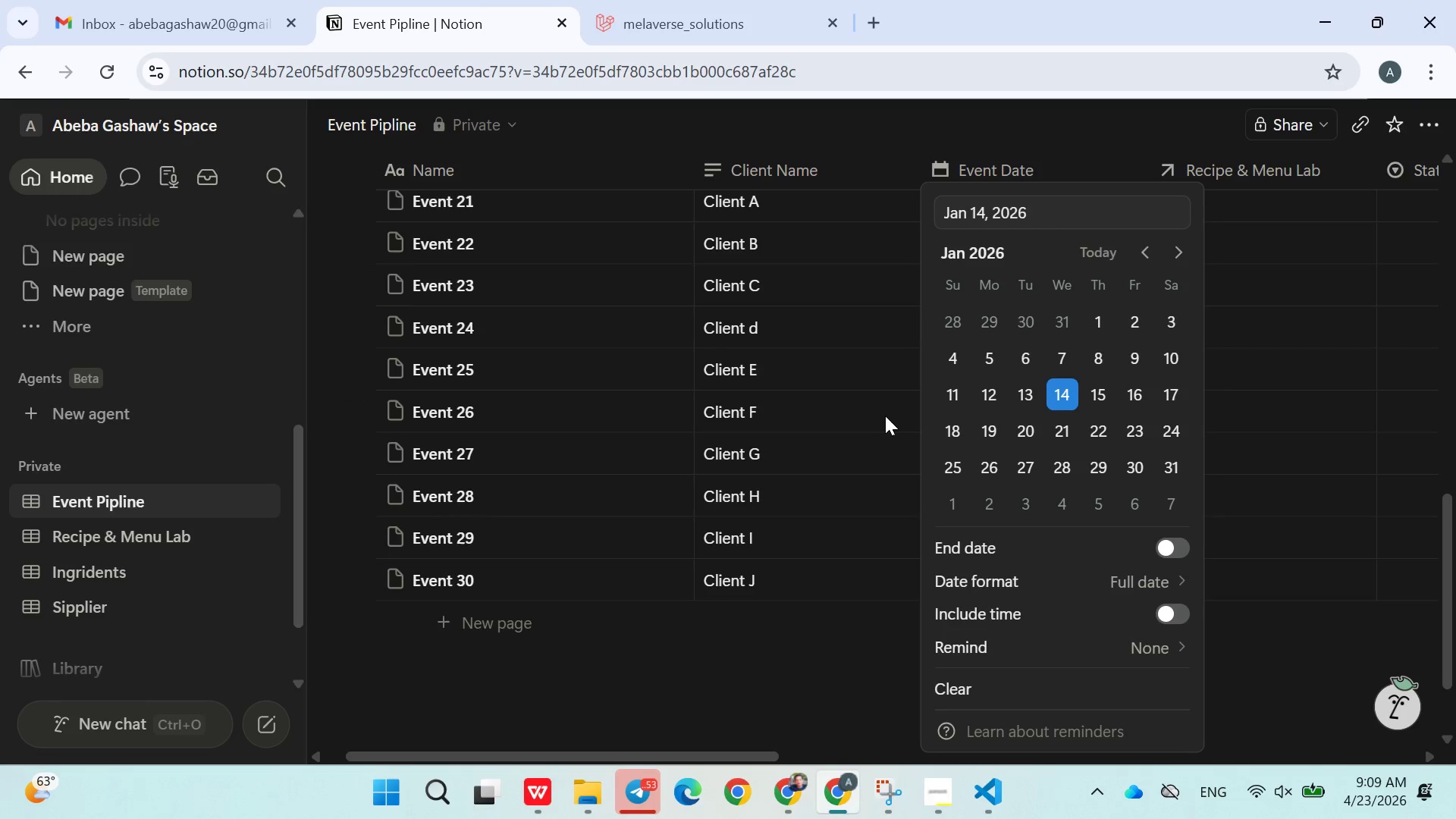 
double_click([877, 416])
 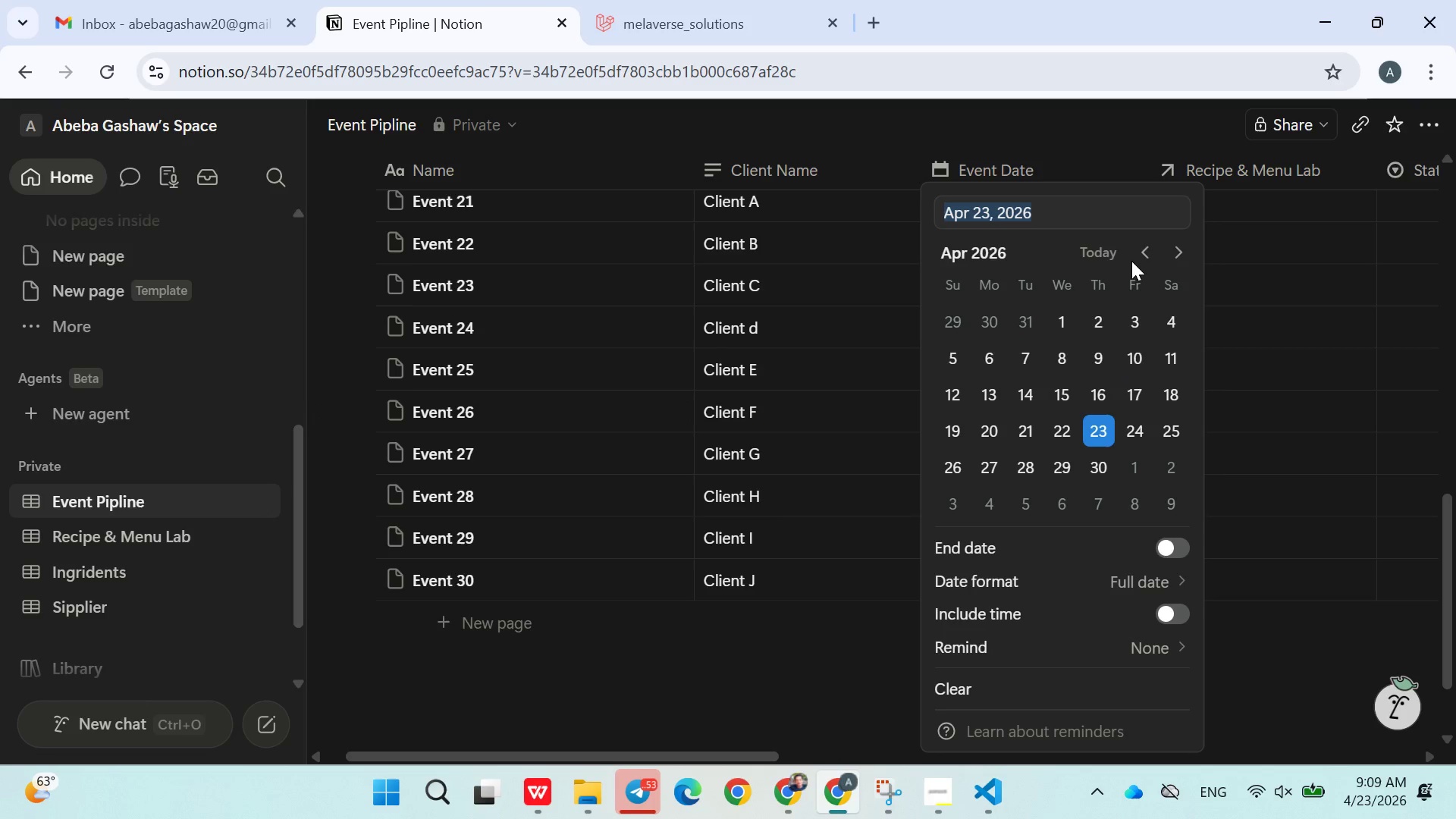 
double_click([1135, 258])
 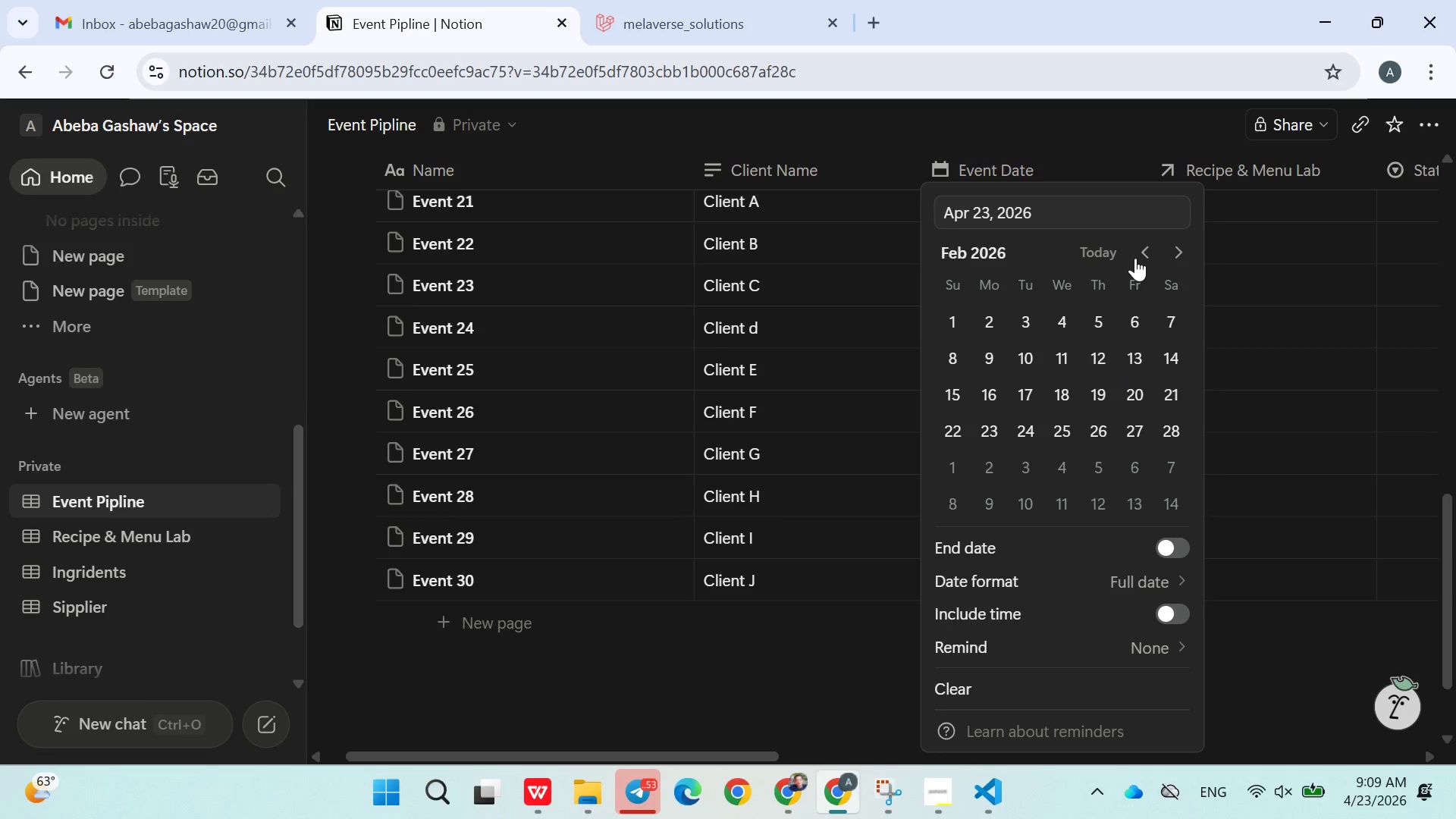 
triple_click([1135, 258])
 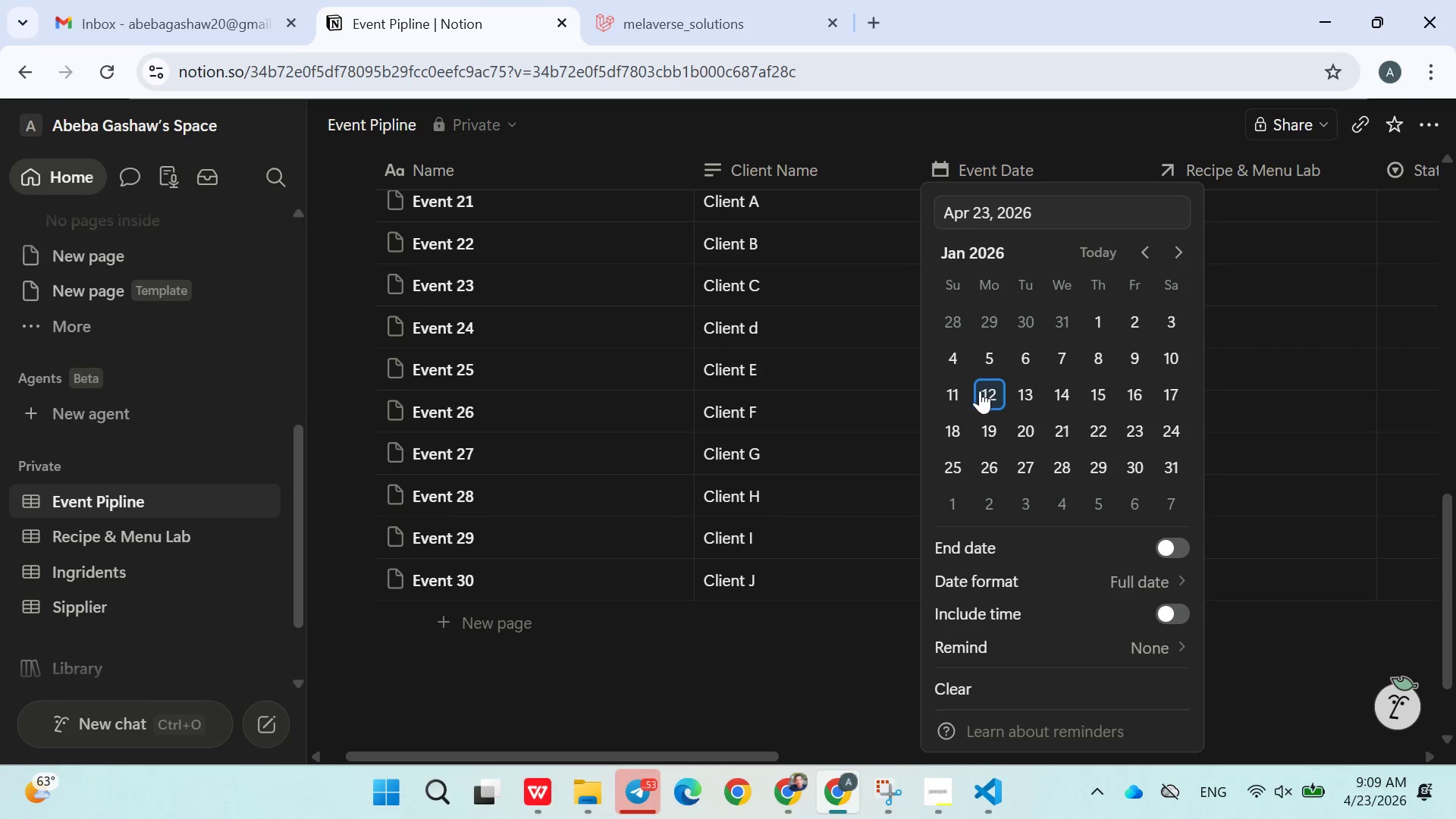 
left_click_drag(start_coordinate=[977, 391], to_coordinate=[972, 388])
 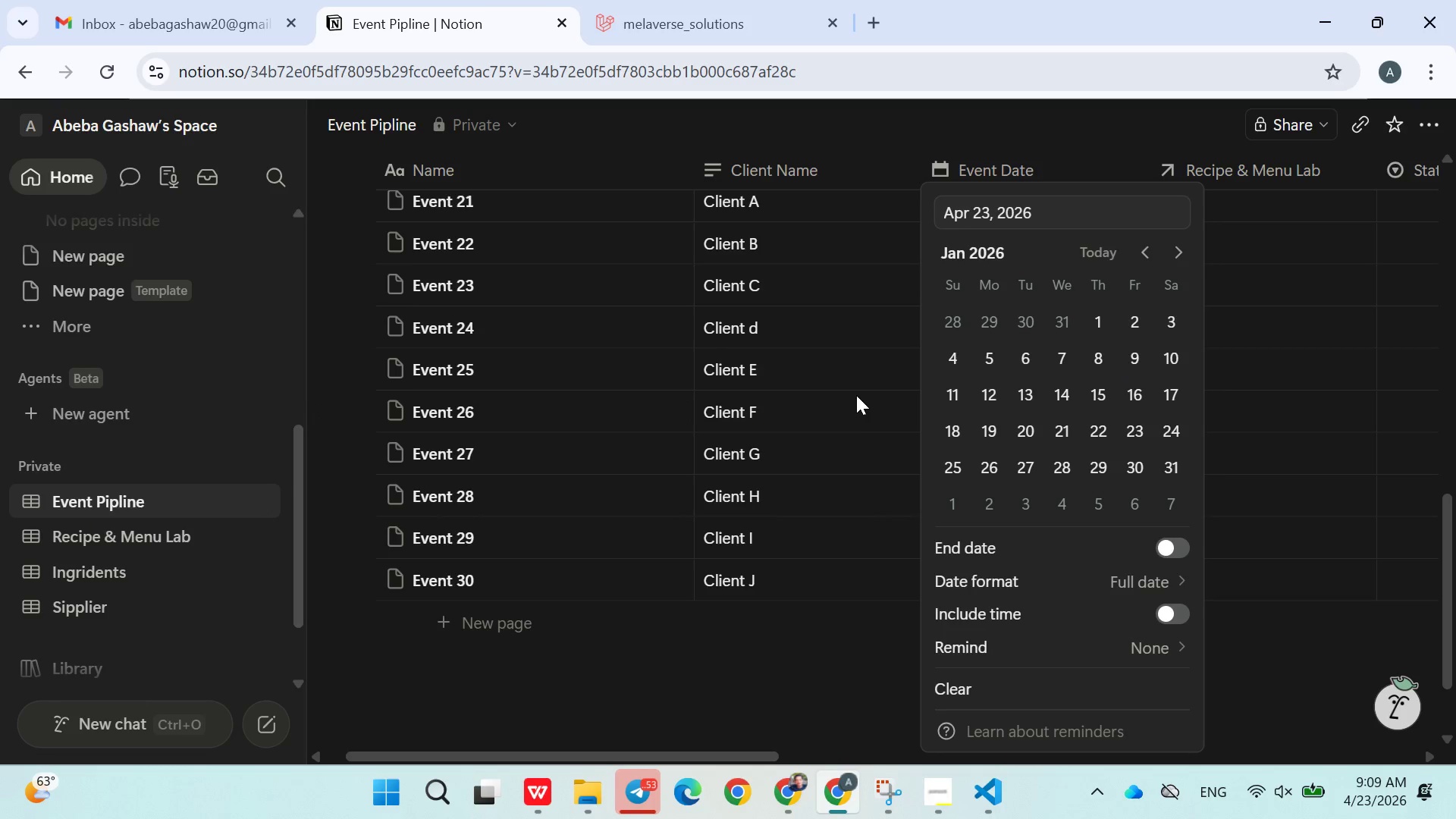 
triple_click([856, 395])
 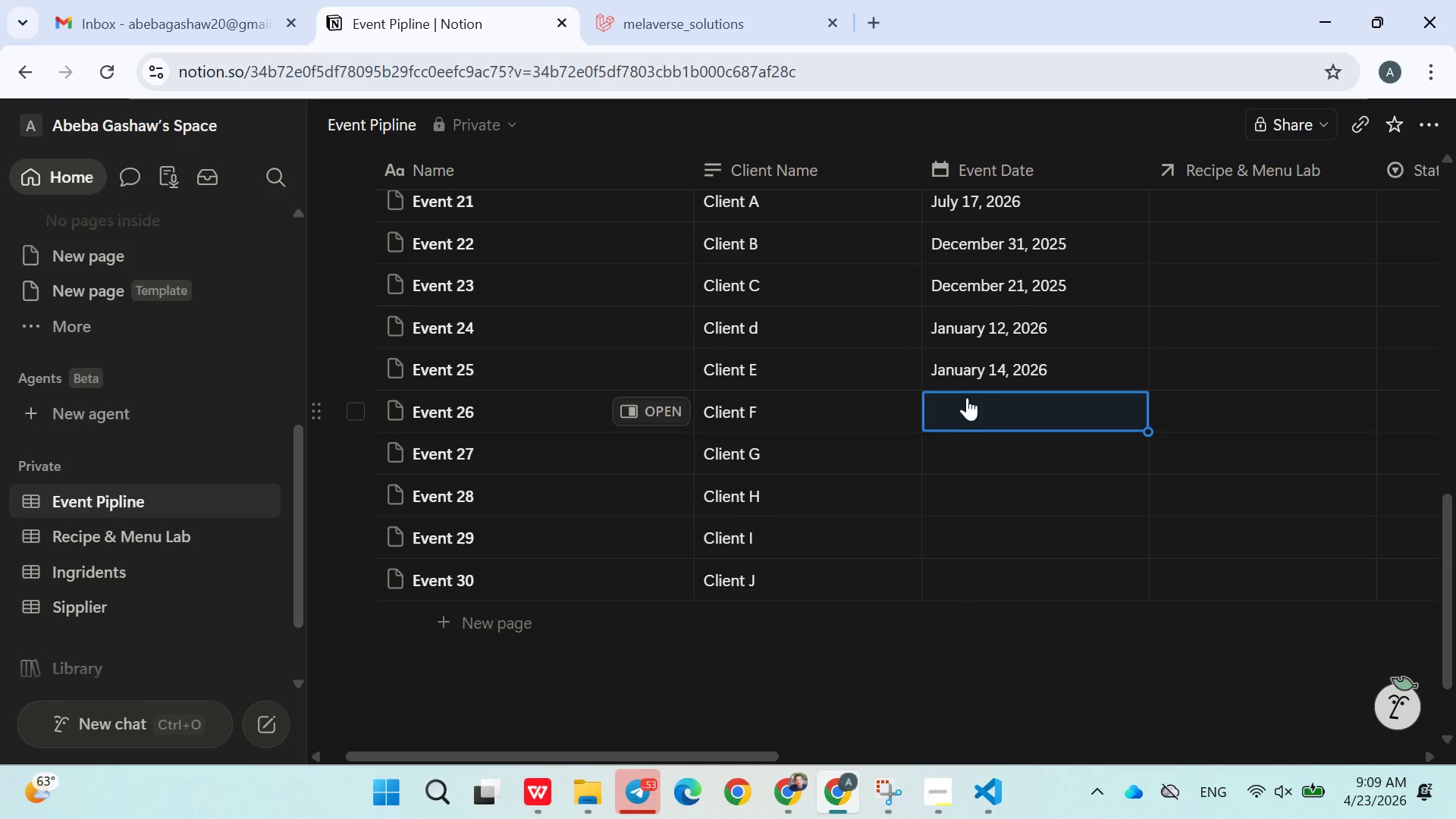 
left_click([986, 406])
 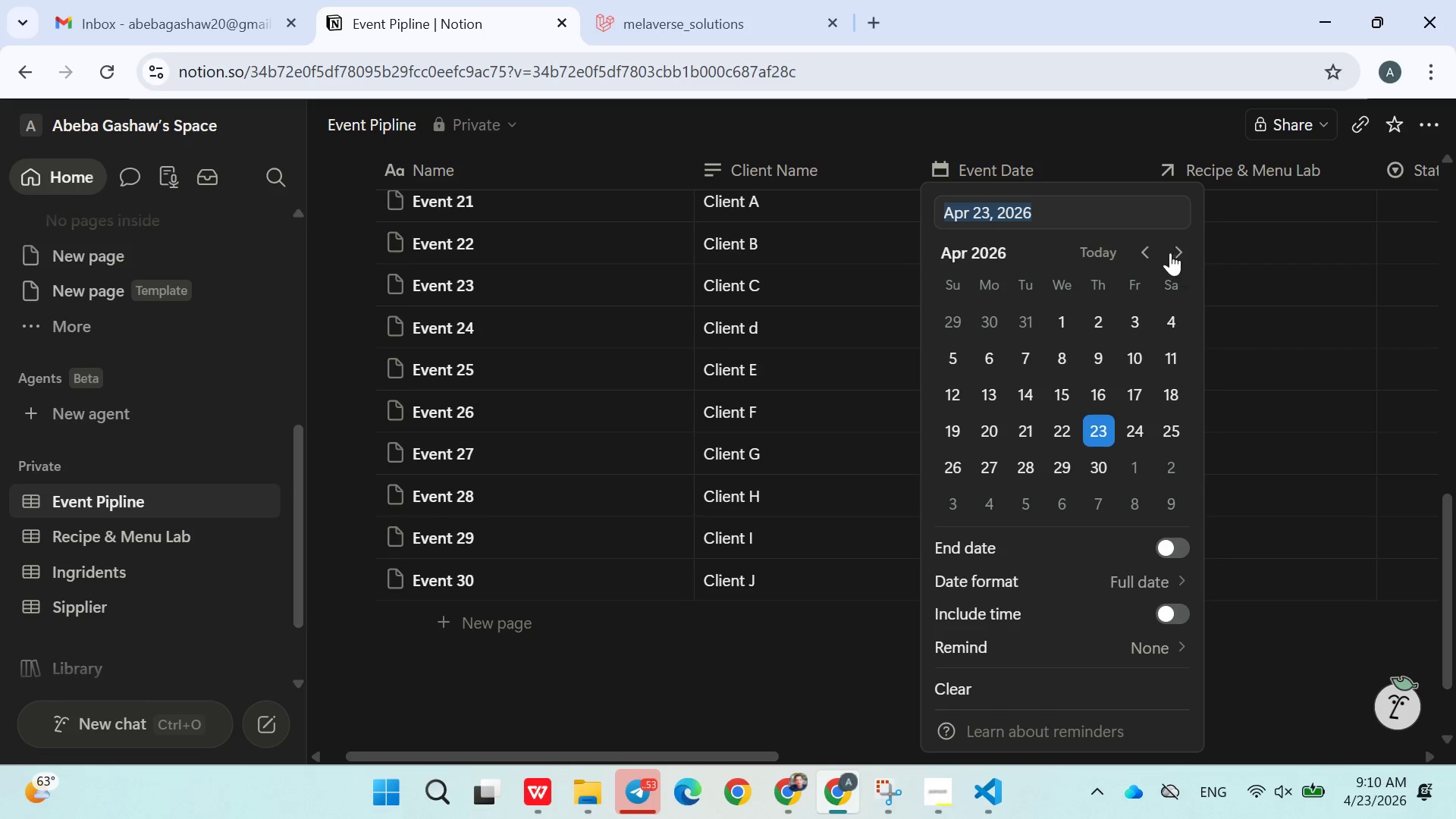 
double_click([1153, 252])
 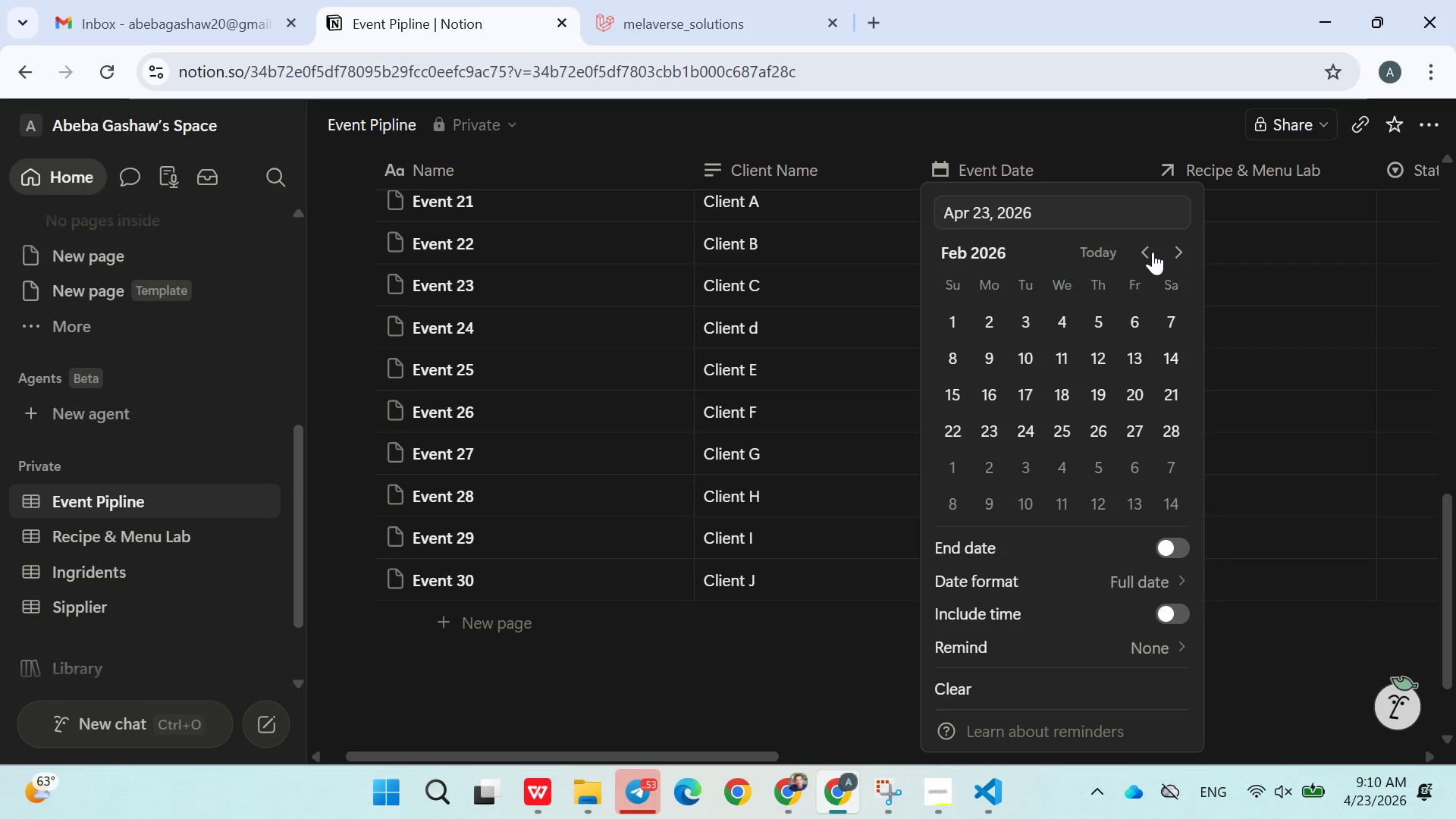 
triple_click([1153, 252])
 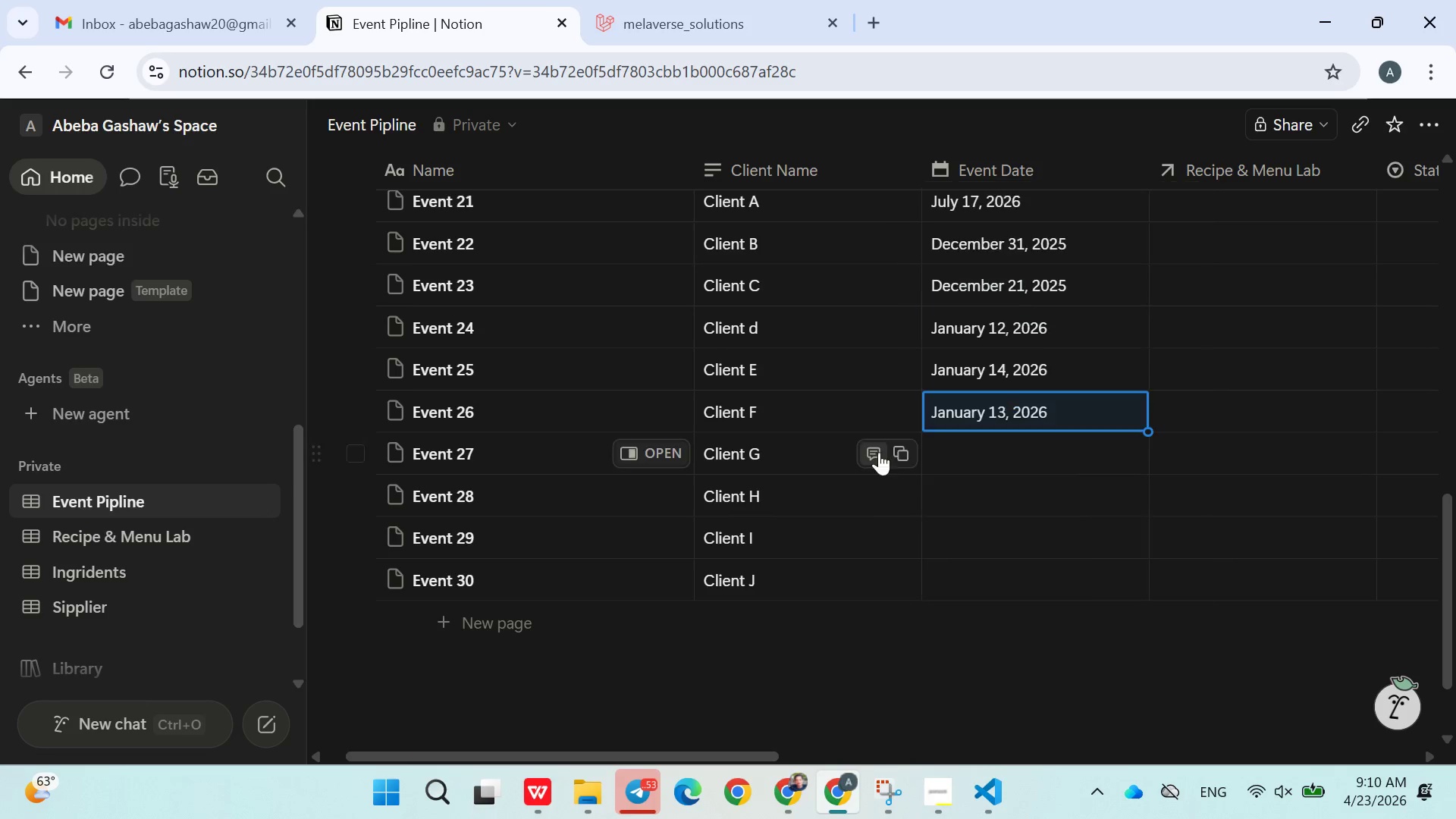 
left_click([956, 442])
 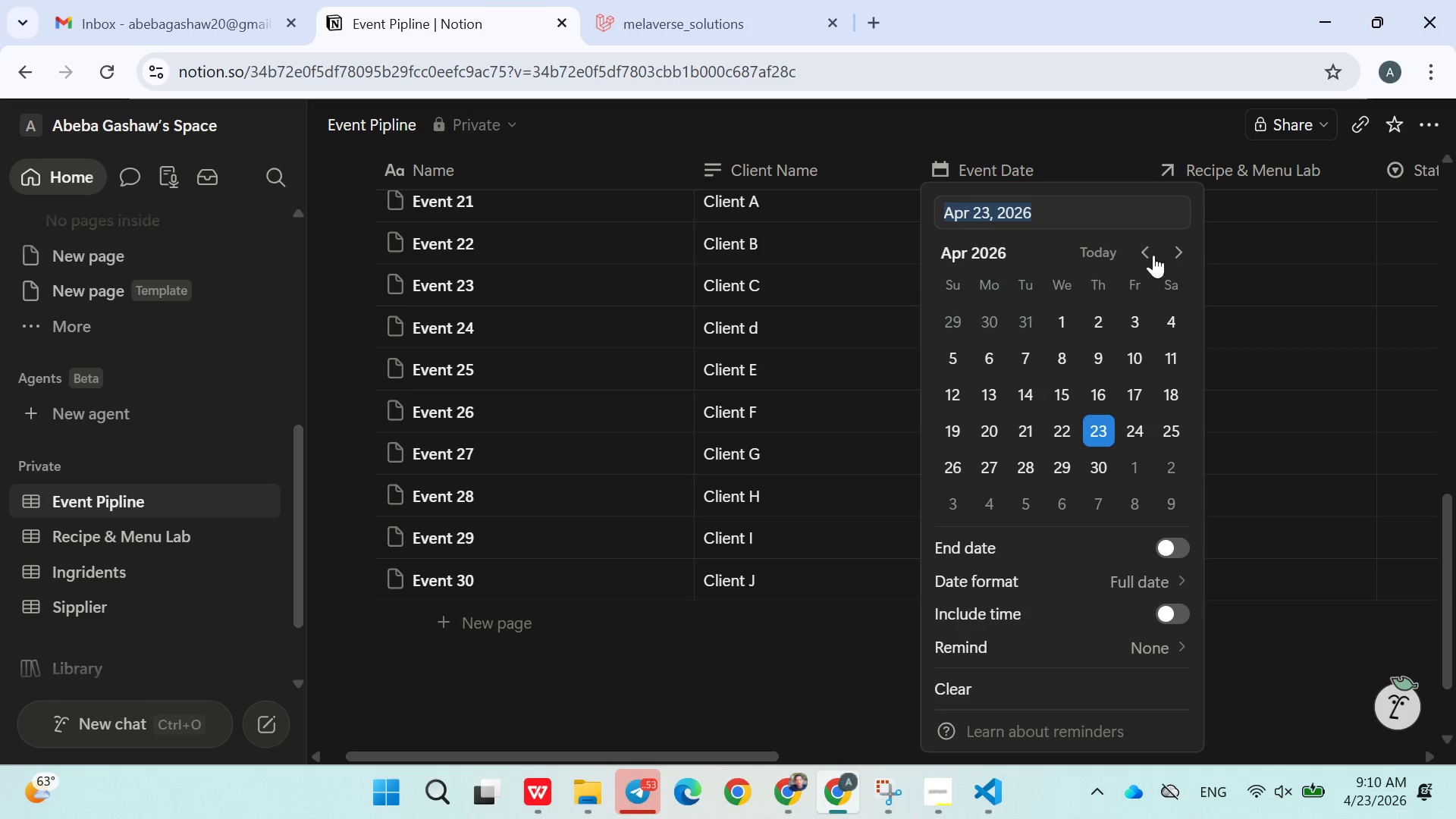 
double_click([1153, 245])
 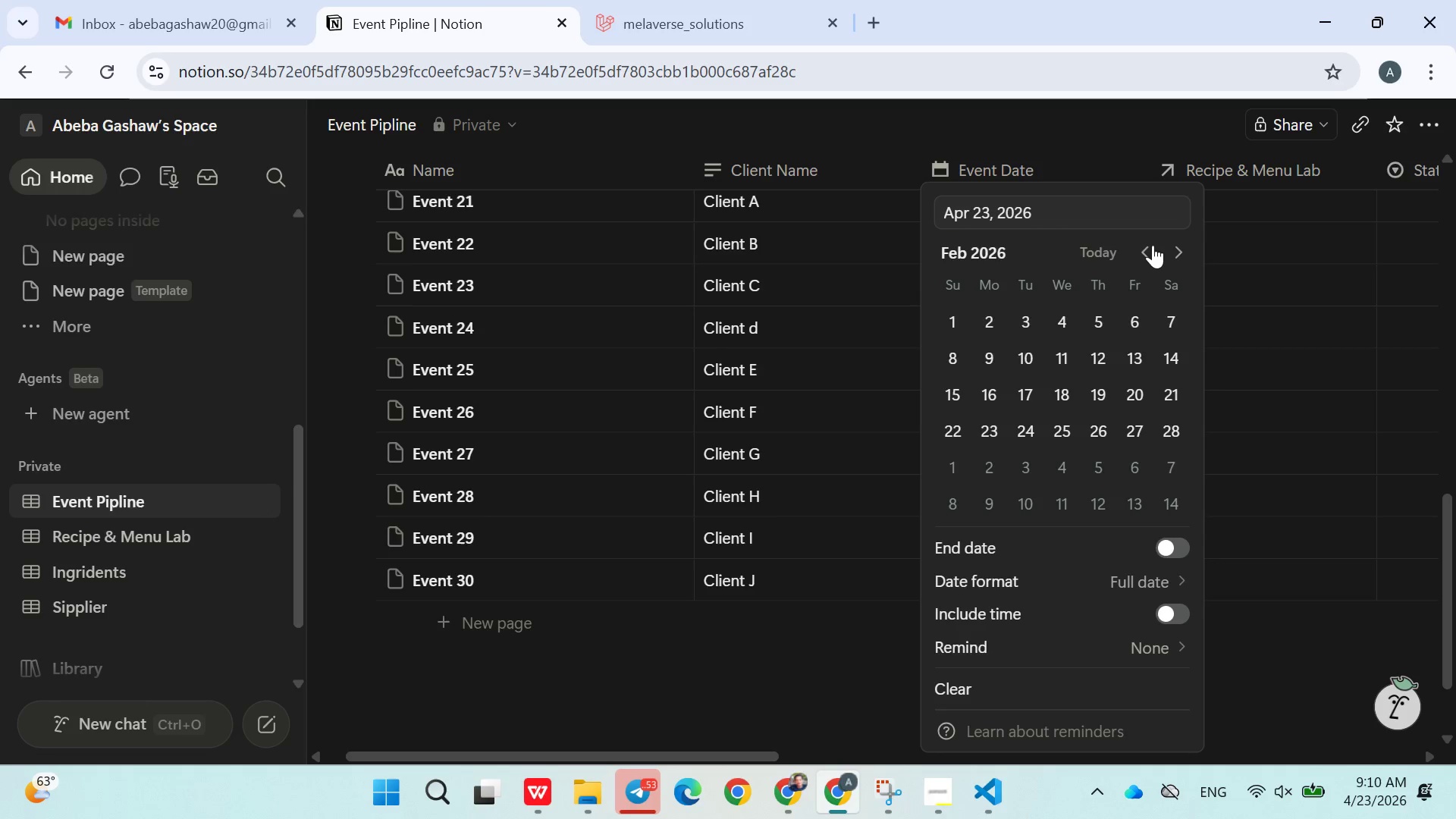 
triple_click([1153, 245])
 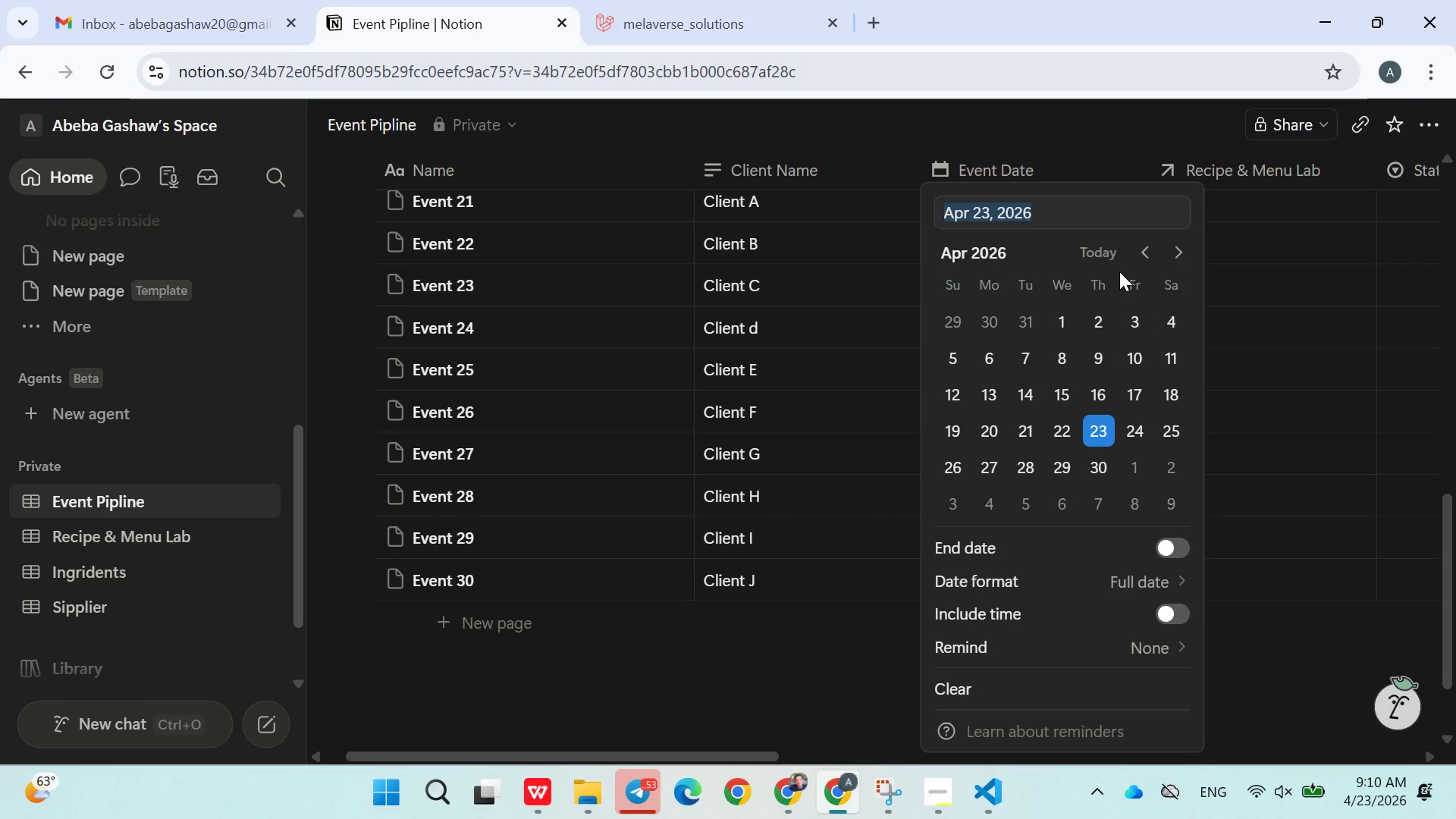 
left_click([1146, 254])
 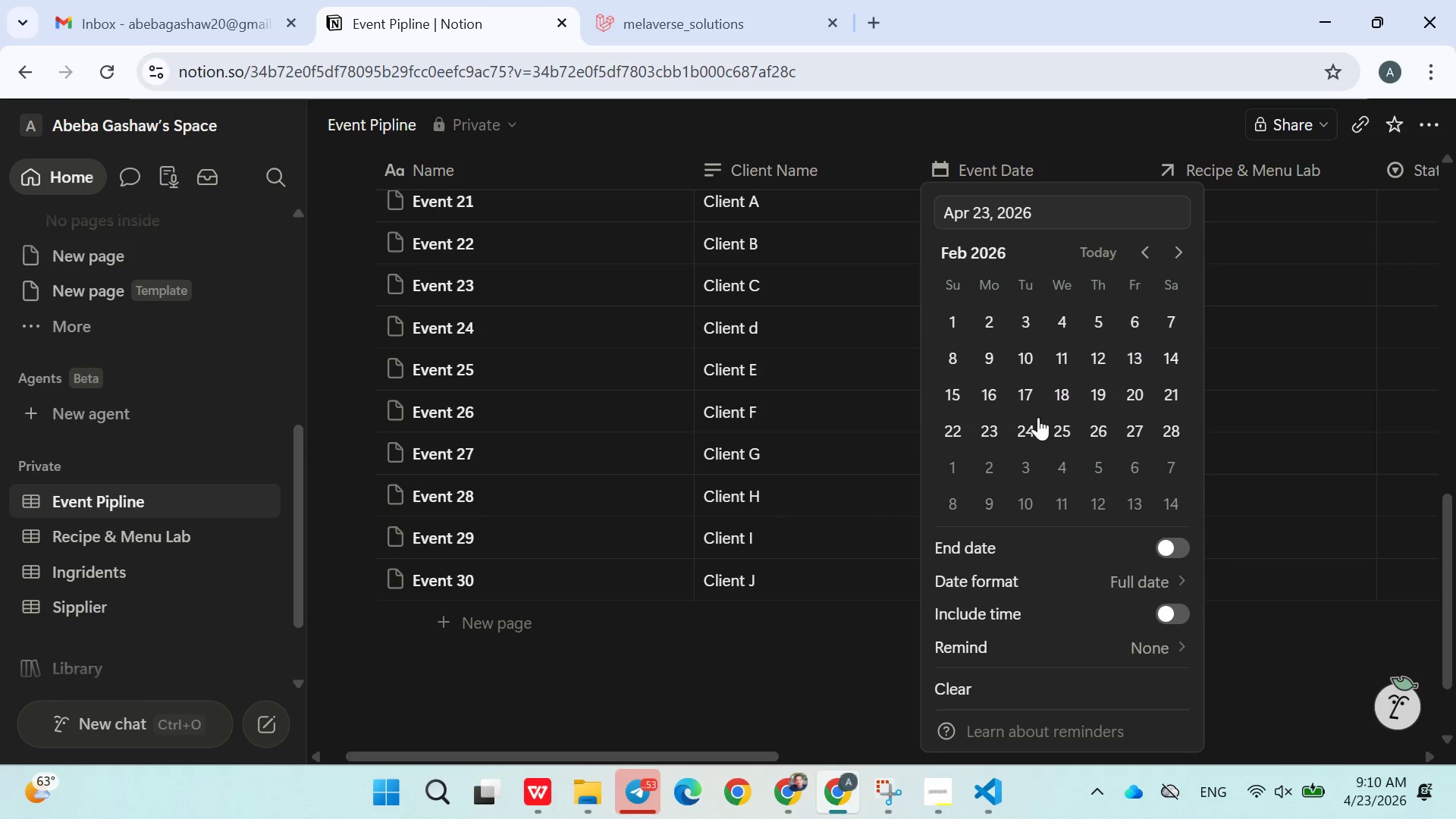 
left_click([1035, 419])
 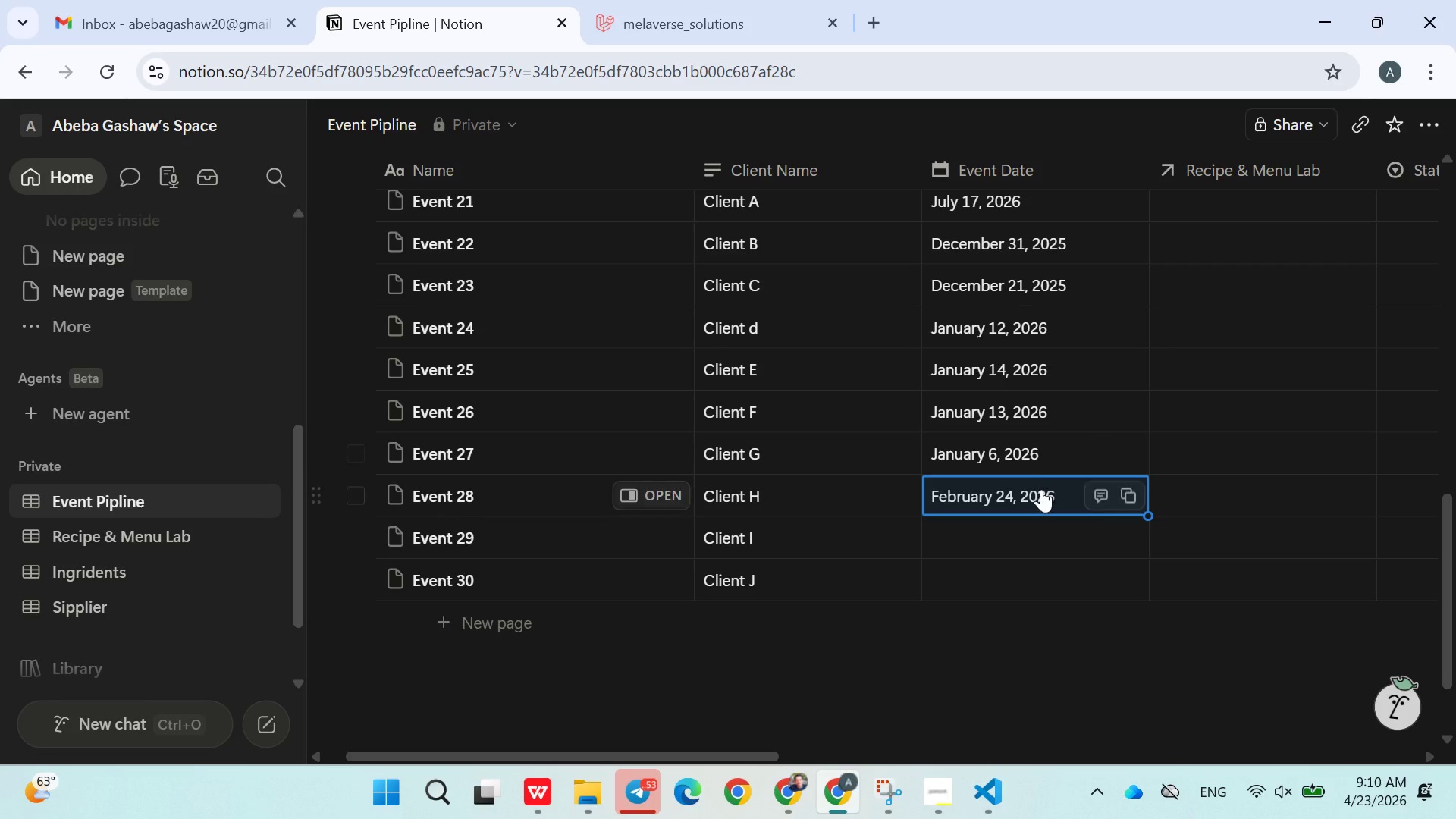 
left_click([1018, 521])
 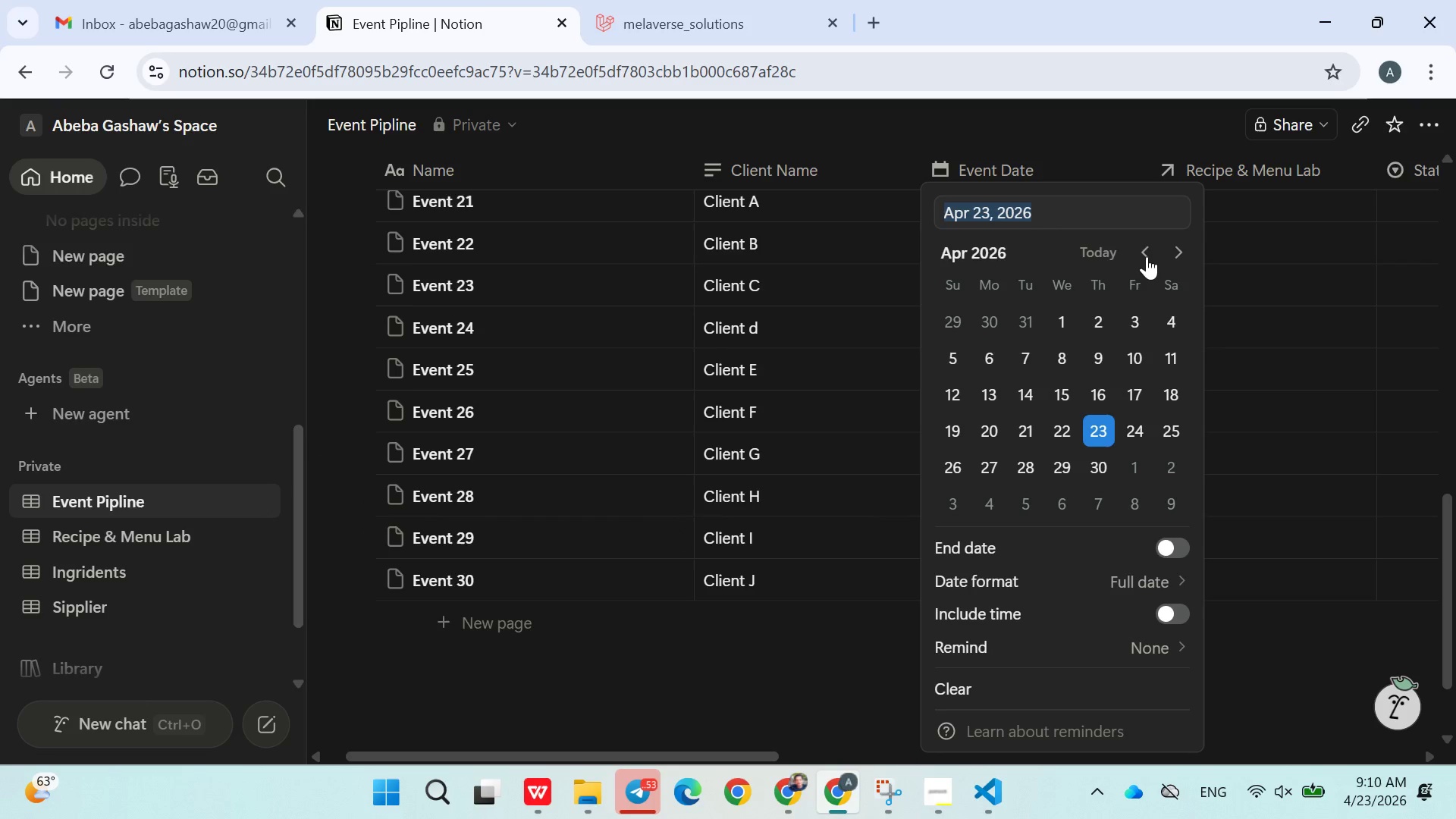 
double_click([1148, 254])
 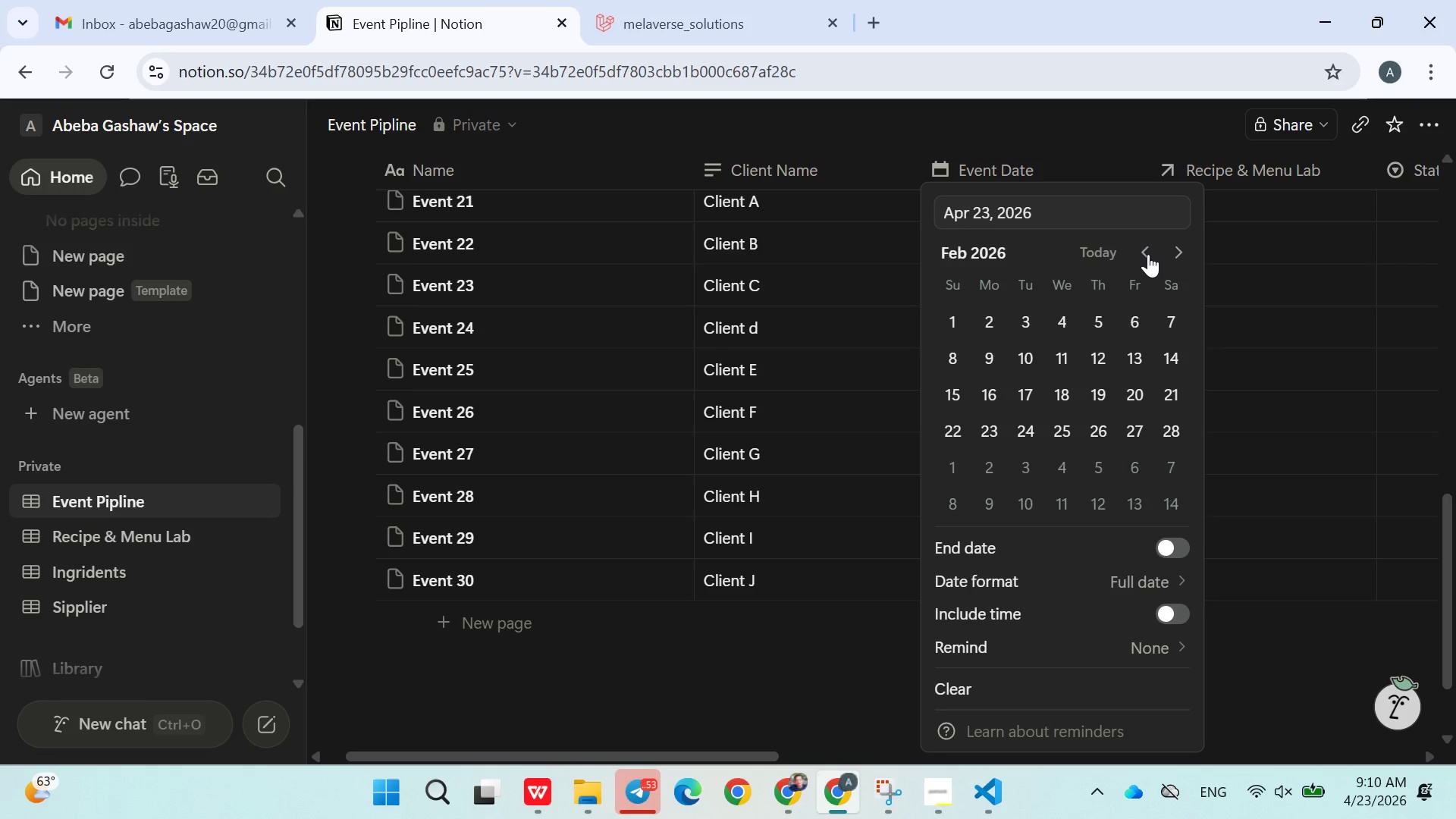 
triple_click([1148, 254])
 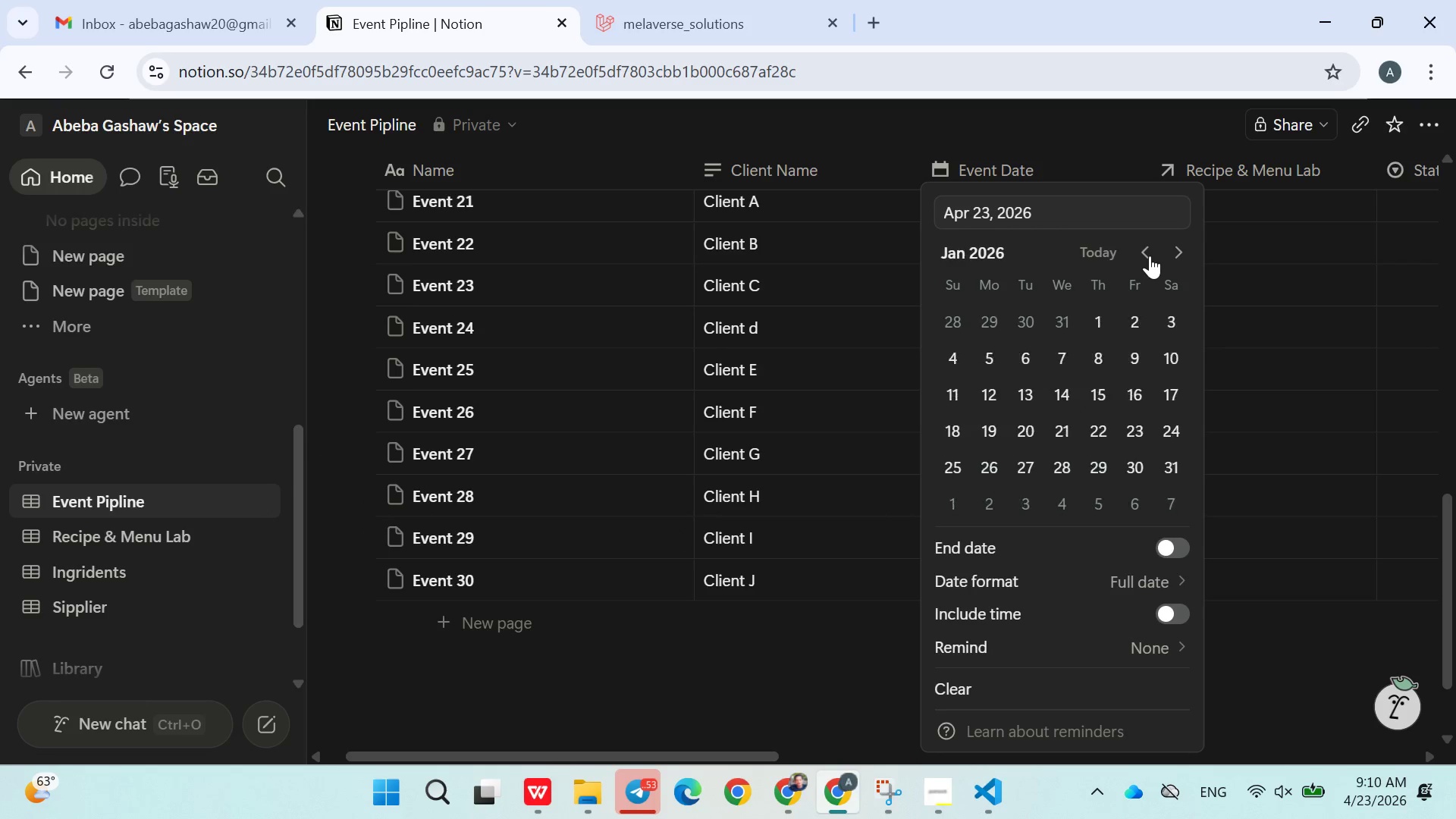 
triple_click([1150, 256])
 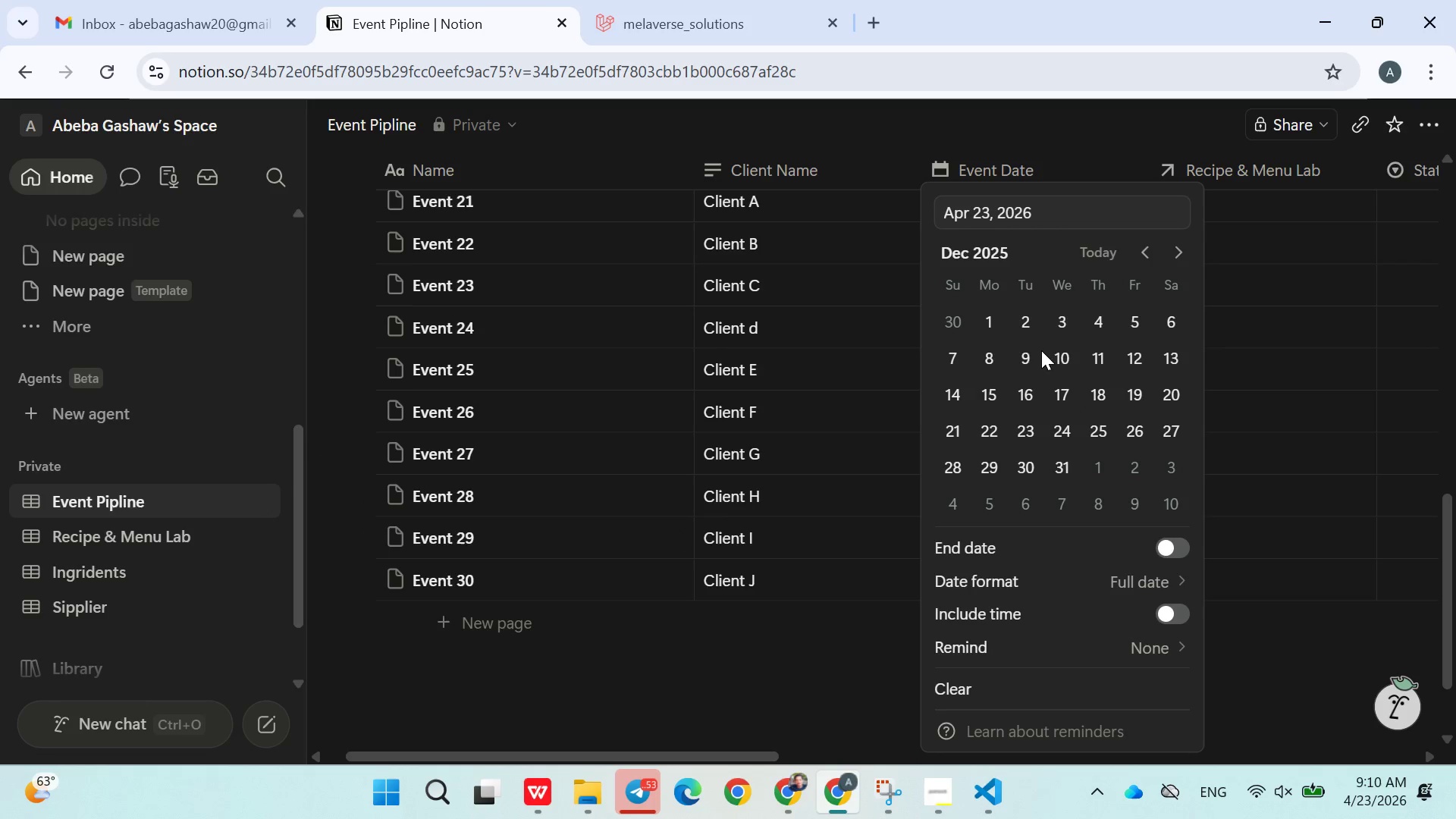 
left_click([1041, 350])
 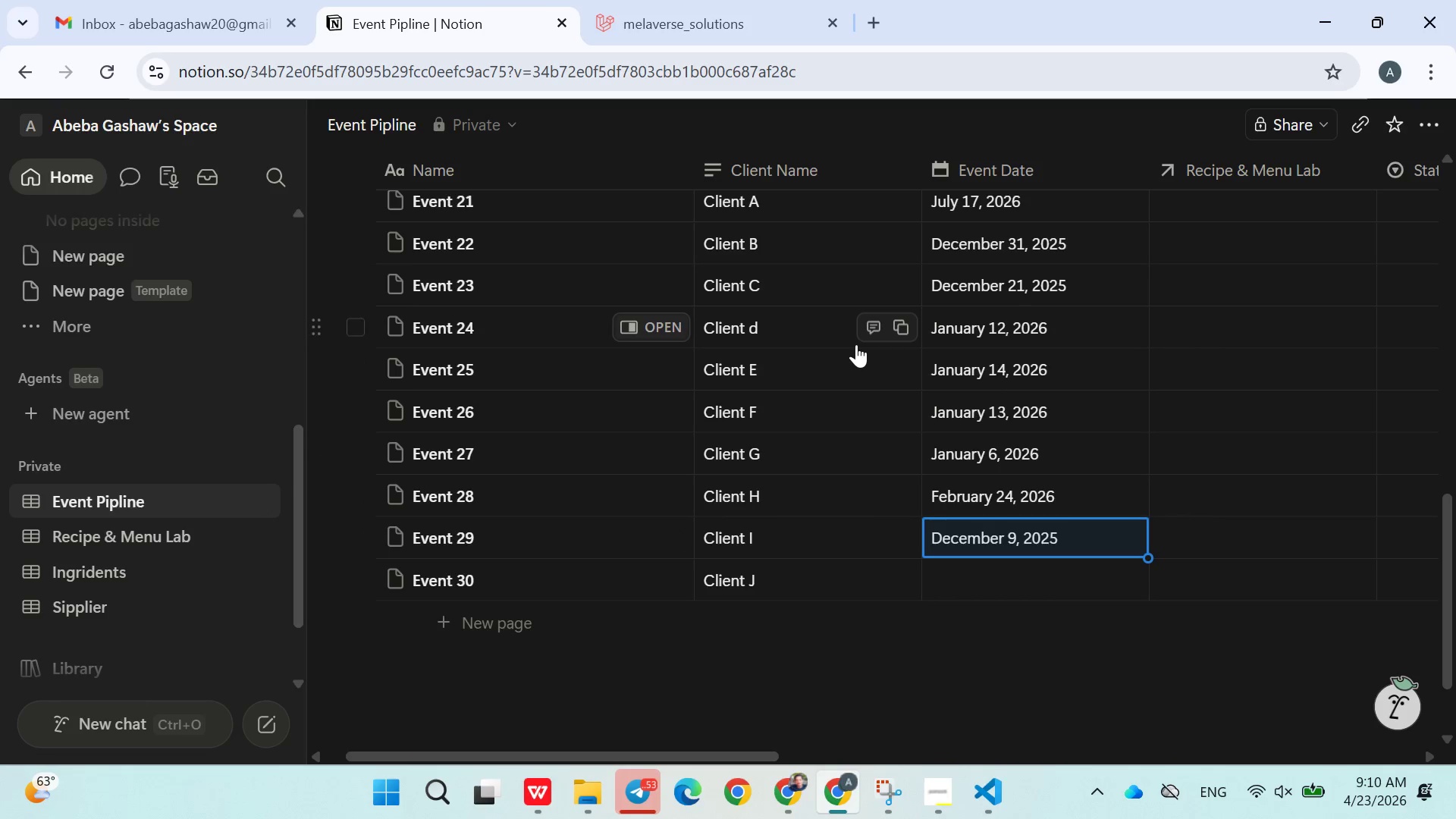 
scroll: coordinate [856, 344], scroll_direction: down, amount: 2.0
 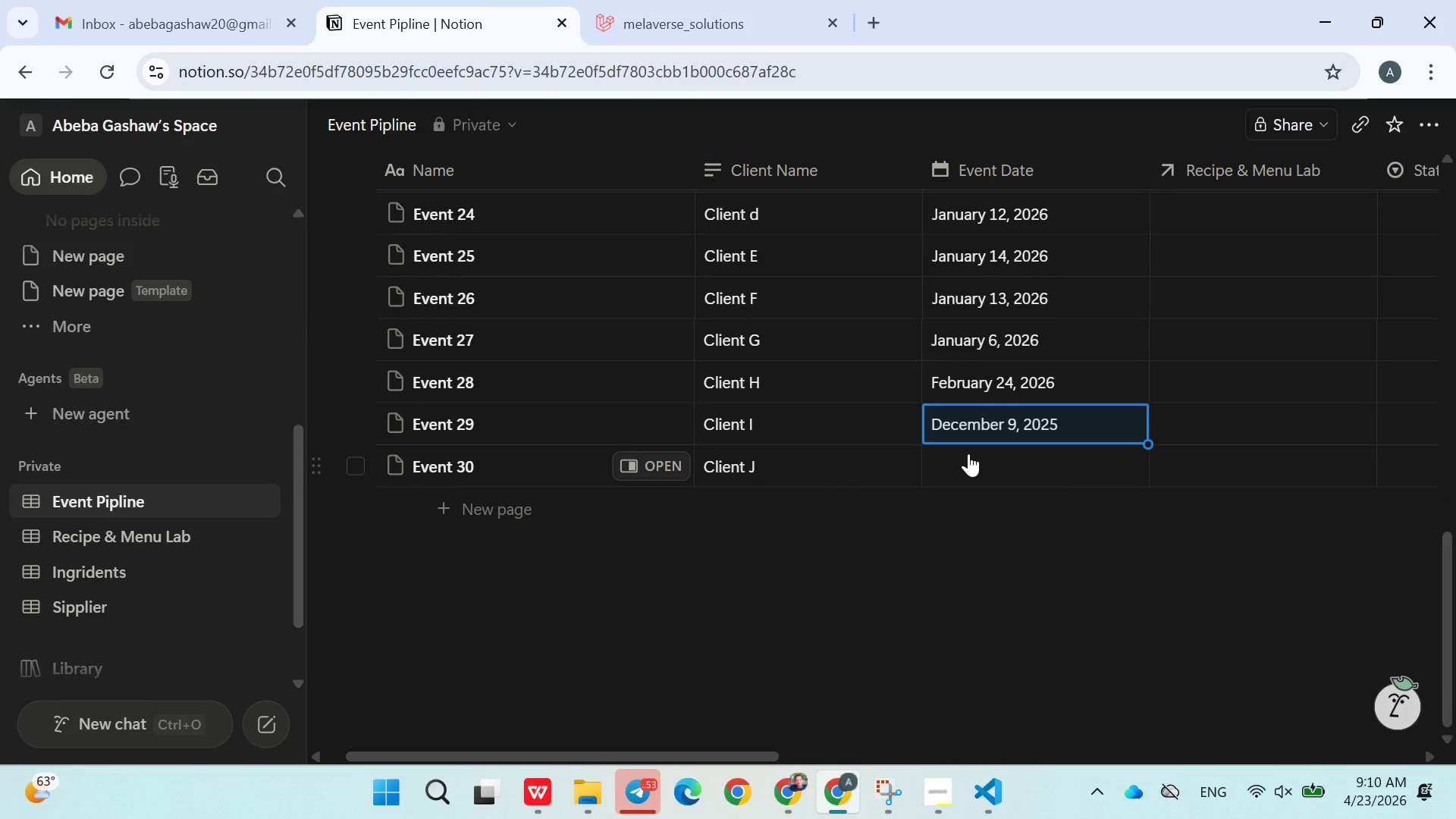 
left_click([968, 453])
 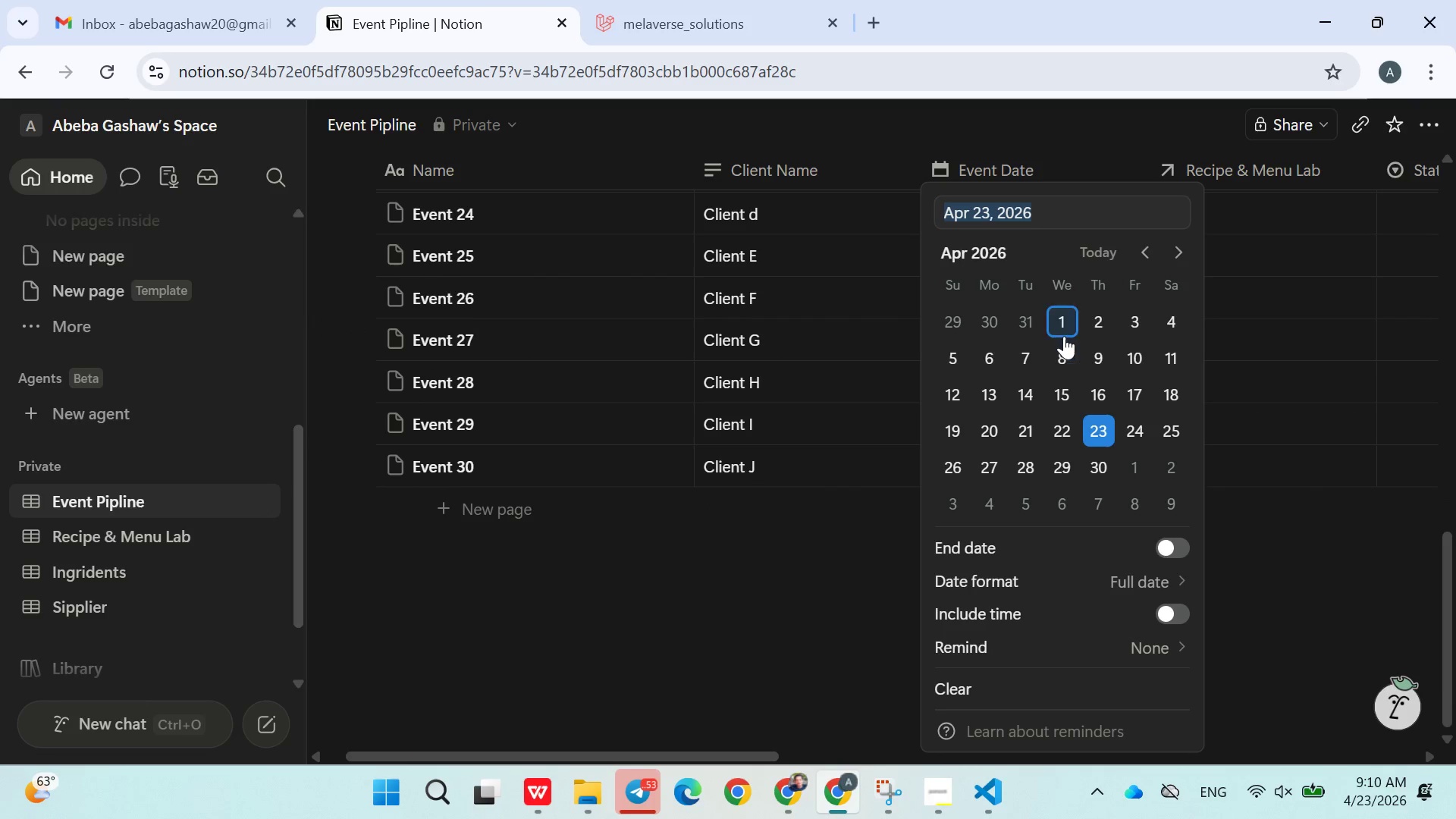 
left_click([1064, 334])
 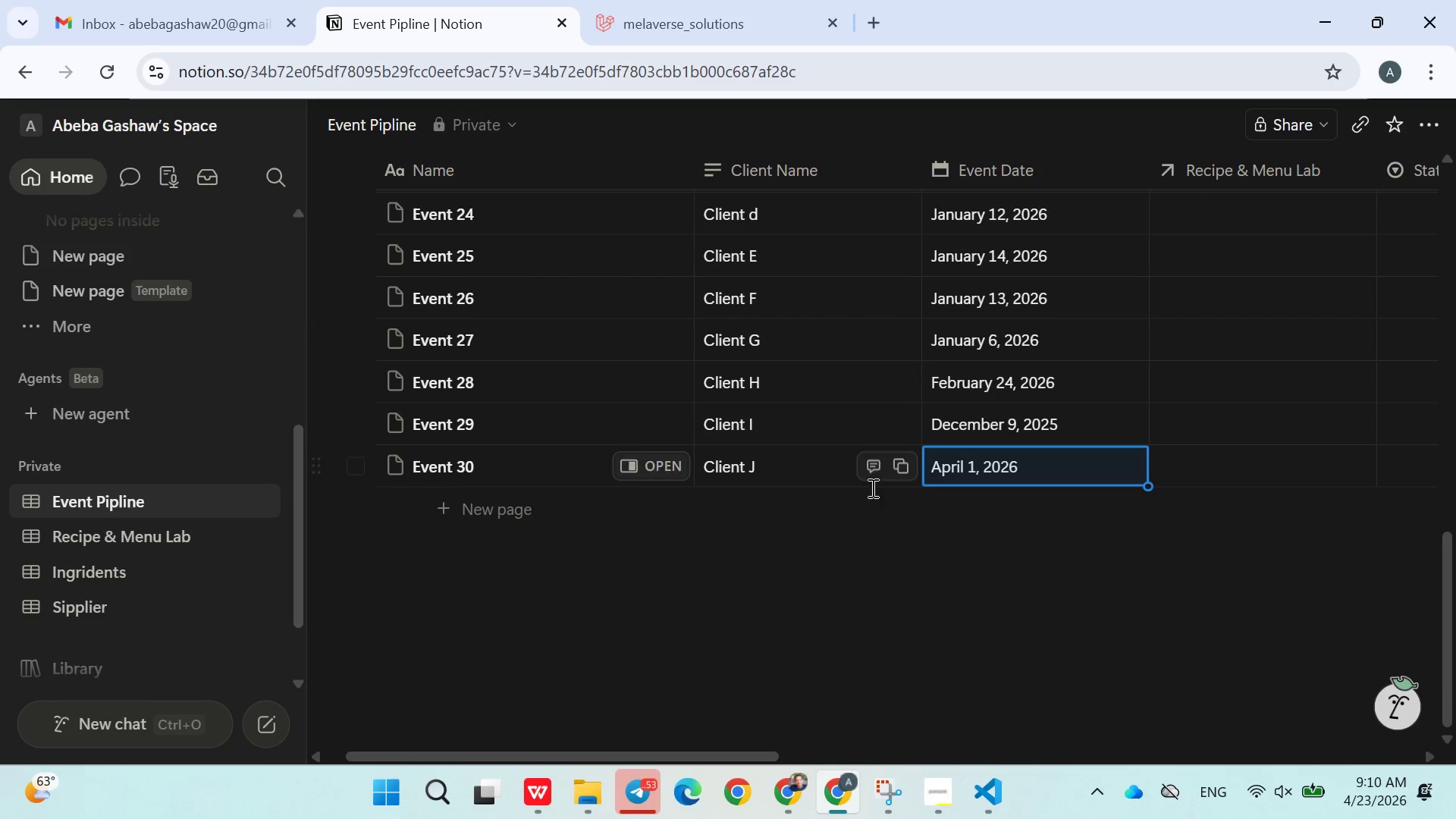 
scroll: coordinate [959, 513], scroll_direction: up, amount: 15.0
 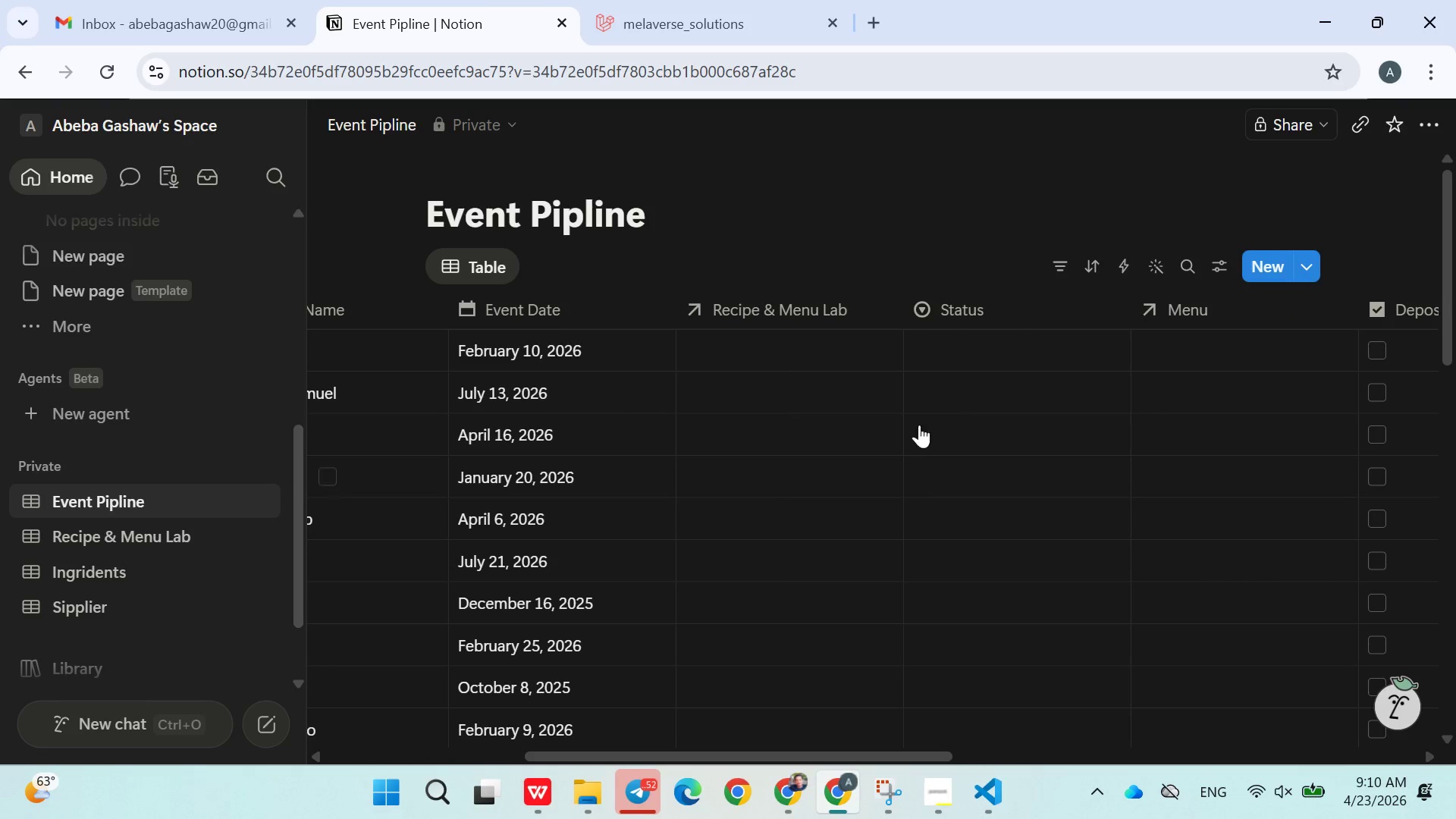 
left_click([969, 255])
 